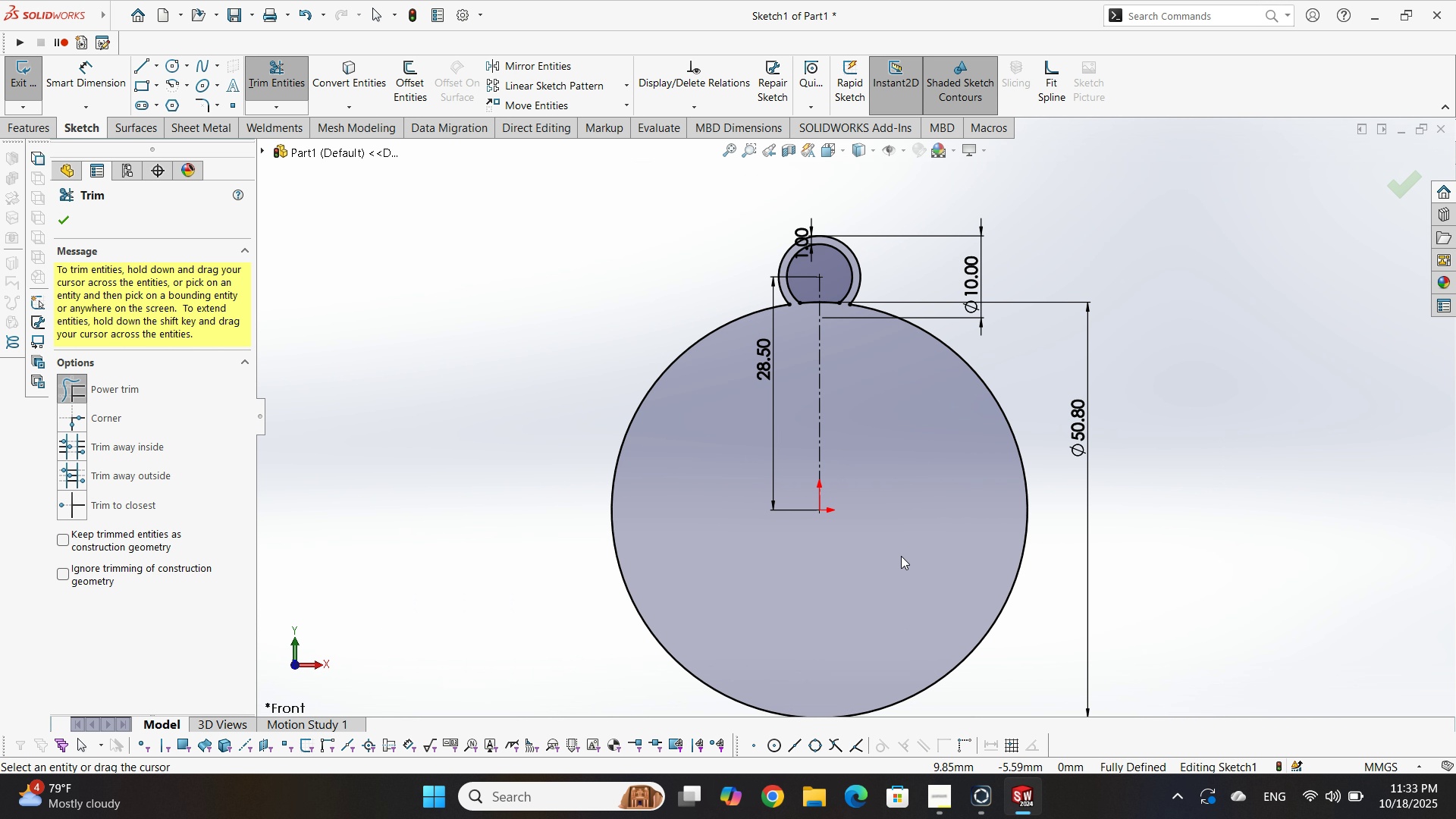 
scroll: coordinate [917, 516], scroll_direction: none, amount: 0.0
 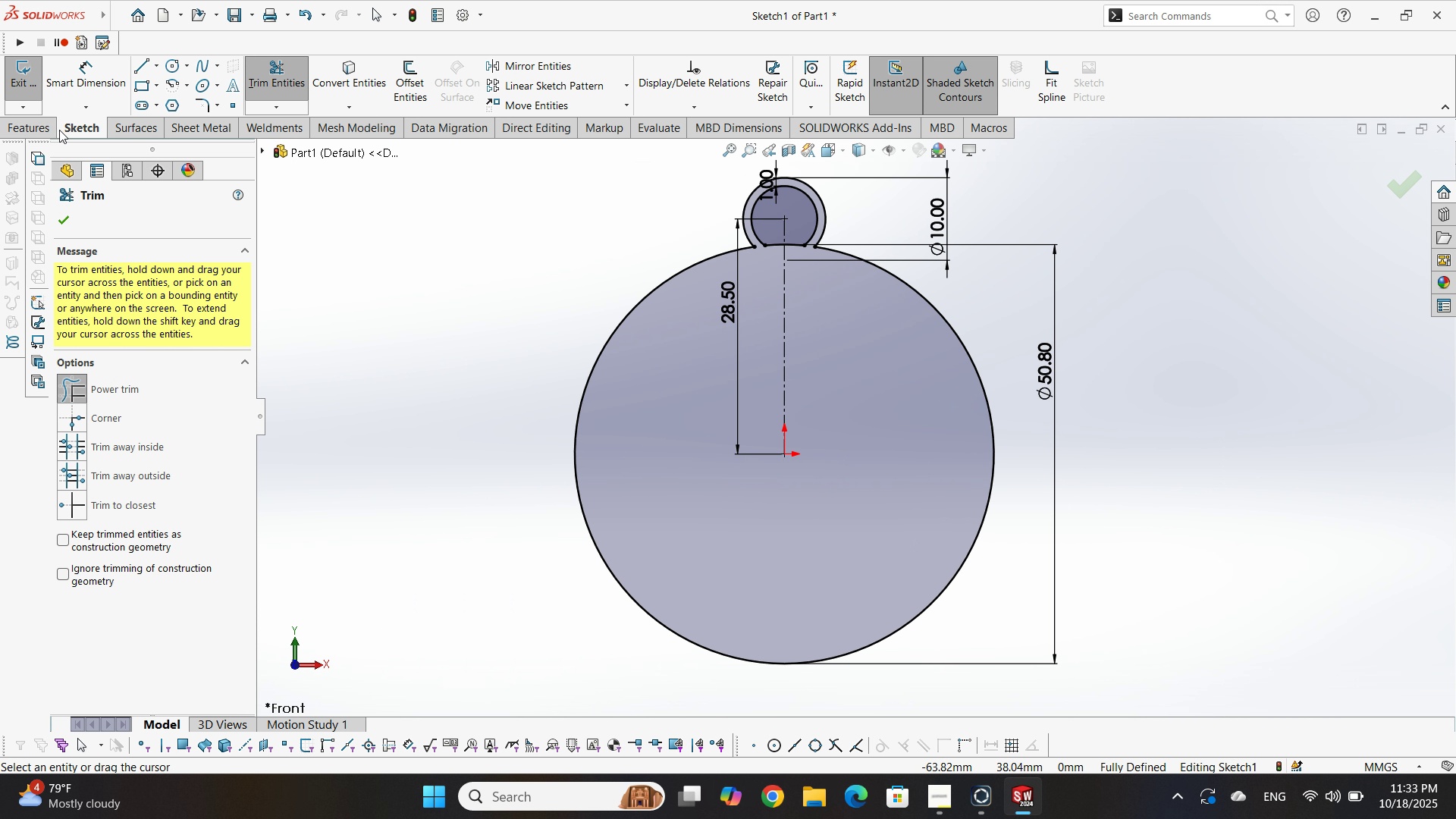 
left_click([51, 129])
 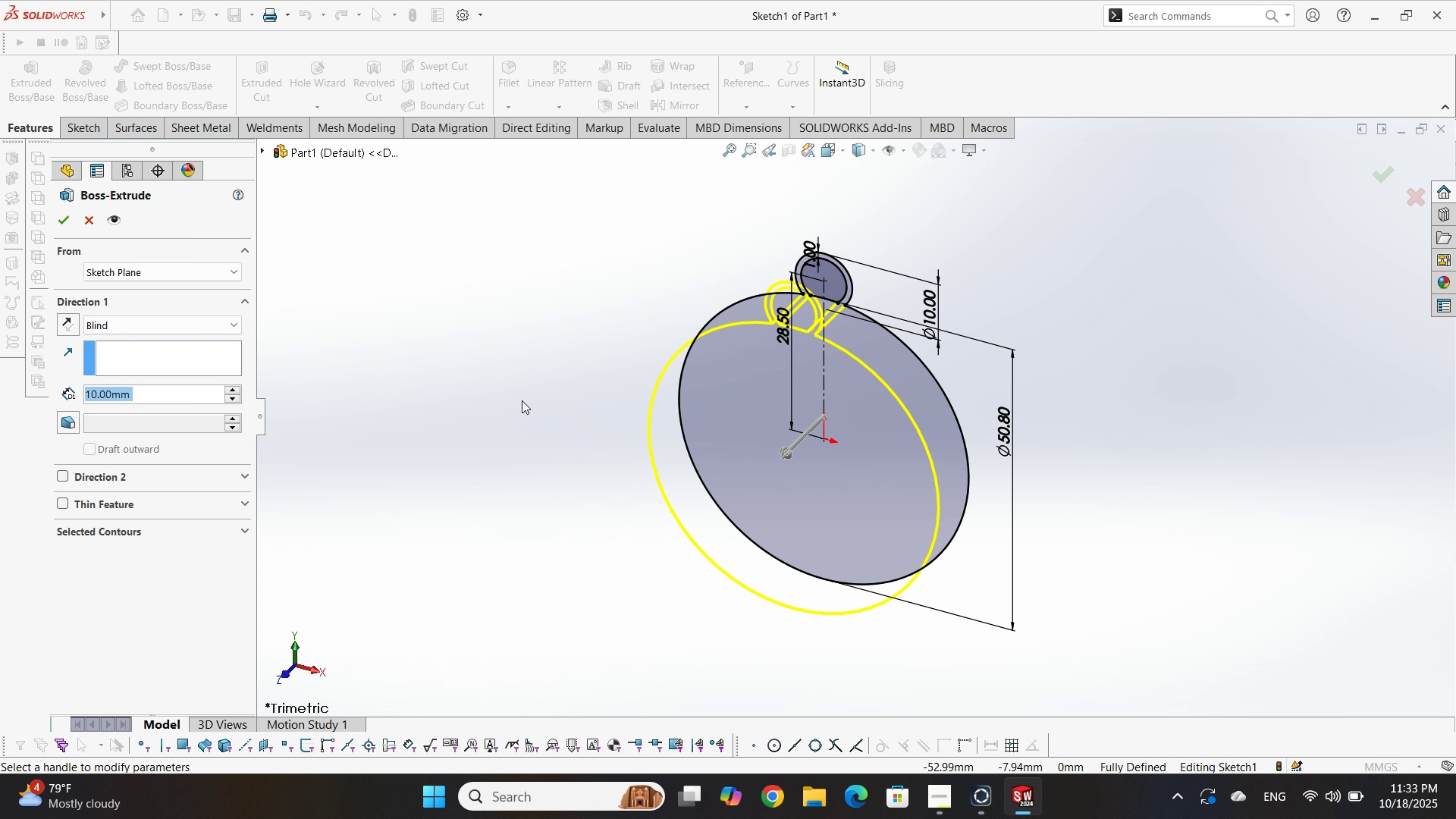 
key(Numpad4)
 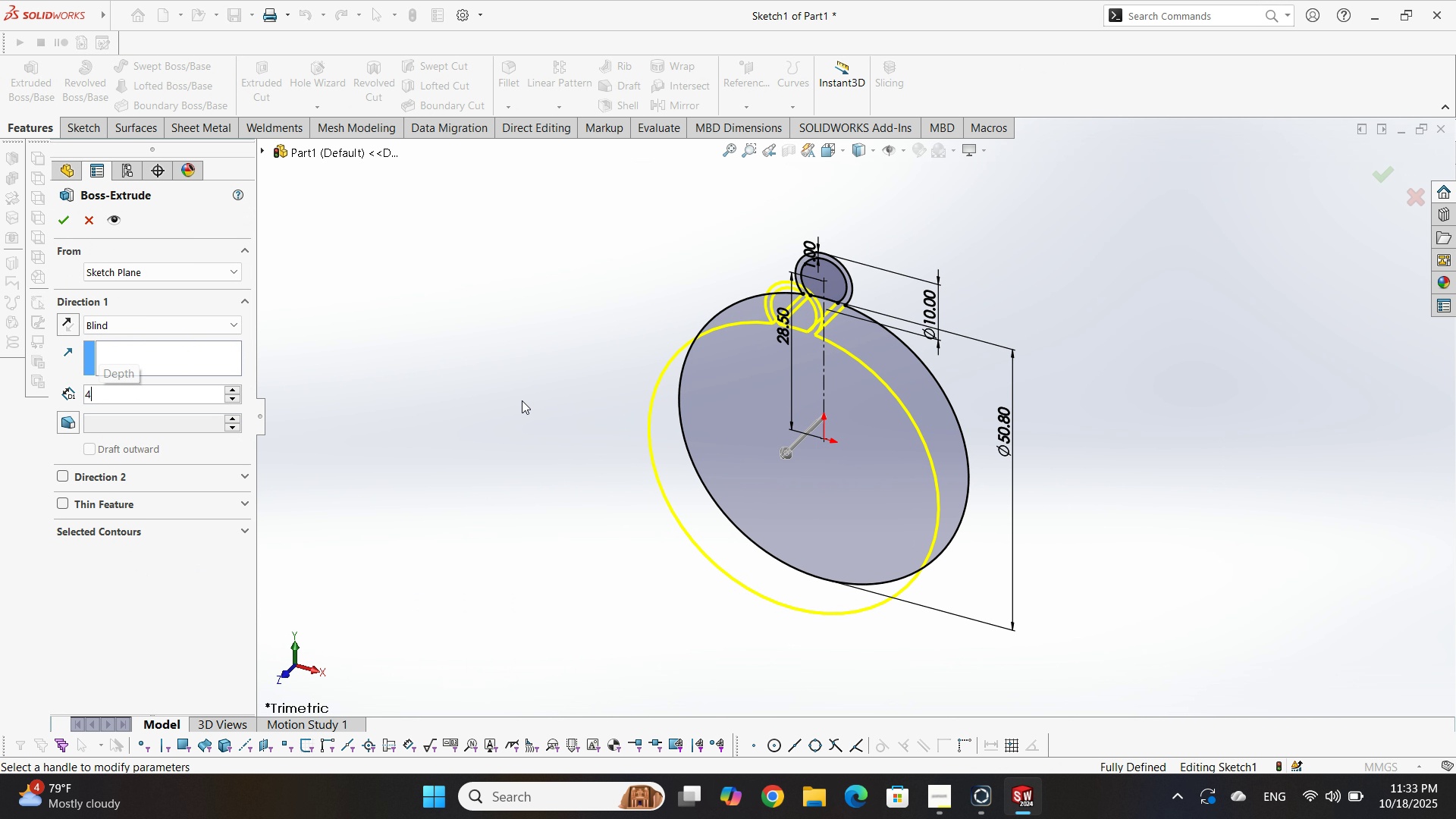 
key(NumpadEnter)
 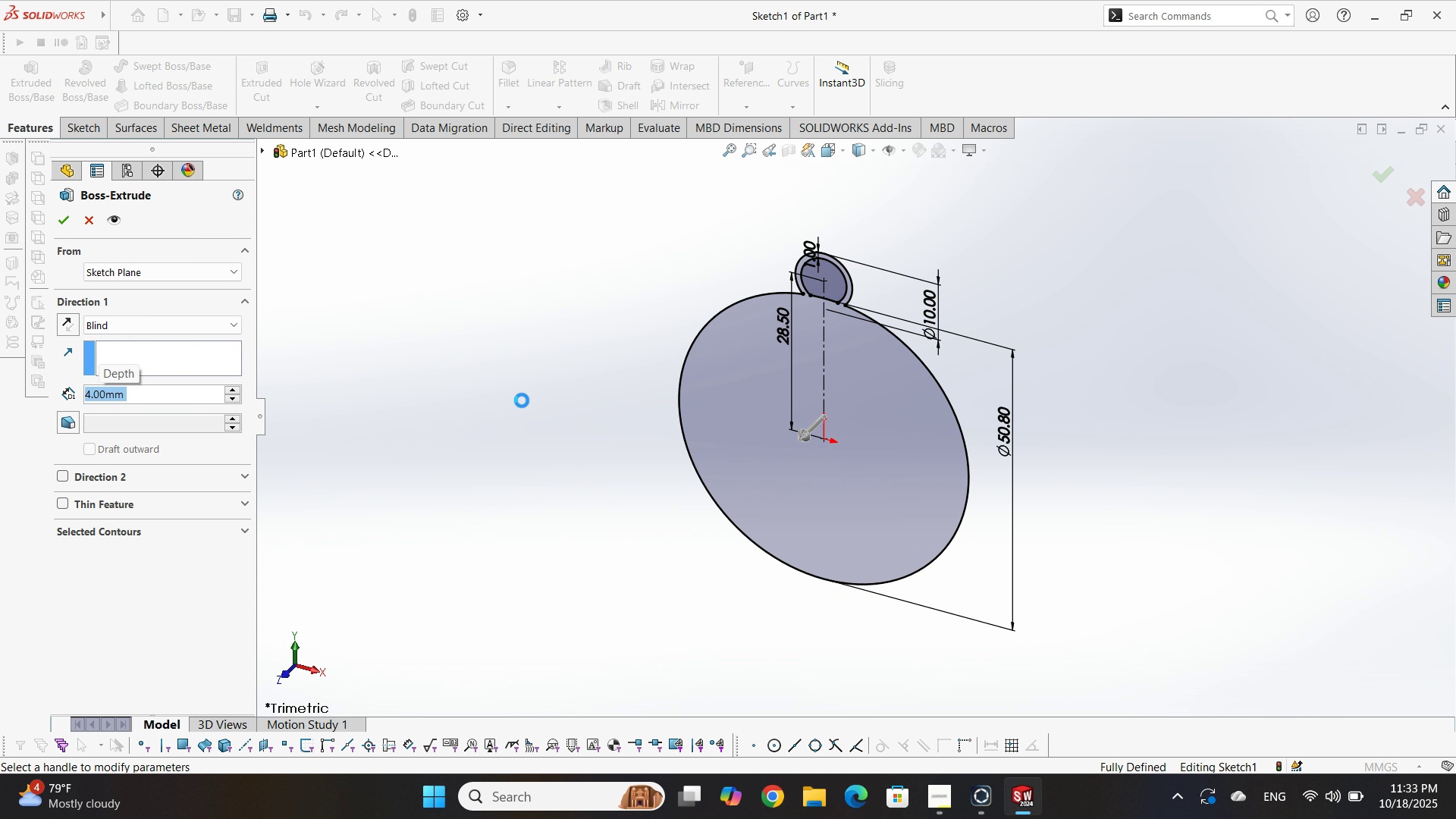 
hold_key(key=NumpadEnter, duration=13.45)
 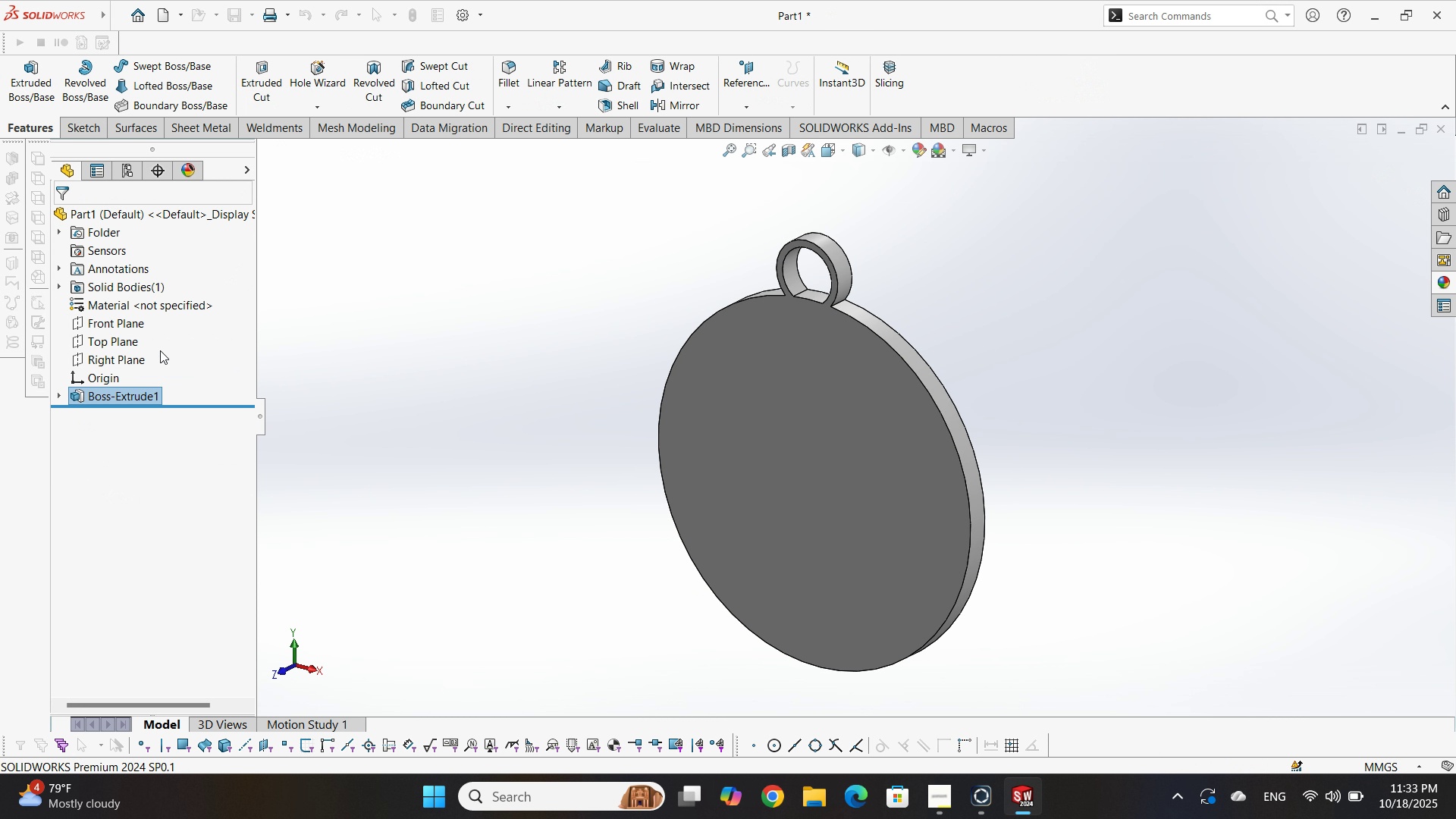 
left_click([1442, 287])
 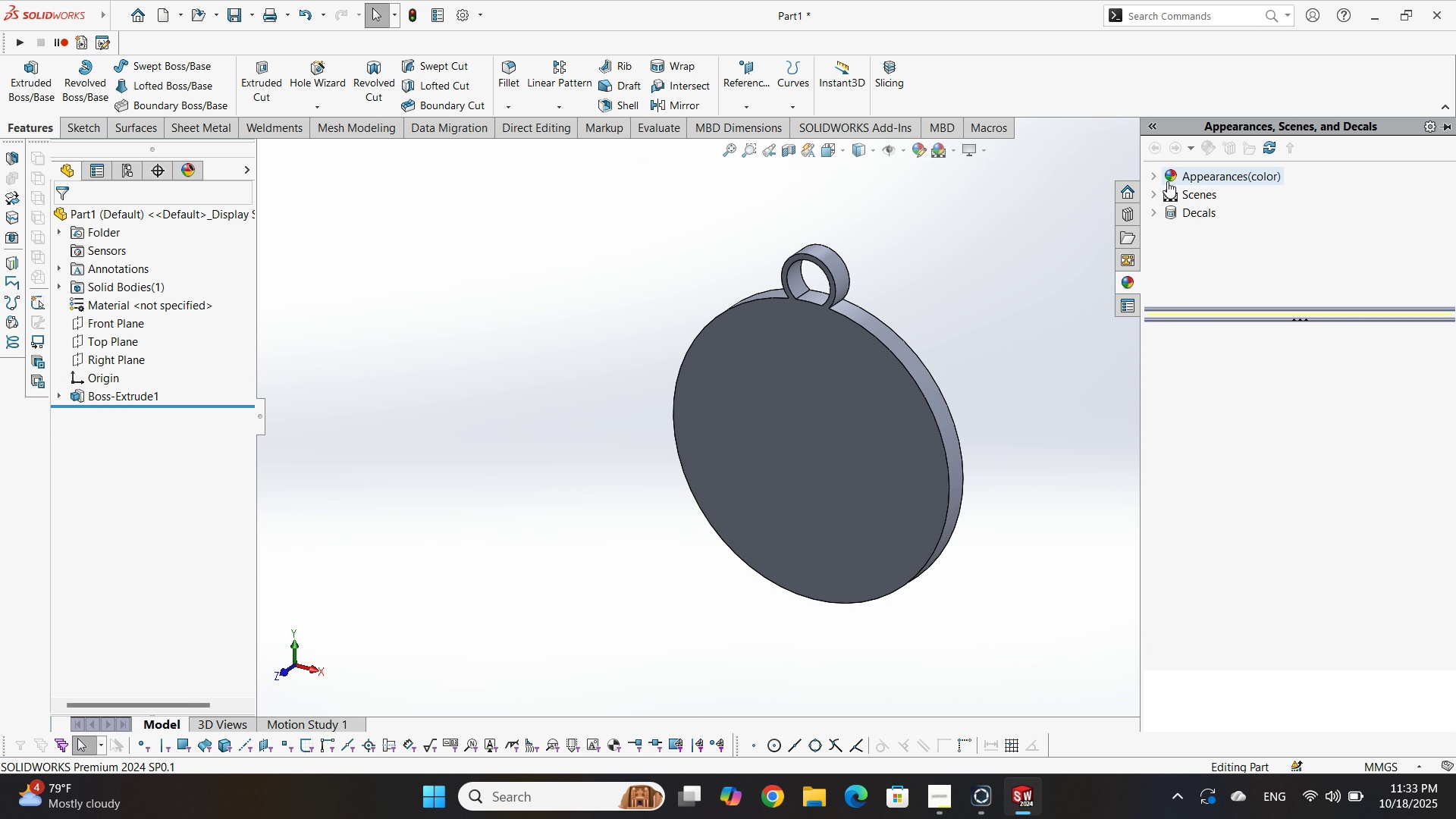 
left_click([1164, 174])
 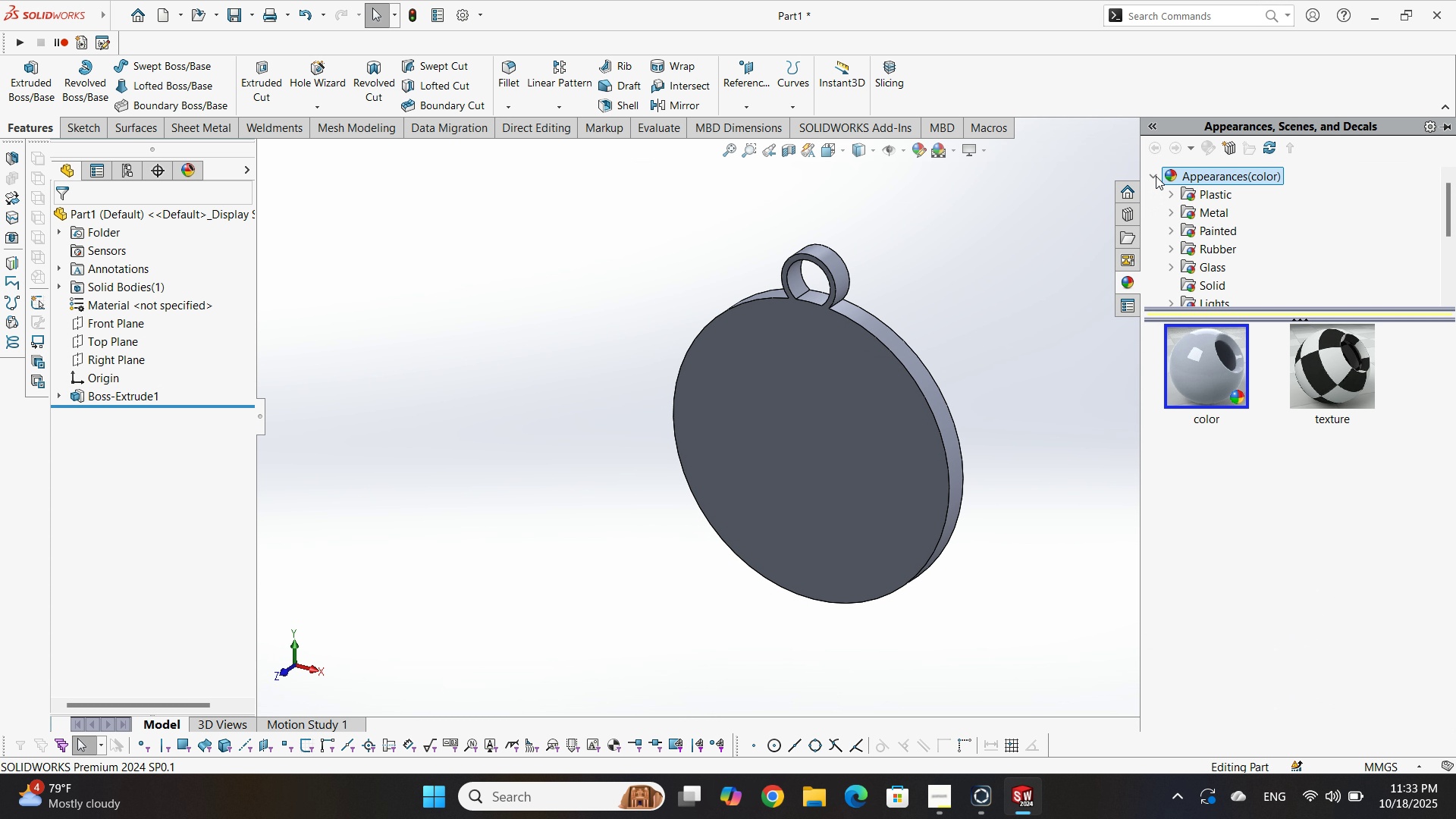 
double_click([1156, 176])
 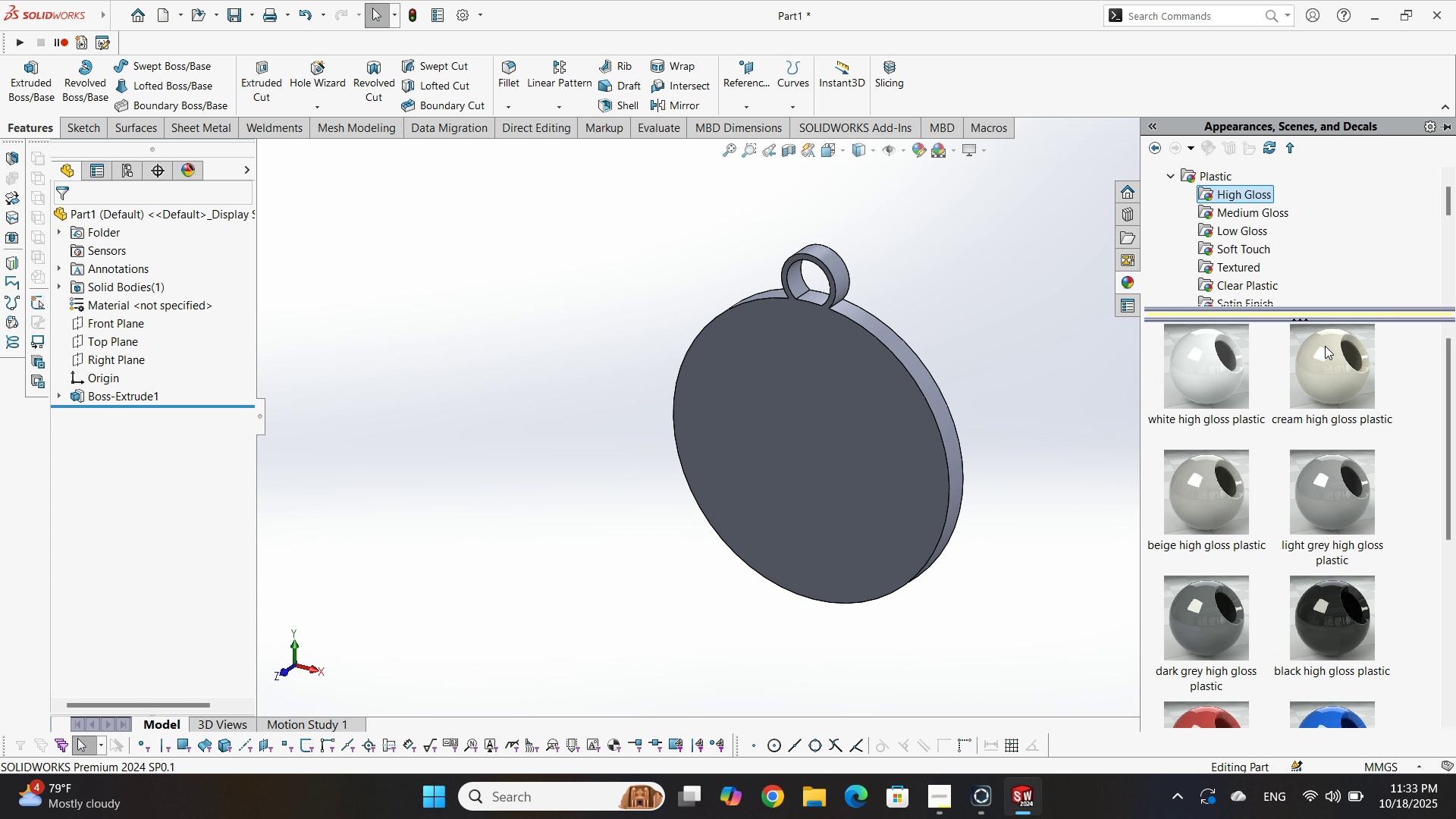 
double_click([1246, 363])
 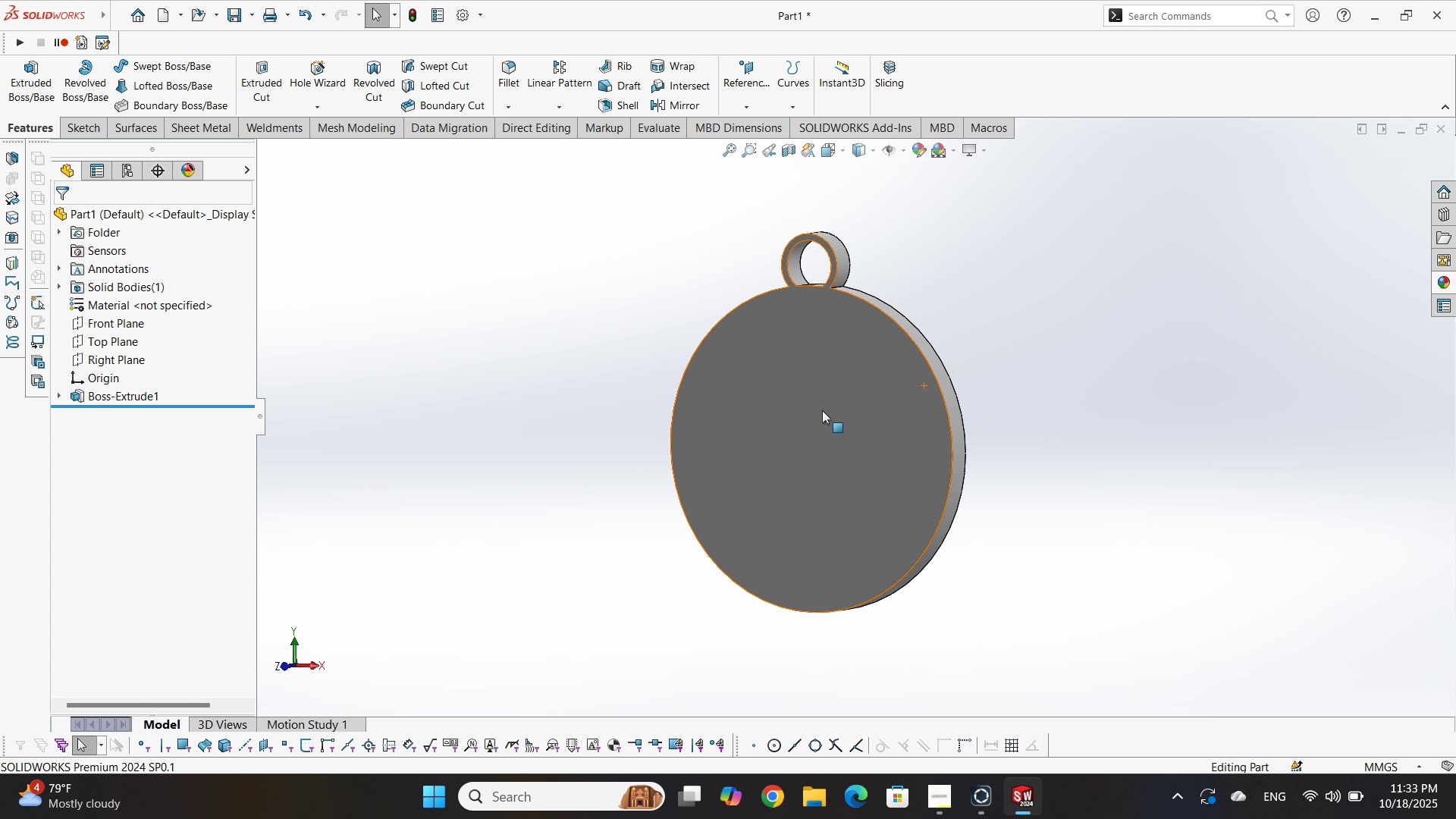 
scroll: coordinate [824, 306], scroll_direction: down, amount: 1.0
 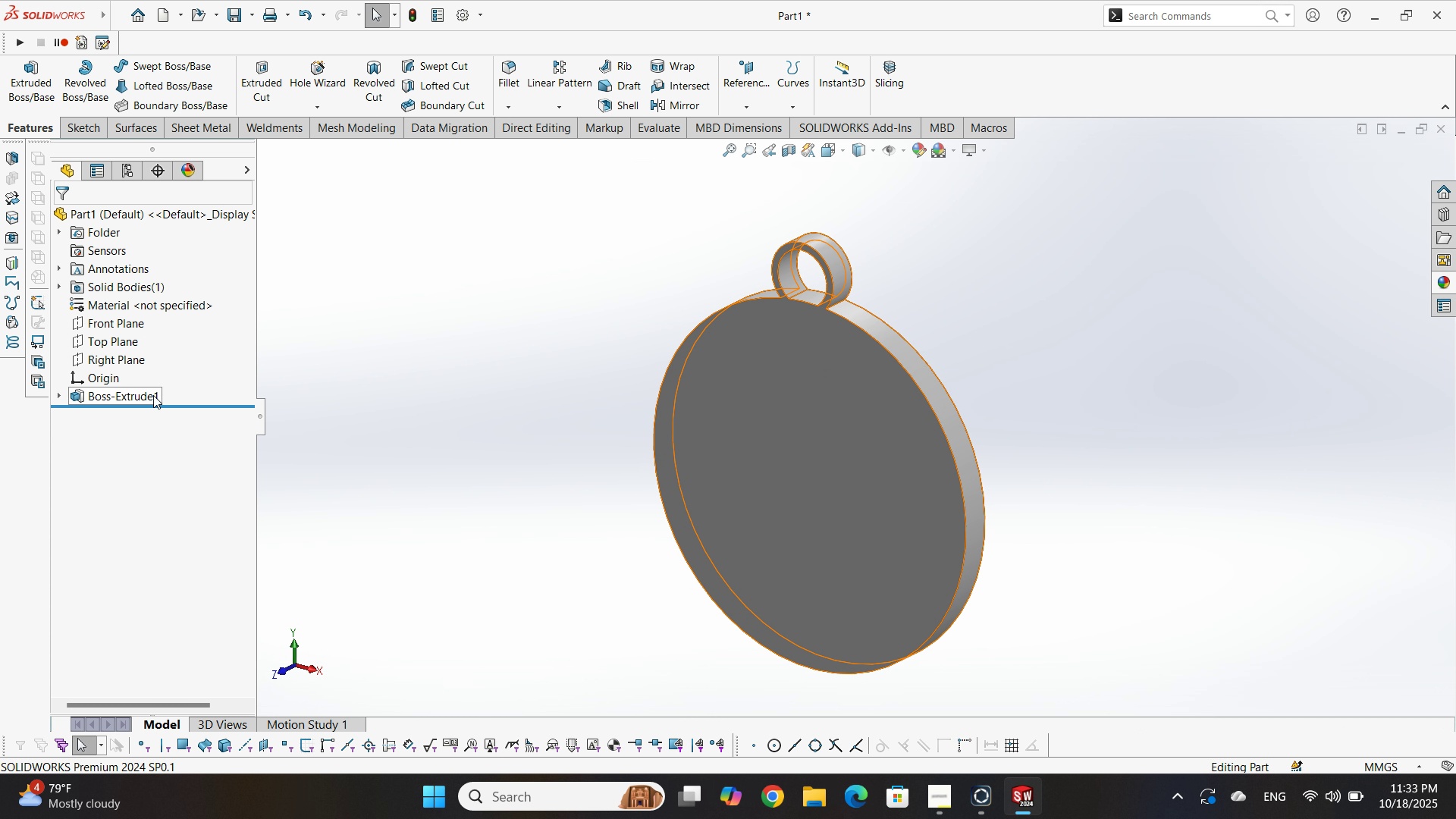 
left_click([150, 393])
 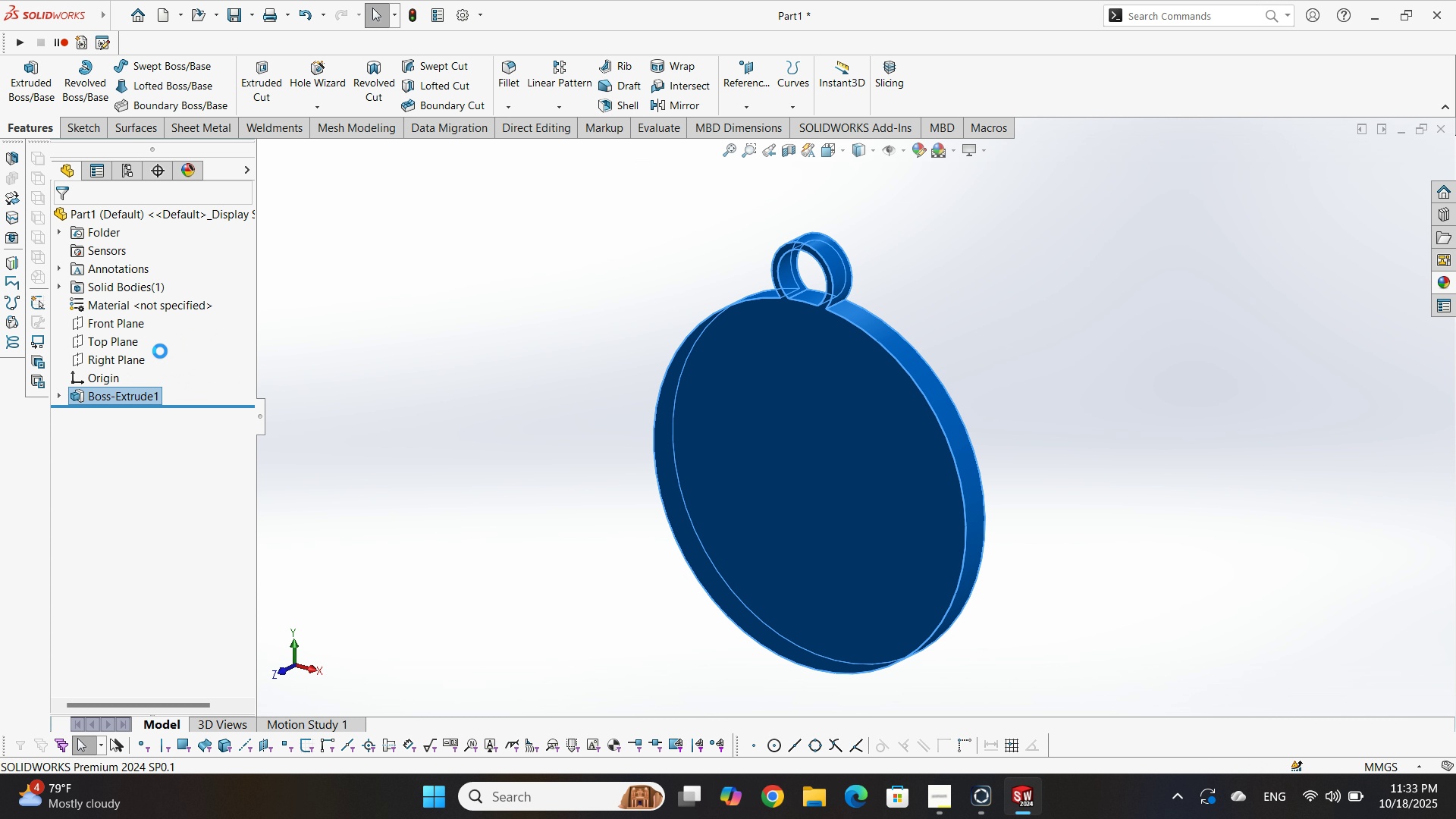 
left_click([160, 351])
 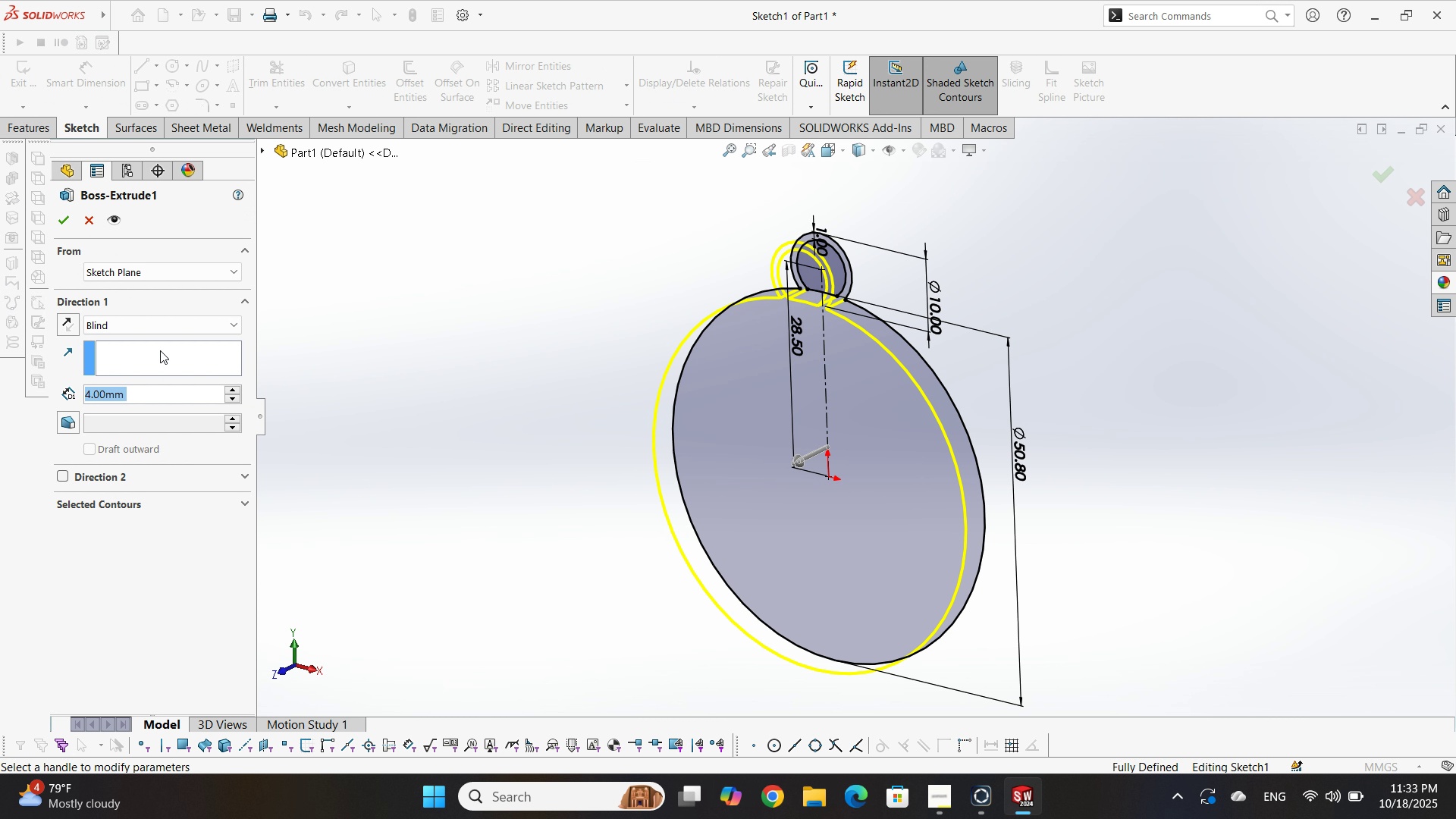 
key(Numpad3)
 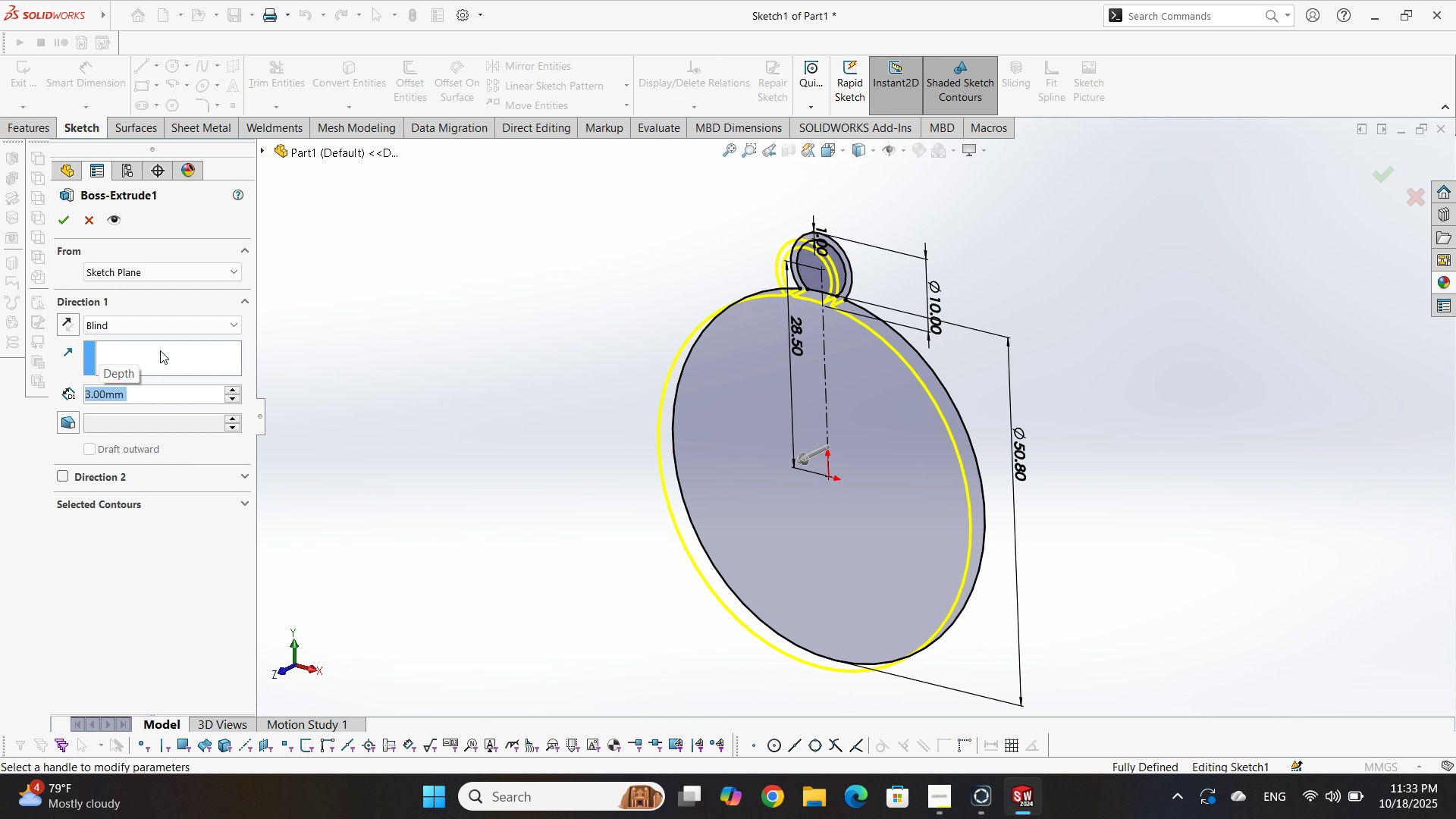 
key(NumpadEnter)
 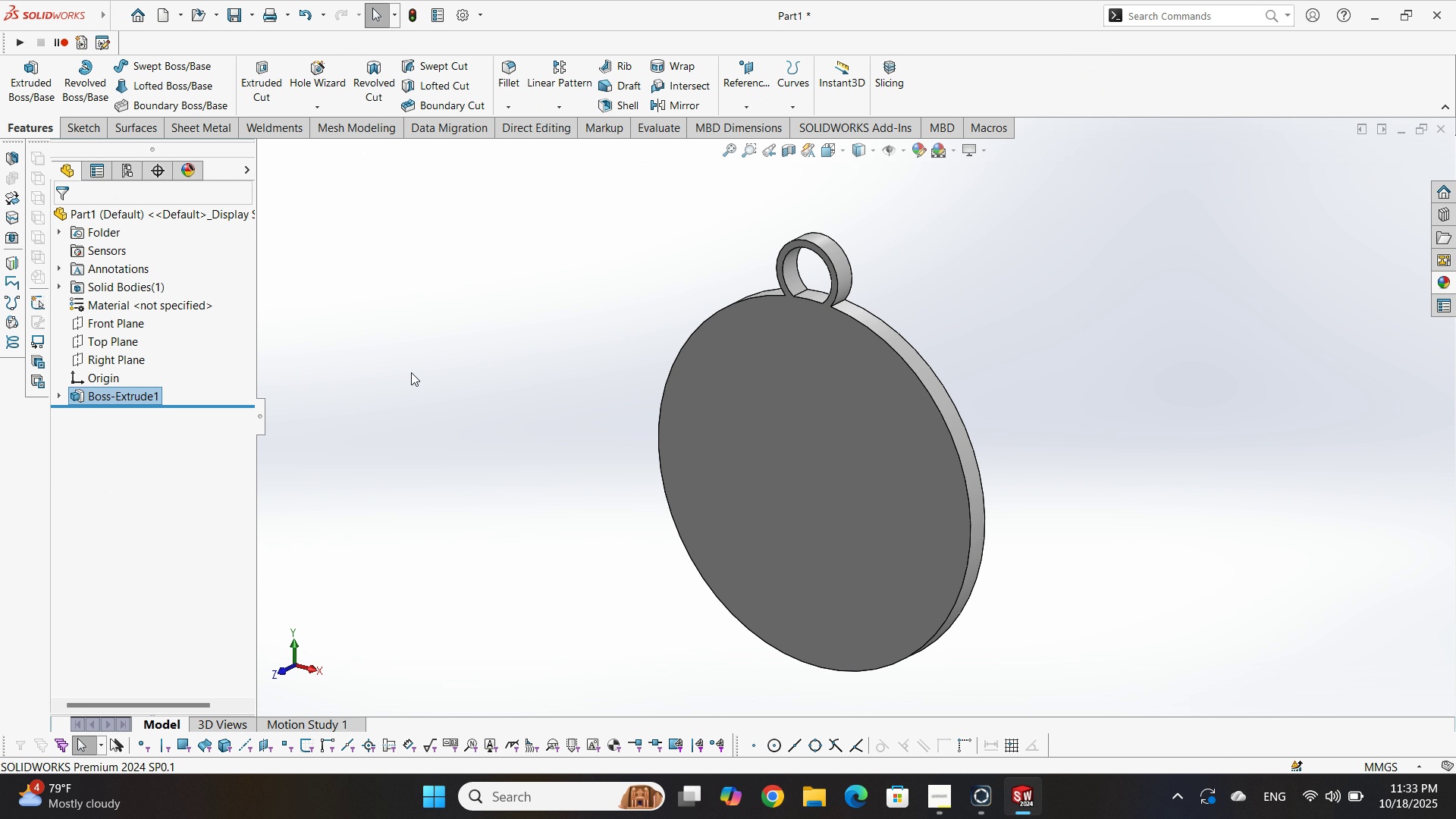 
left_click_drag(start_coordinate=[510, 378], to_coordinate=[518, 375])
 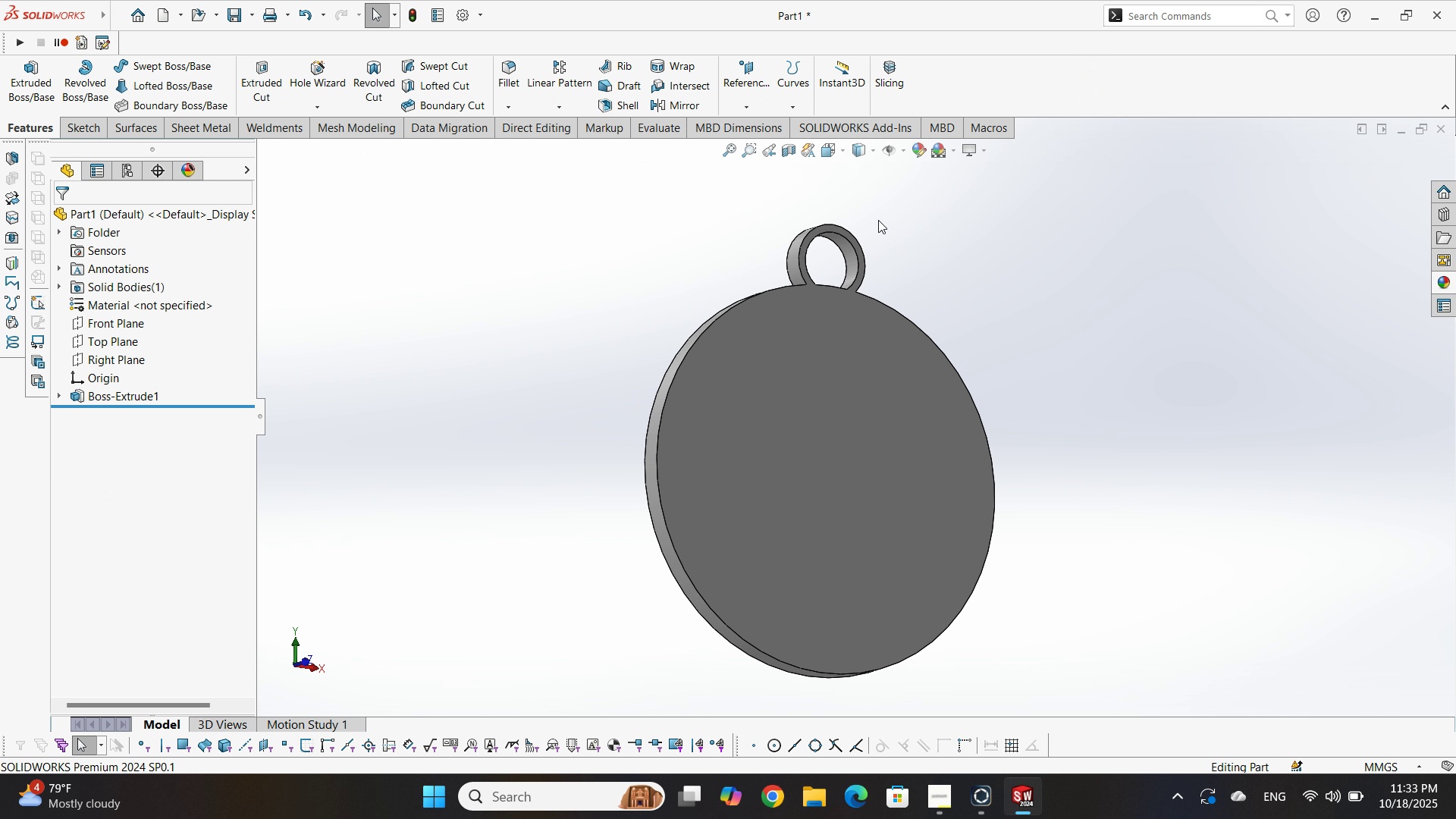 
scroll: coordinate [857, 250], scroll_direction: down, amount: 3.0
 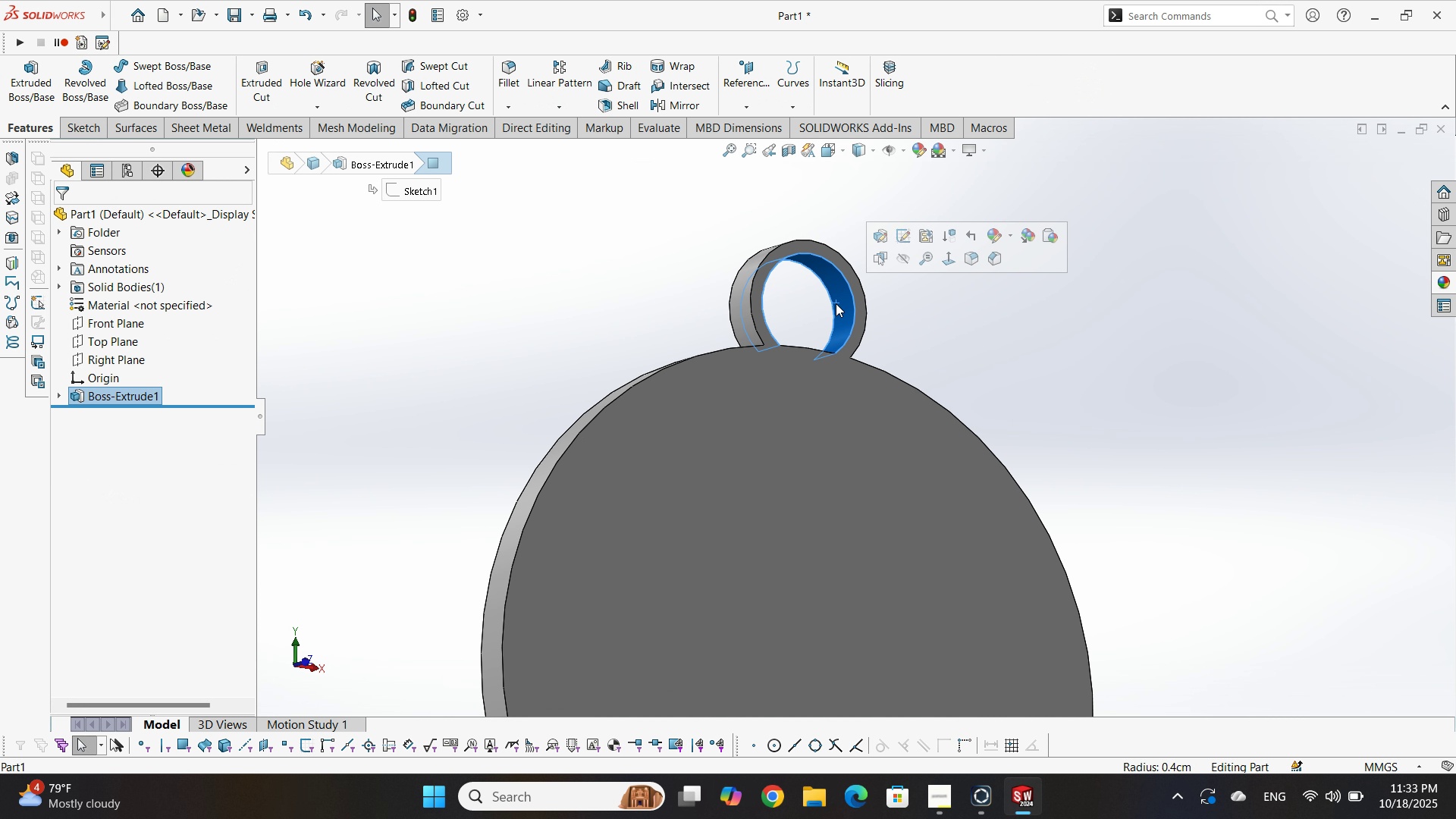 
double_click([836, 303])
 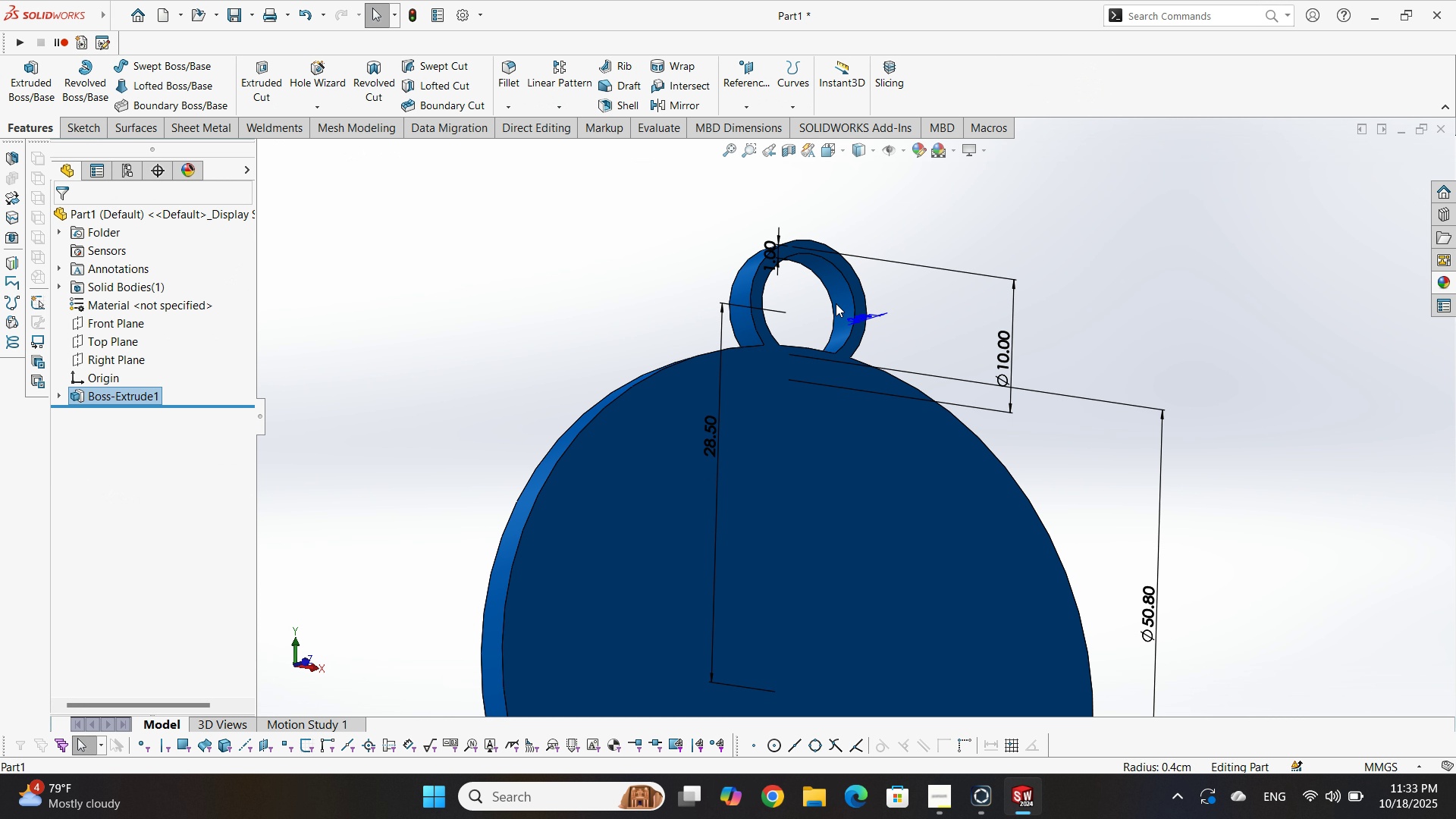 
triple_click([836, 303])
 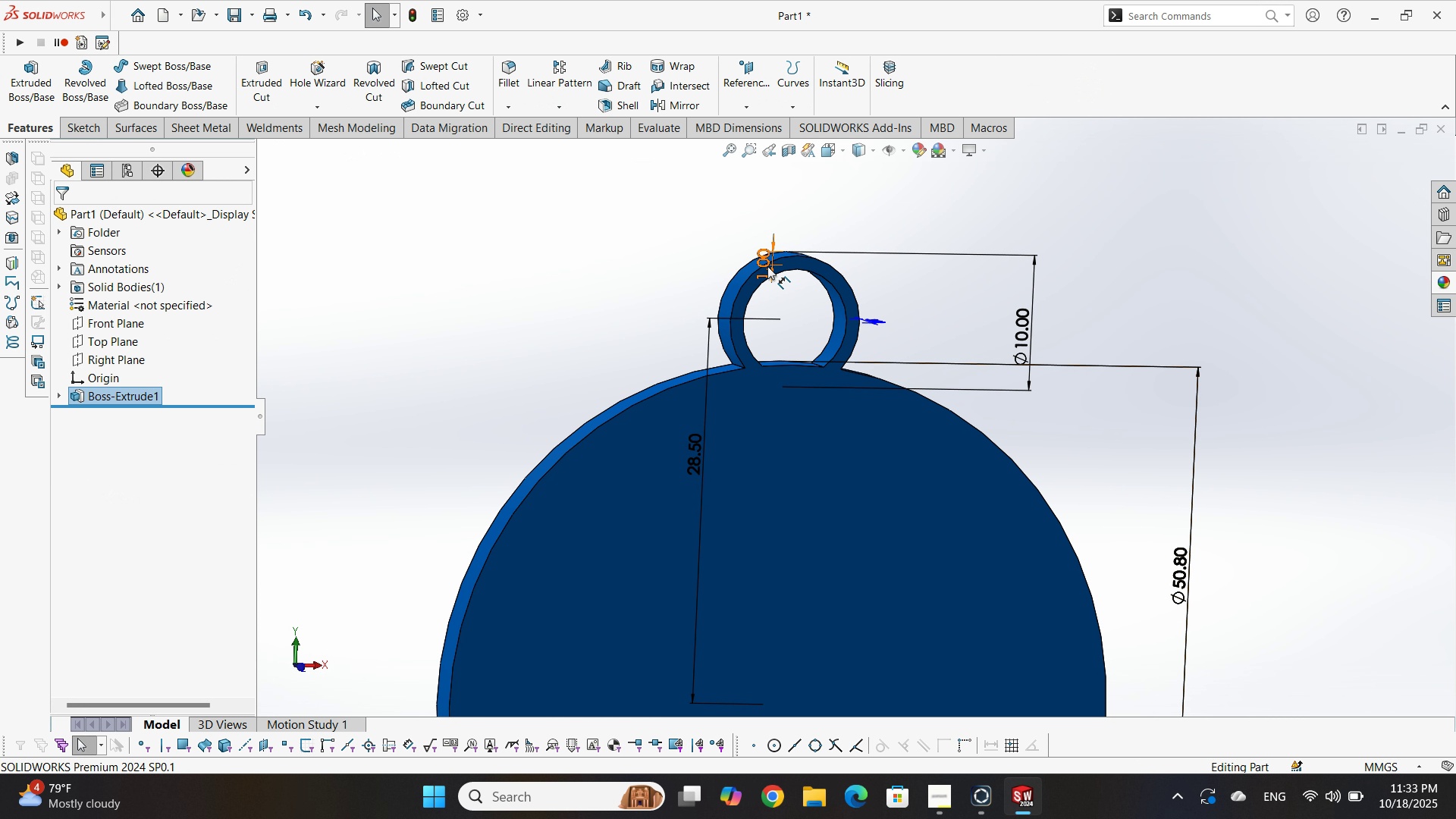 
double_click([767, 266])
 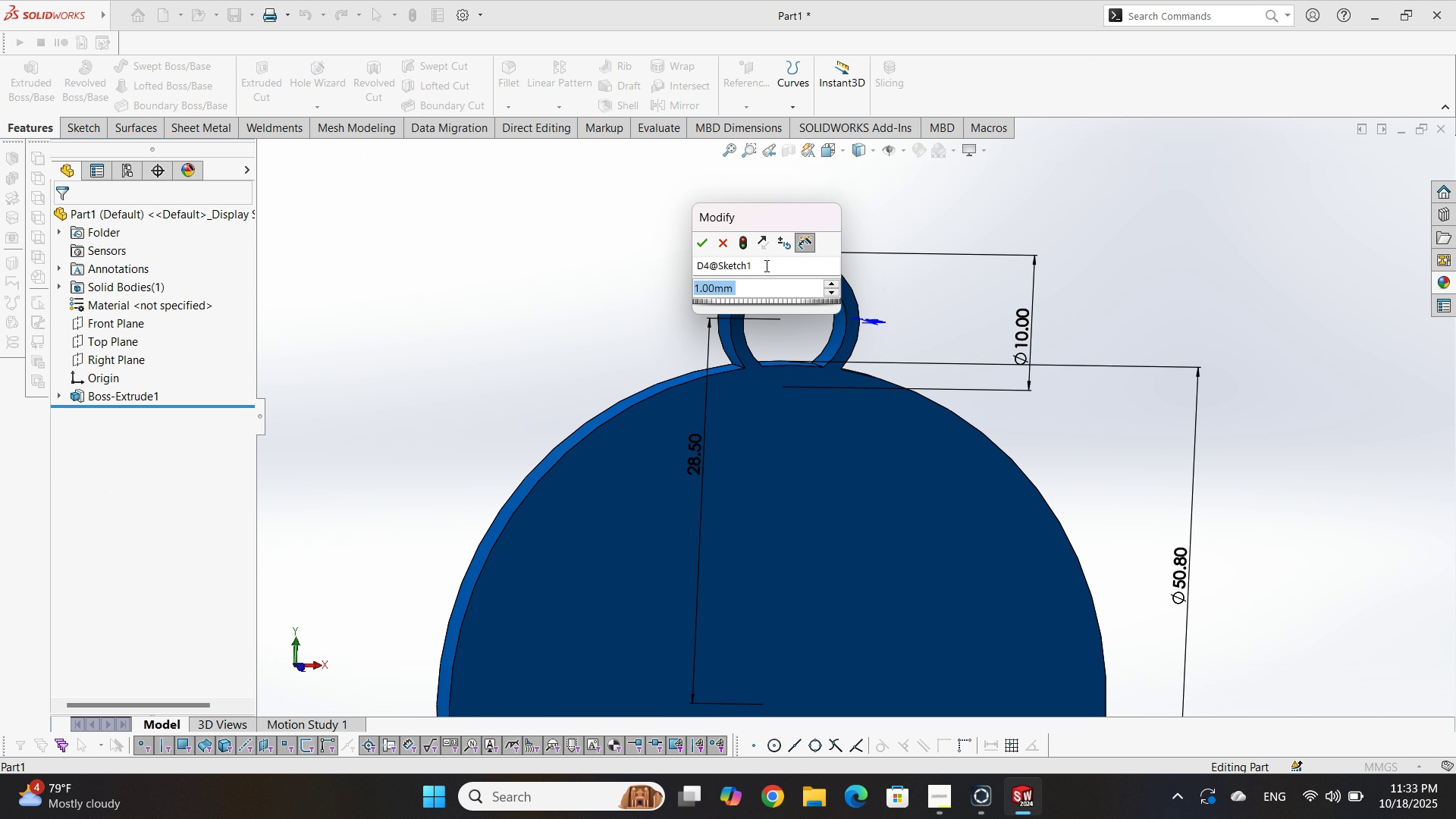 
key(Numpad1)
 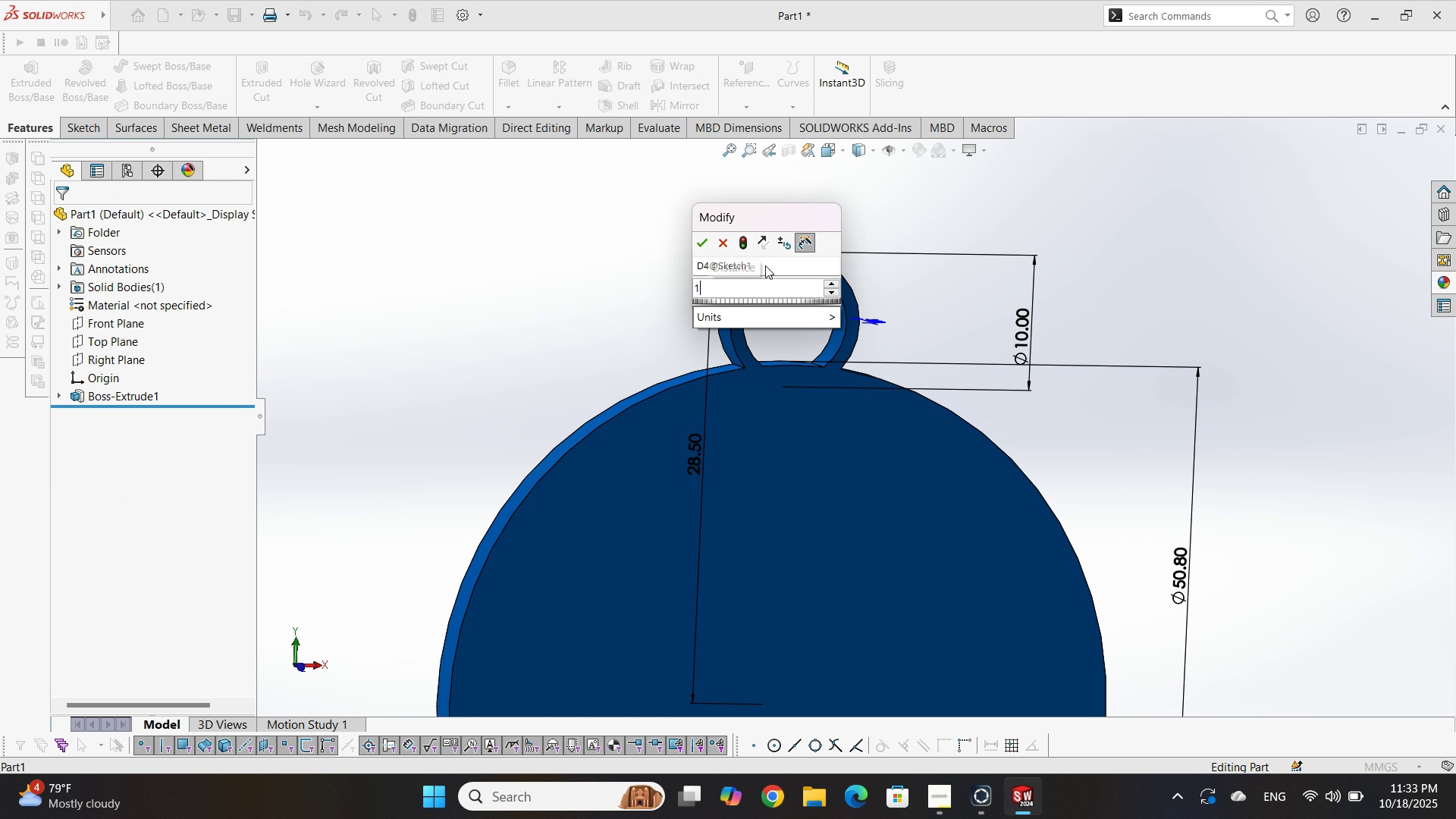 
key(NumpadDecimal)
 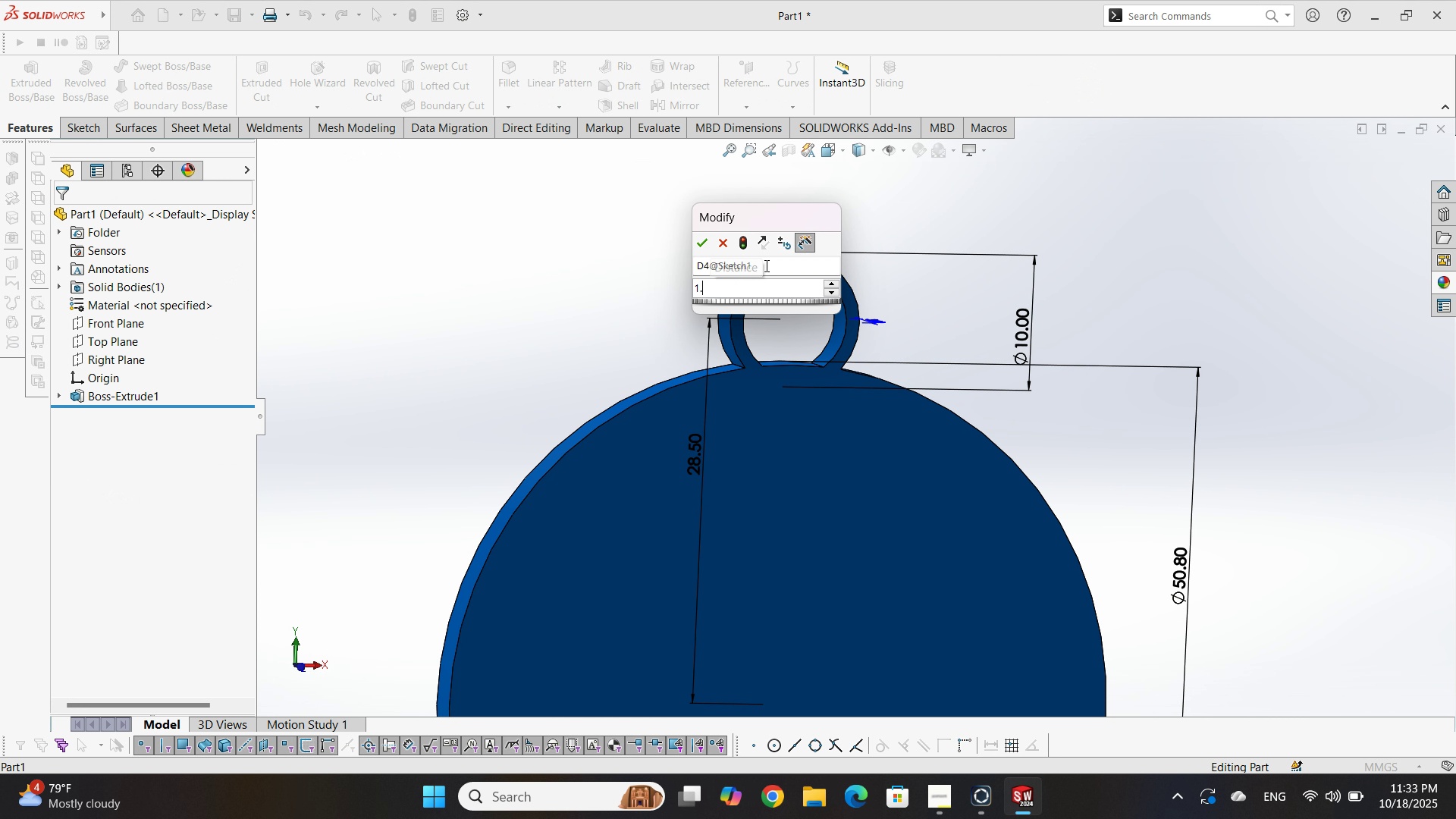 
key(Numpad5)
 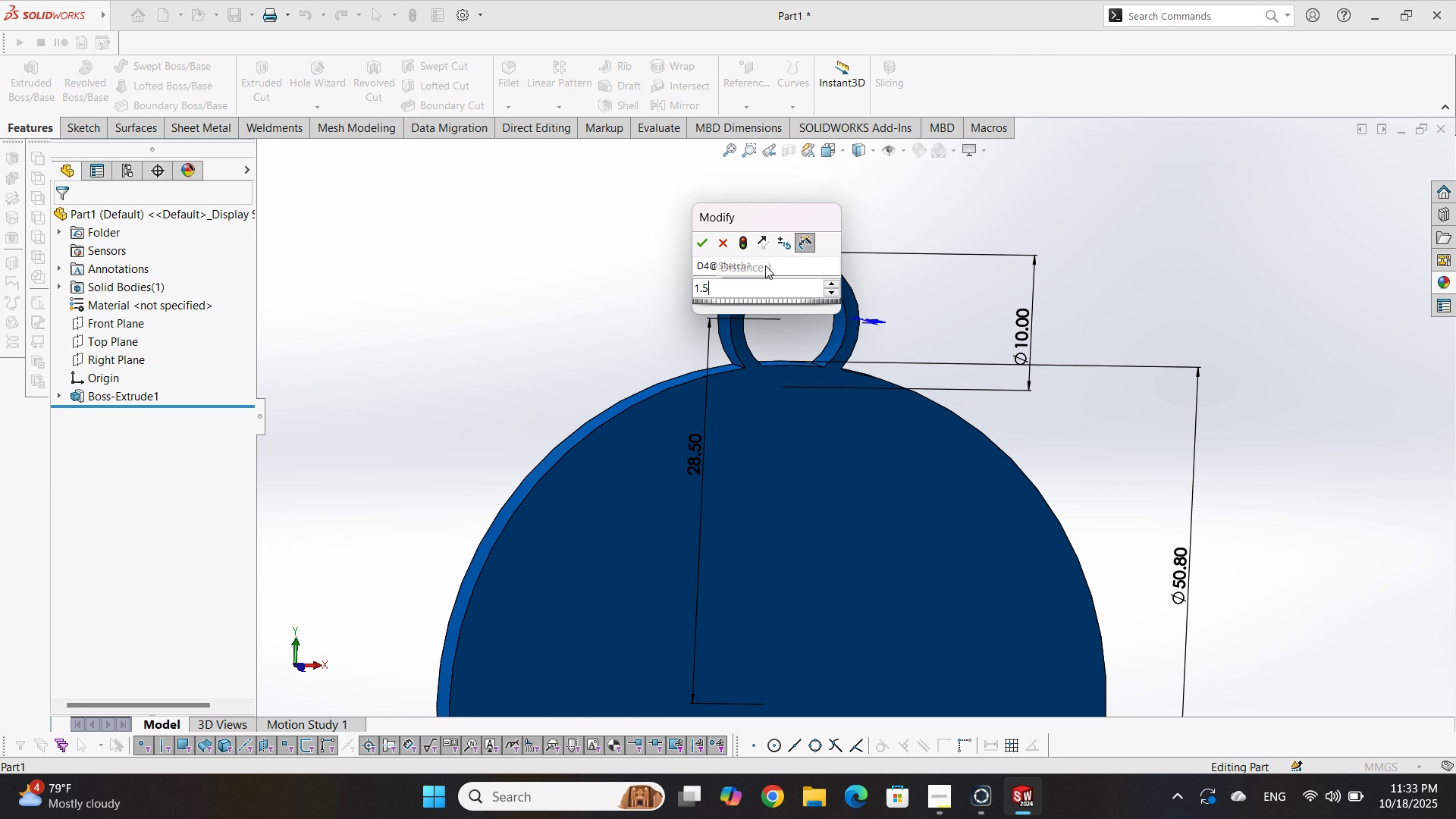 
key(NumpadEnter)
 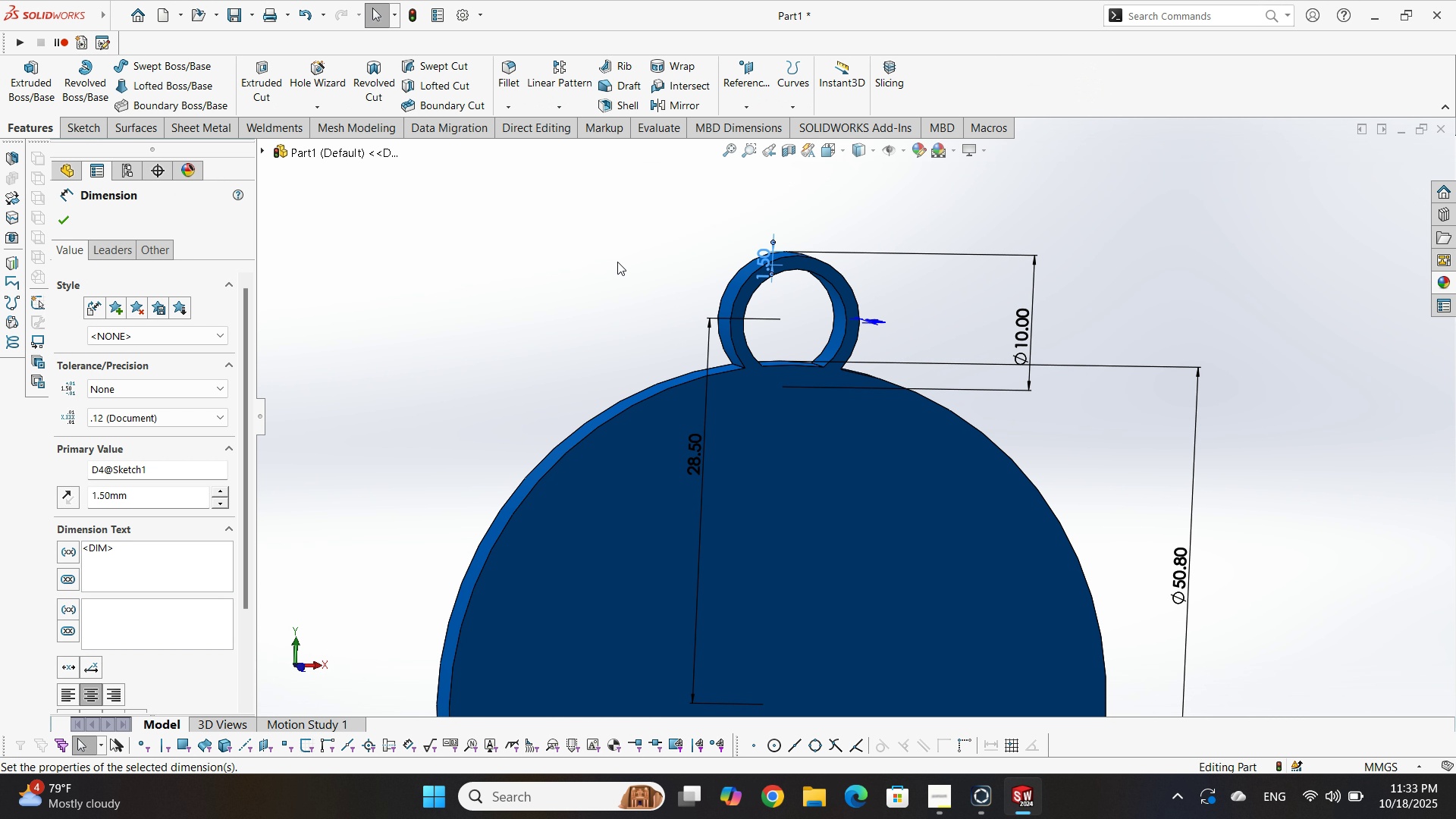 
left_click([589, 265])
 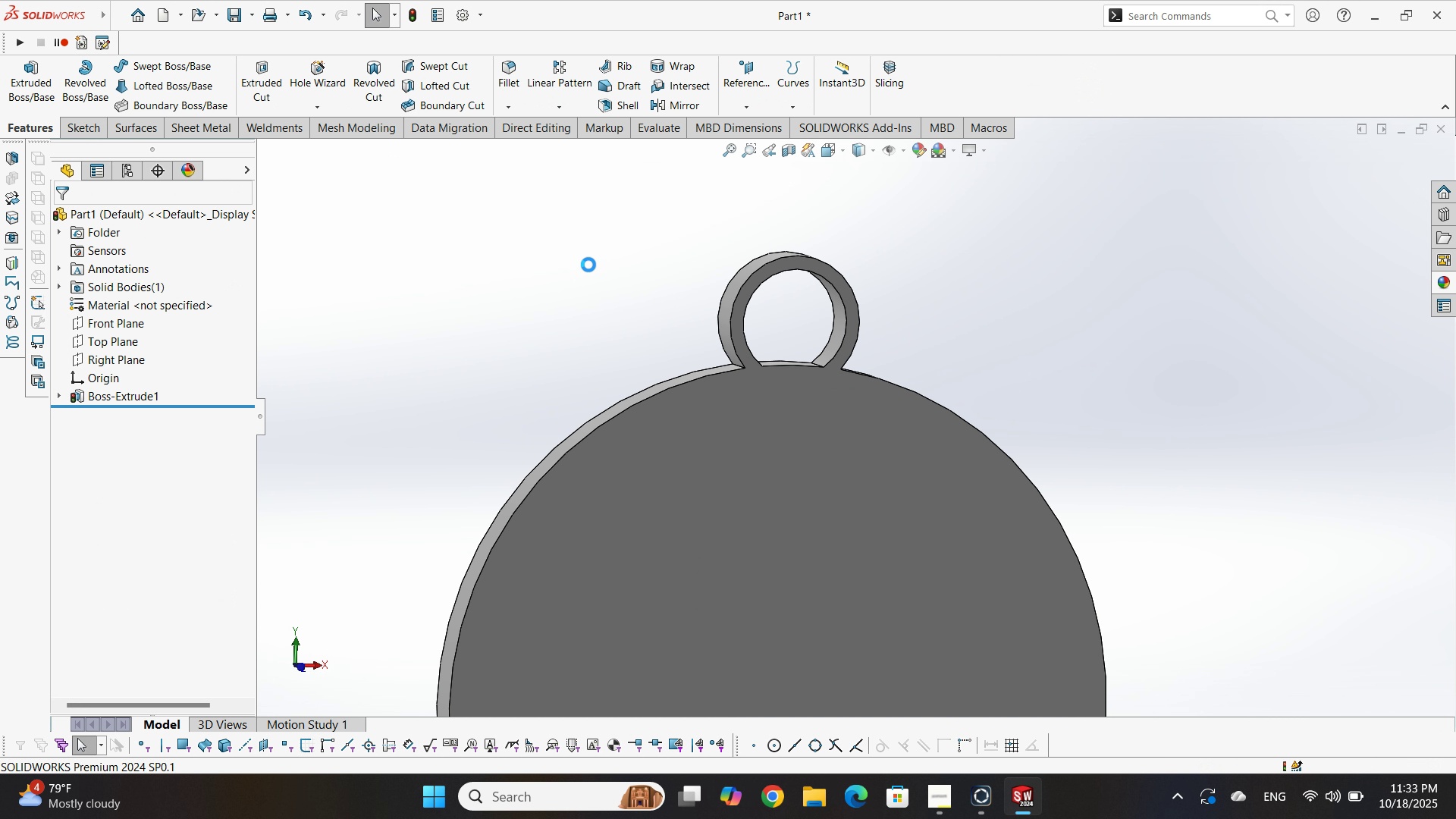 
key(Control+V)
 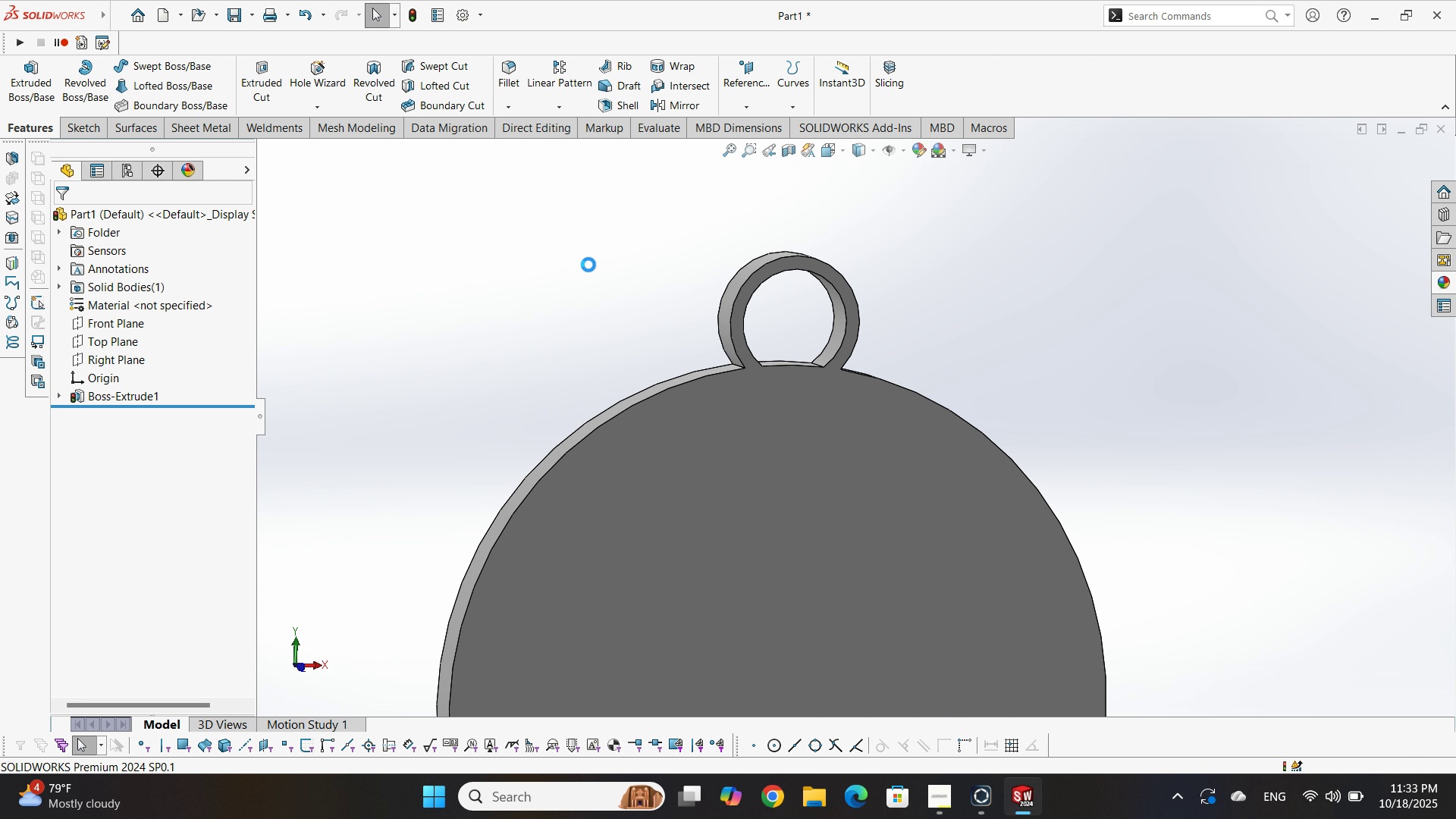 
key(Control+B)
 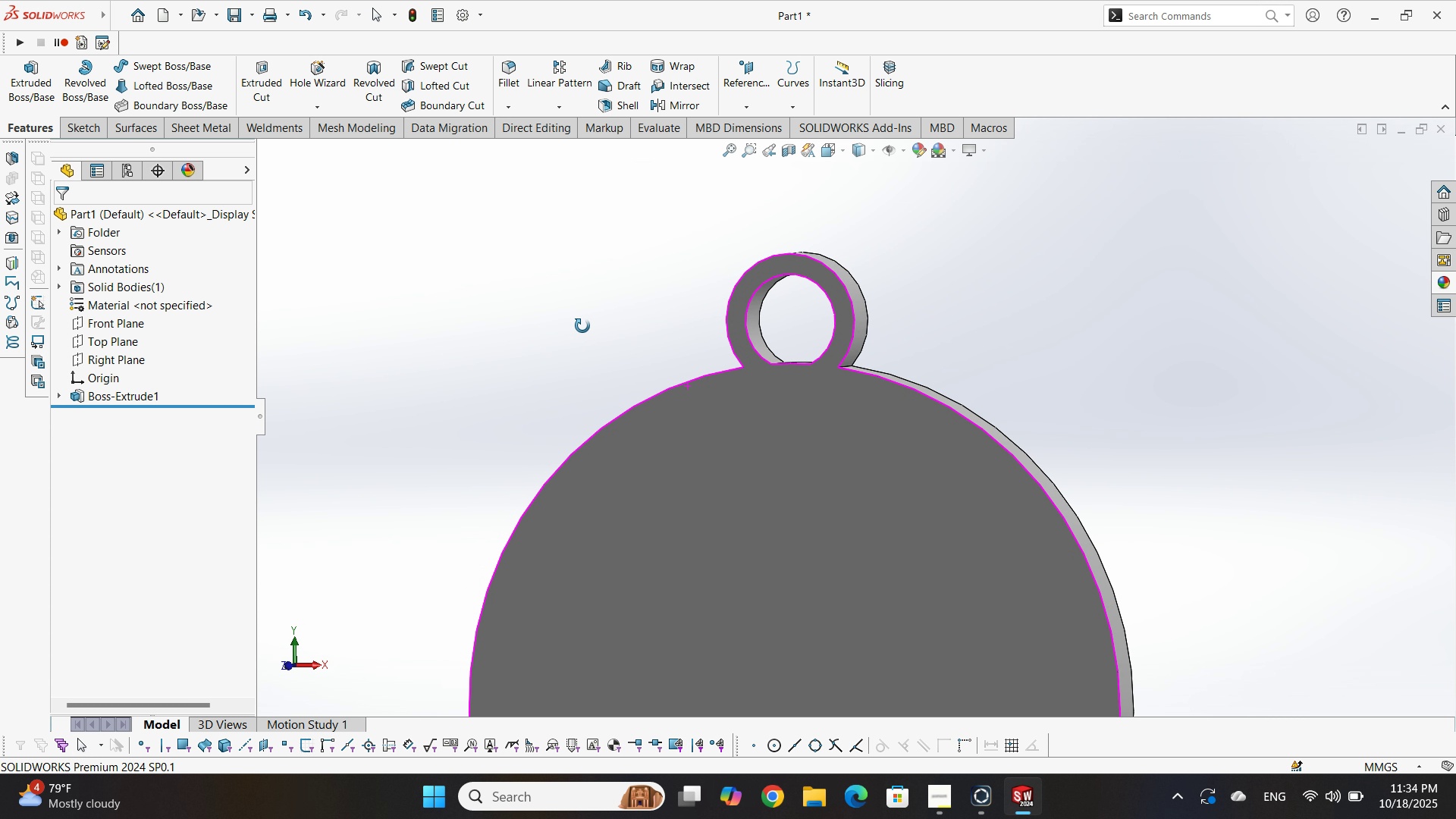 
scroll: coordinate [730, 592], scroll_direction: up, amount: 3.0
 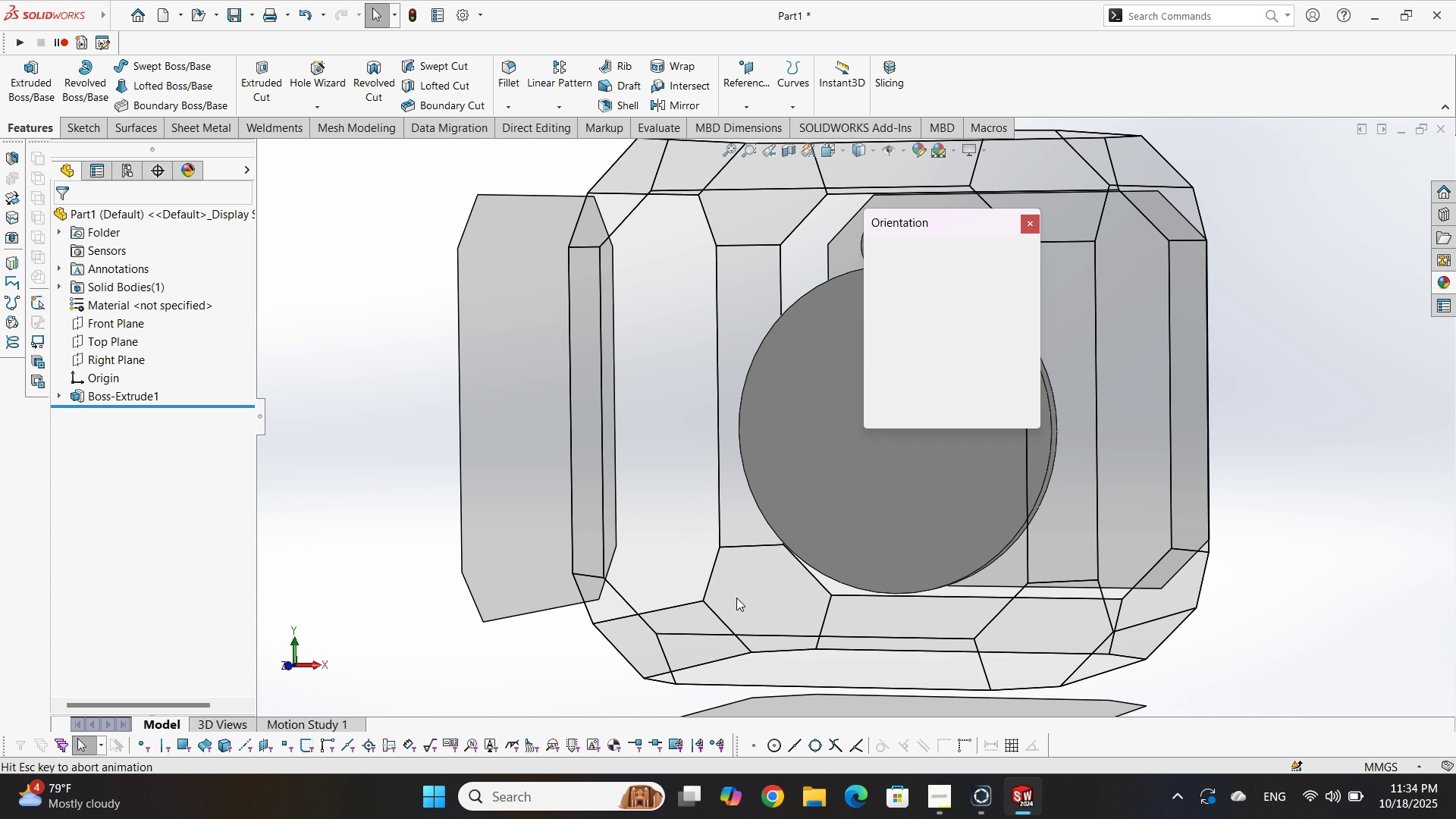 
key(Space)
 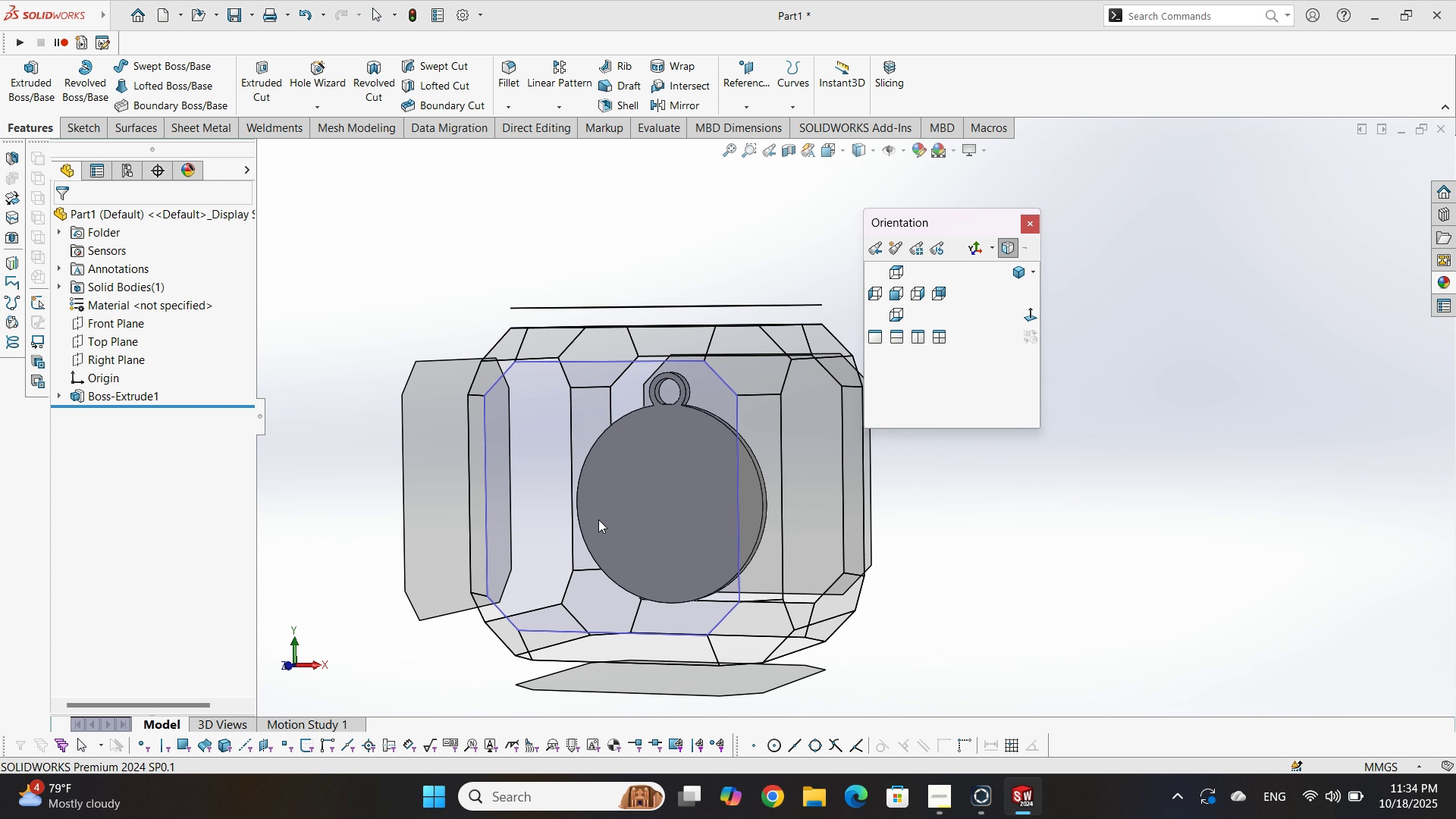 
left_click([598, 519])
 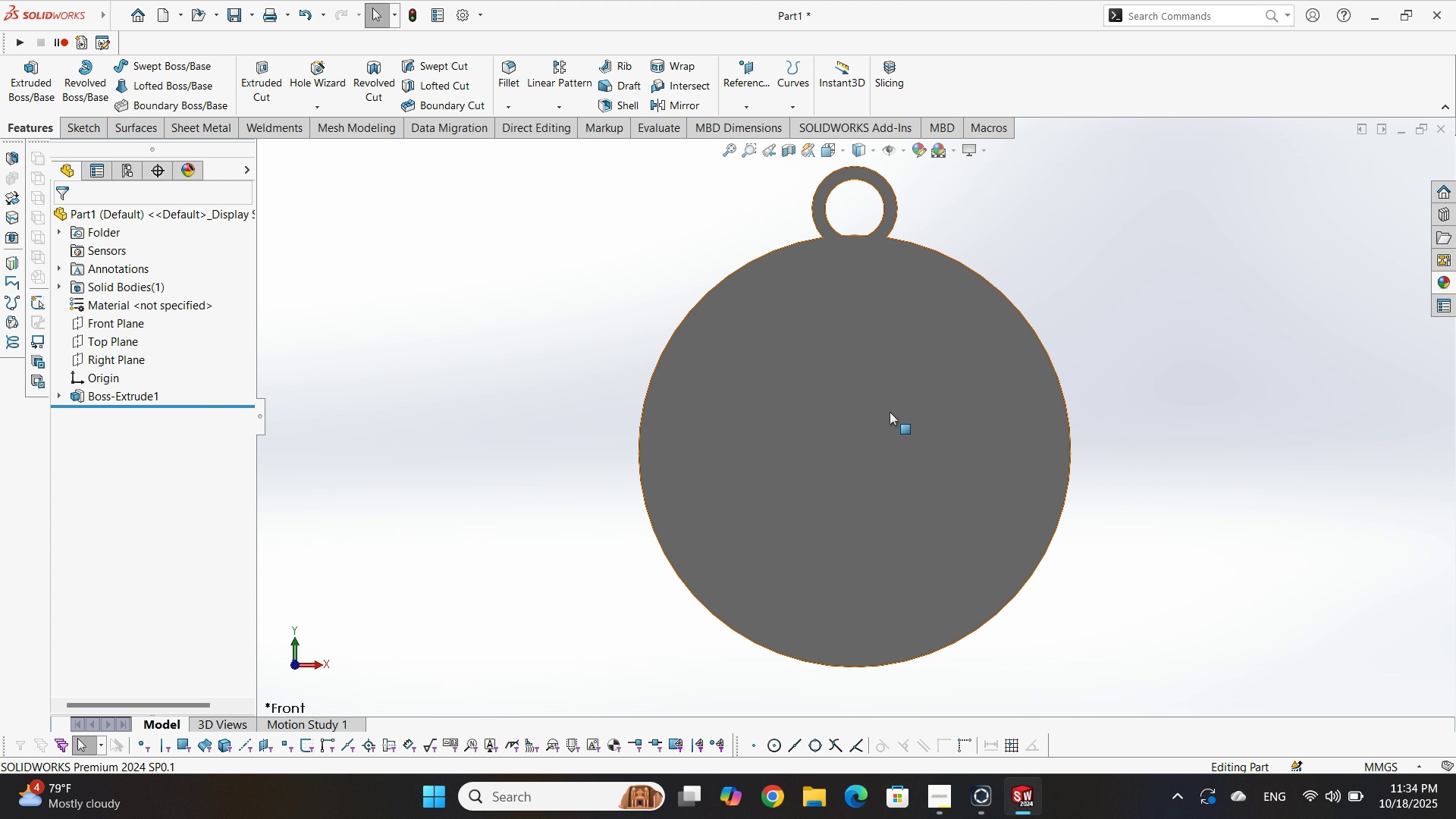 
left_click([890, 412])
 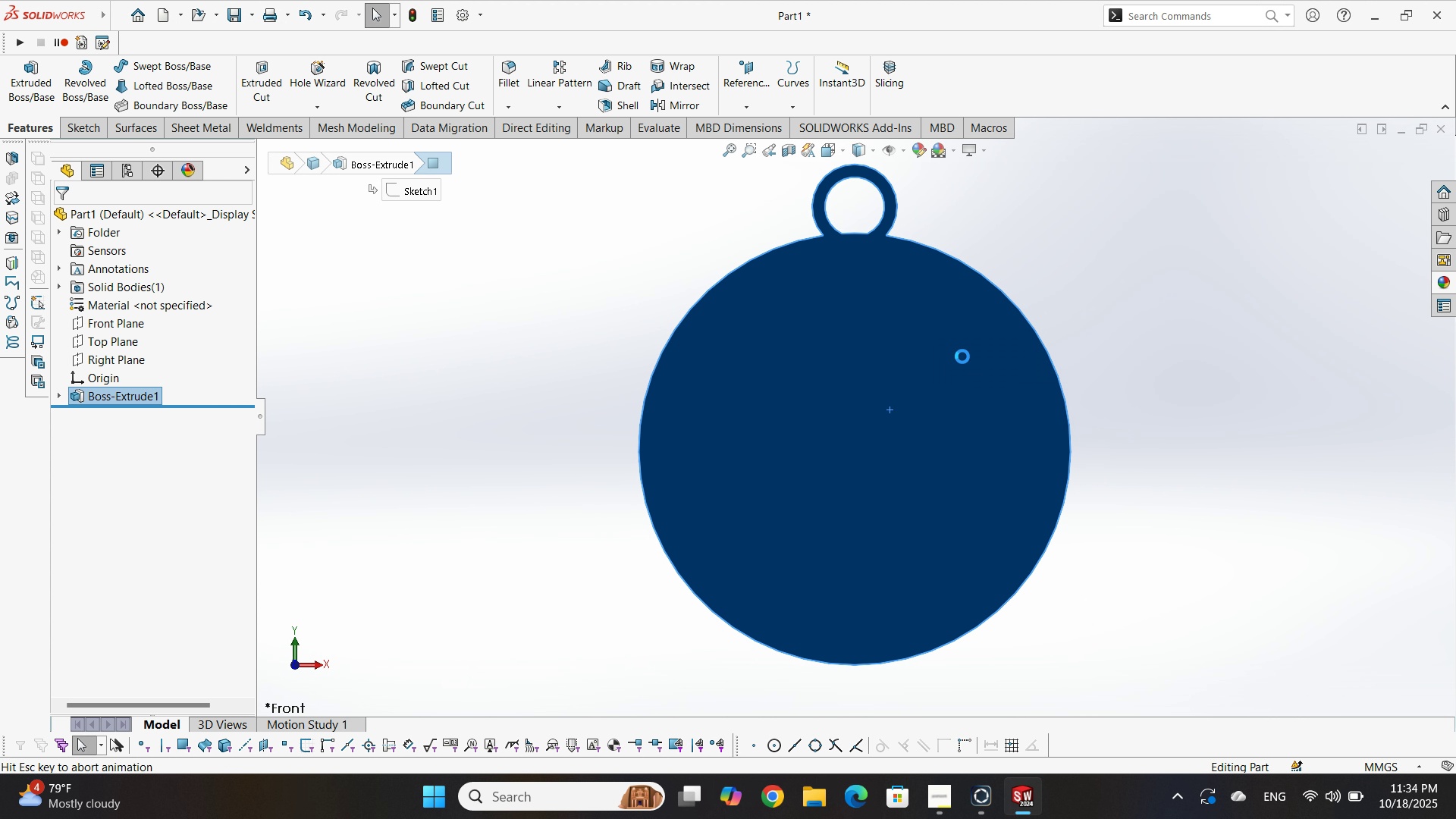 
left_click([962, 356])
 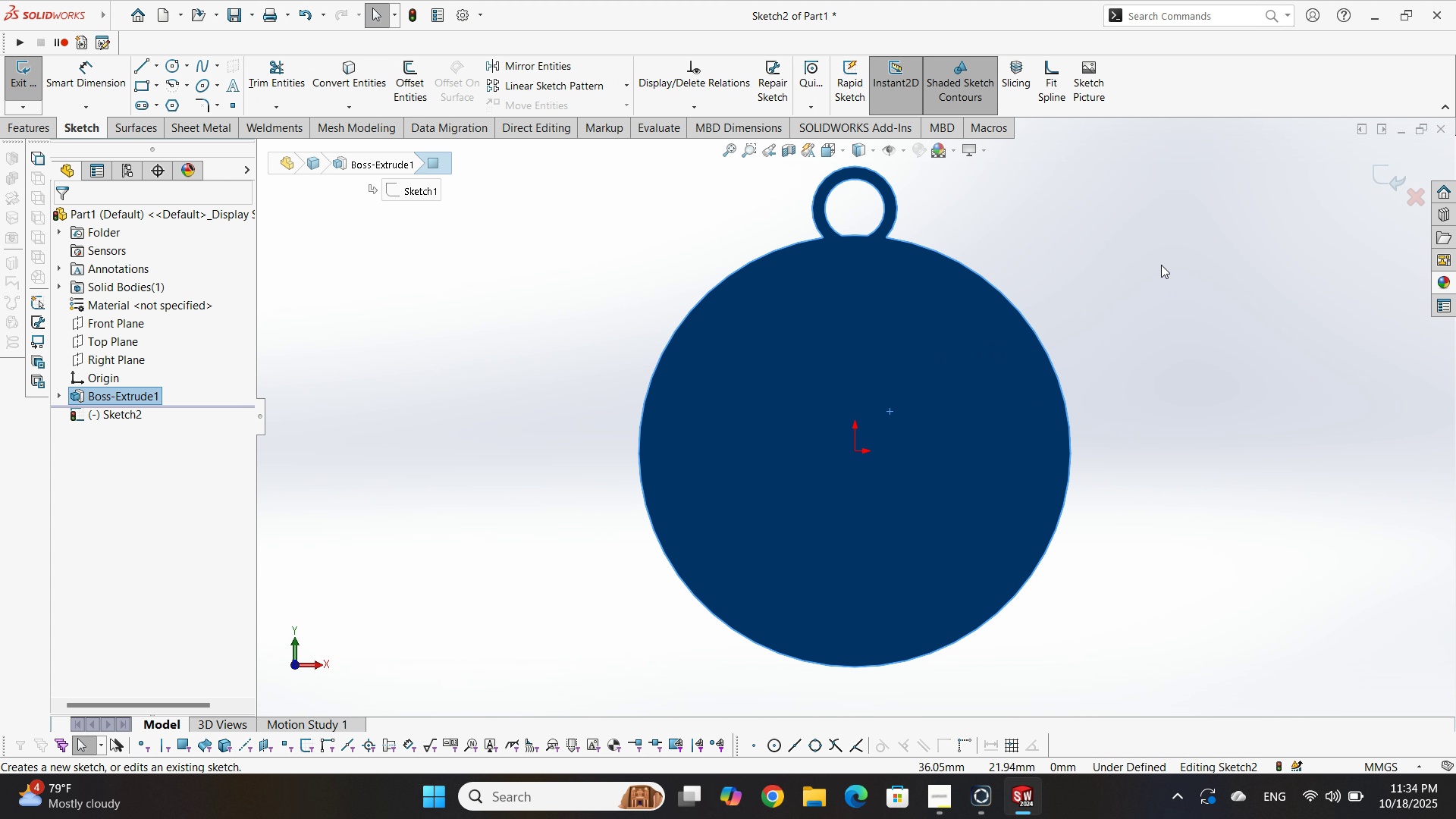 
left_click([1161, 265])
 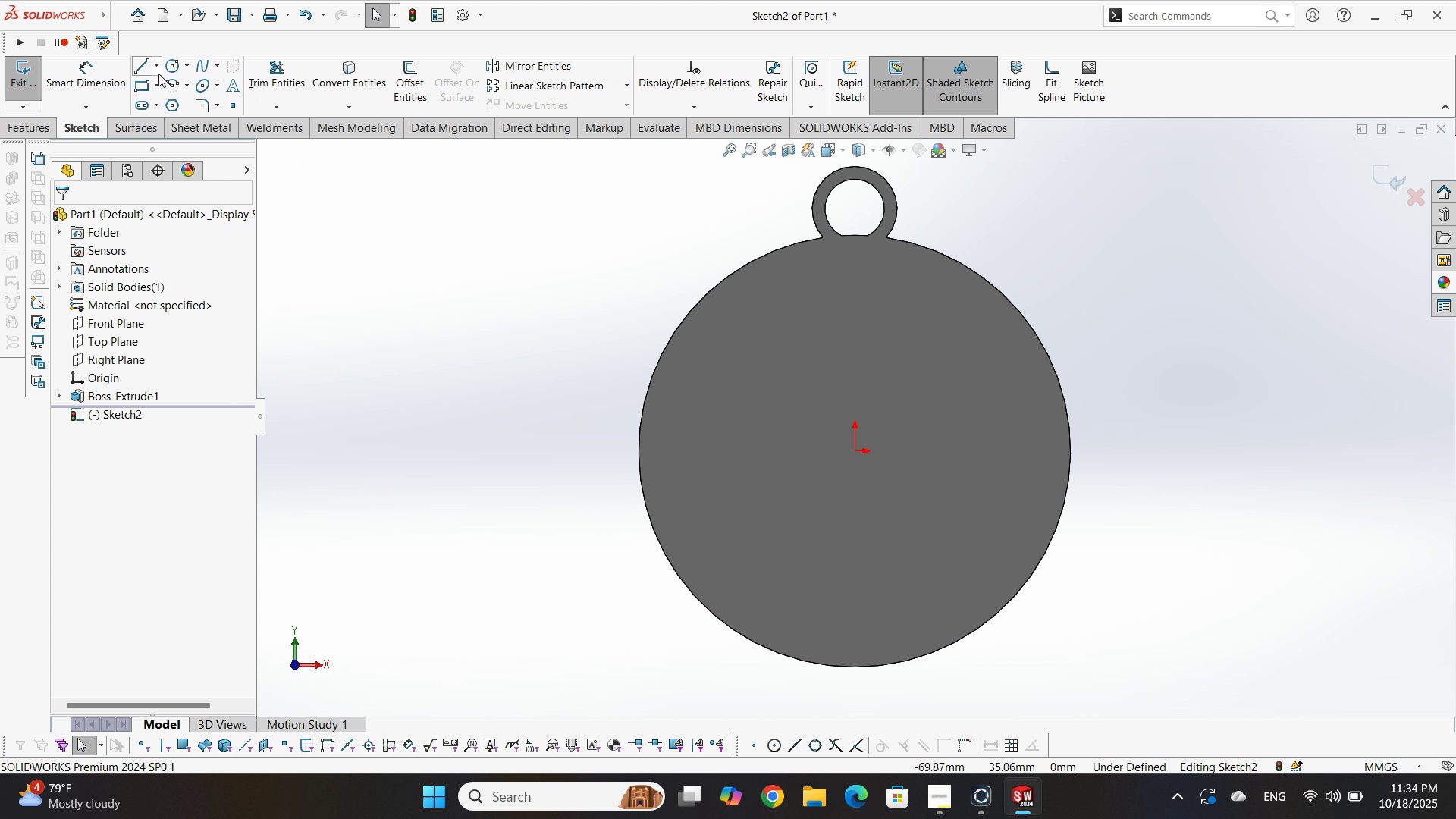 
left_click([180, 65])
 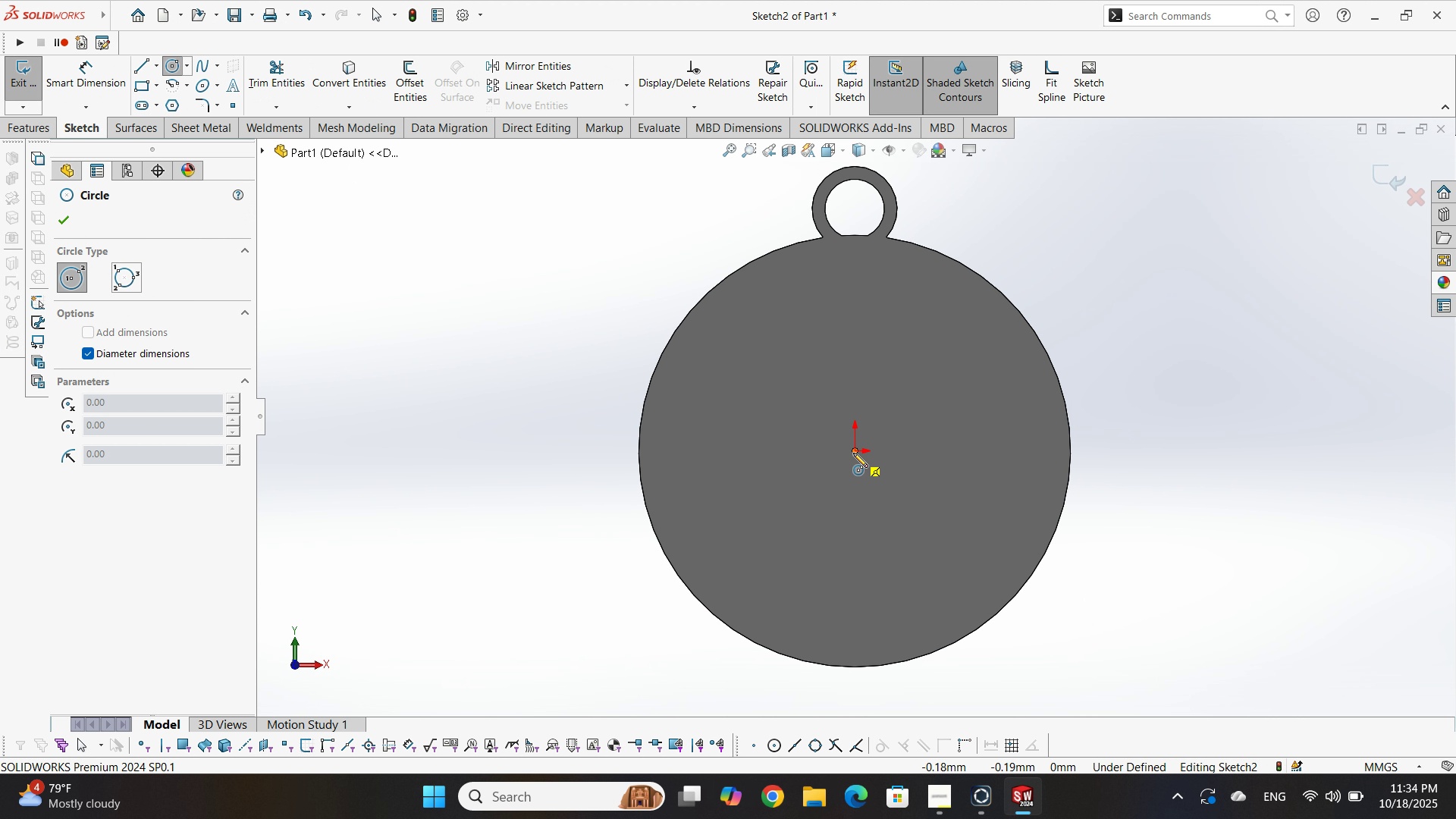 
left_click([853, 453])
 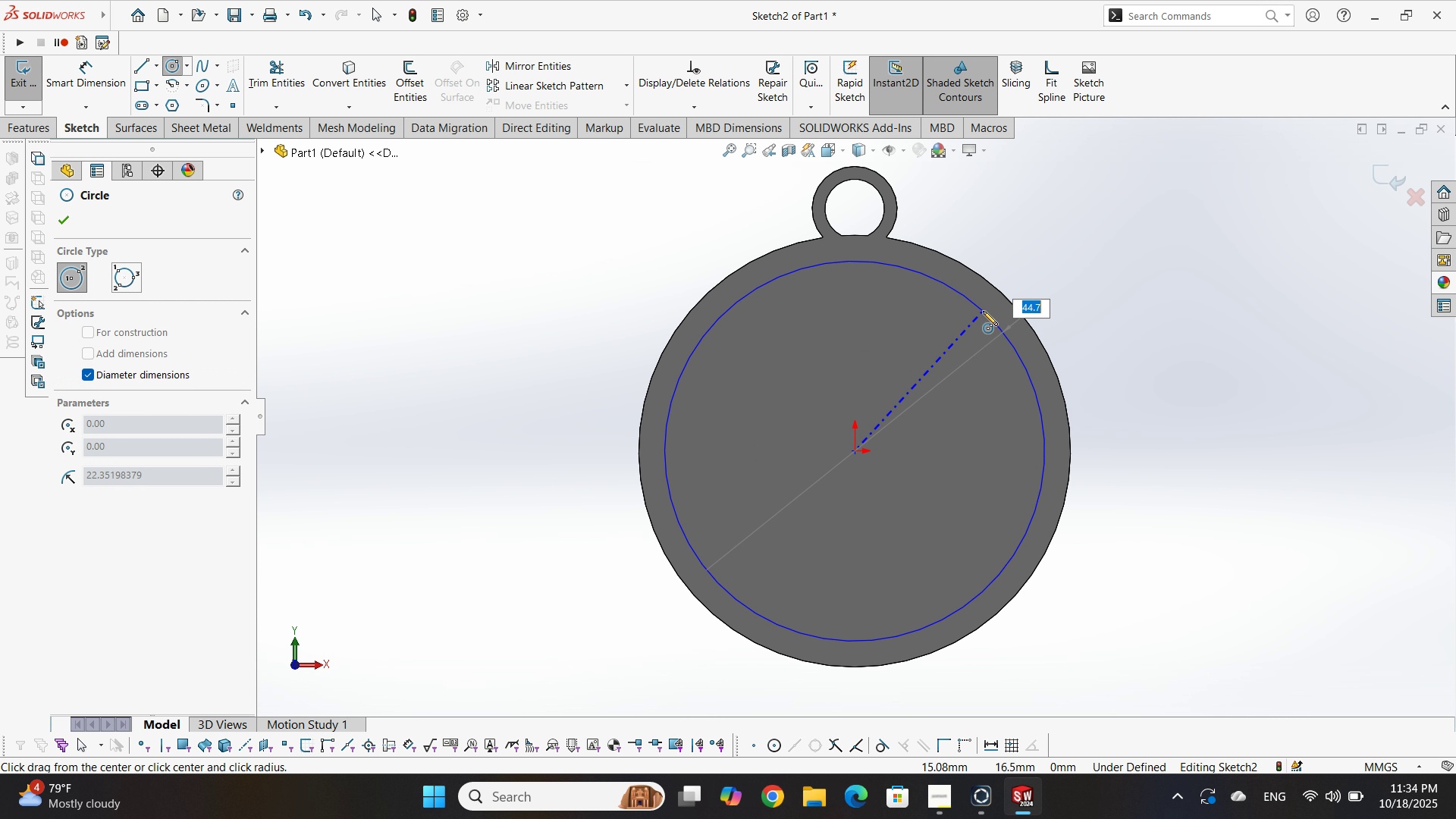 
left_click([983, 311])
 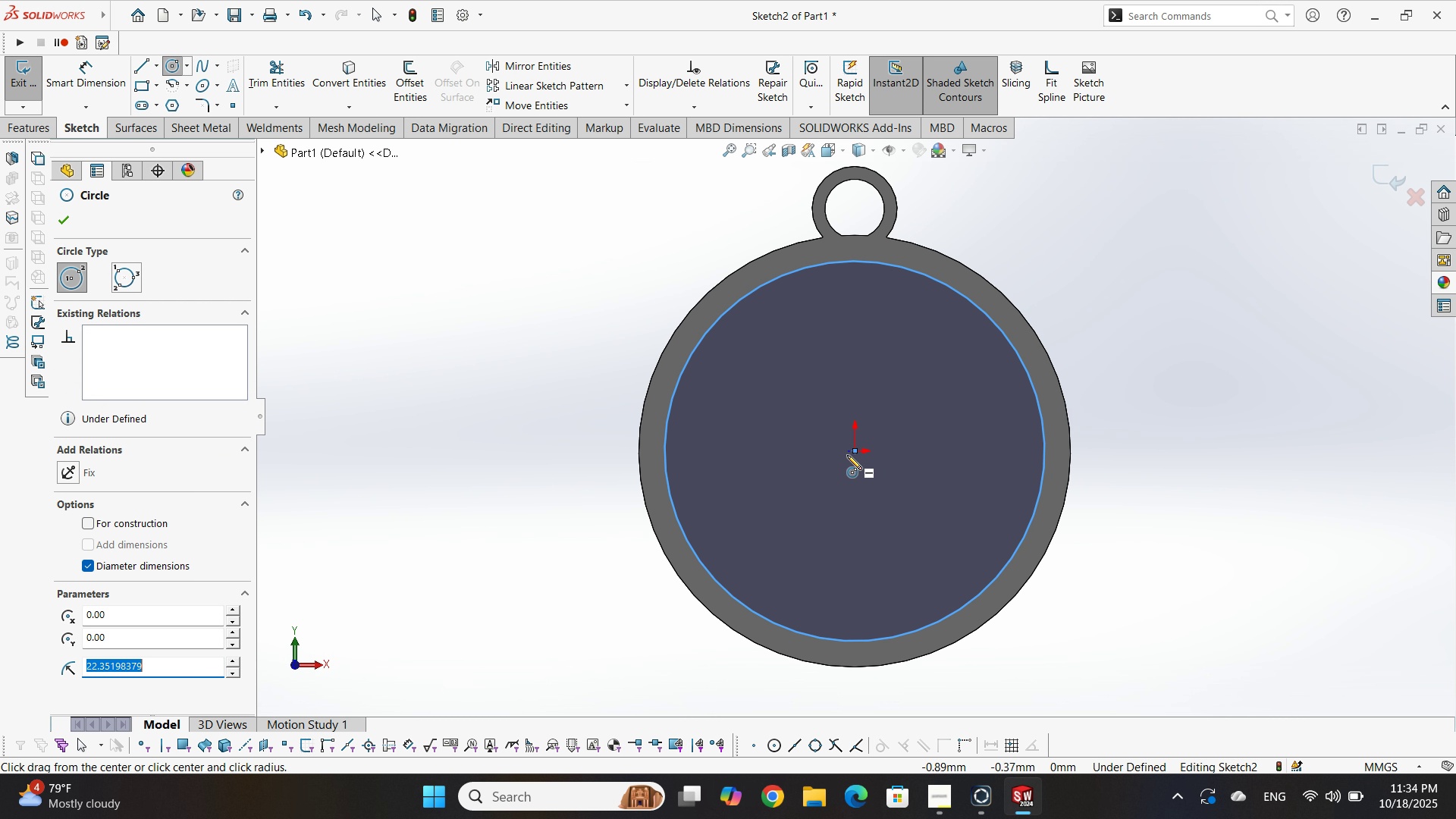 
key(Escape)
 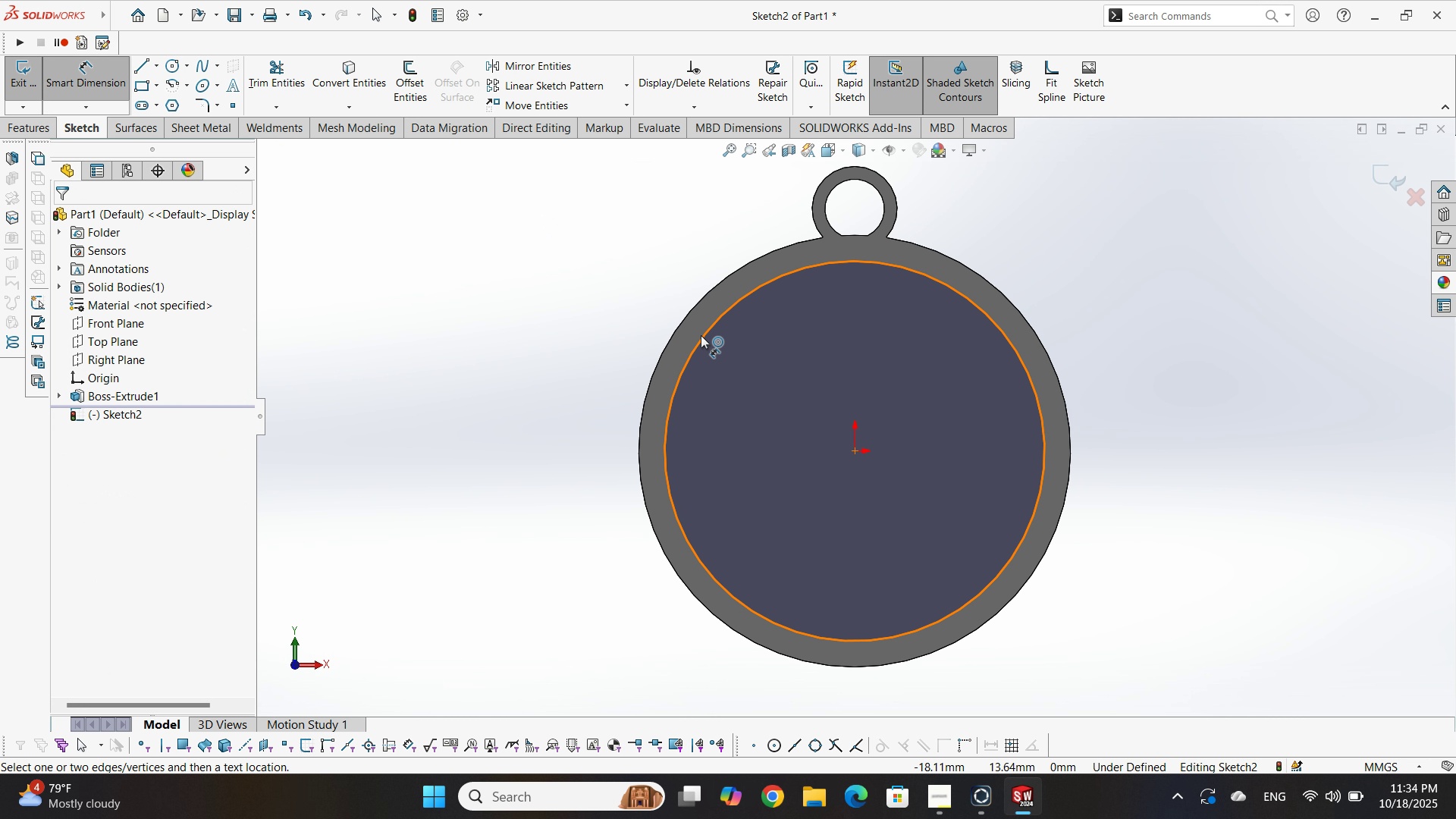 
double_click([600, 301])
 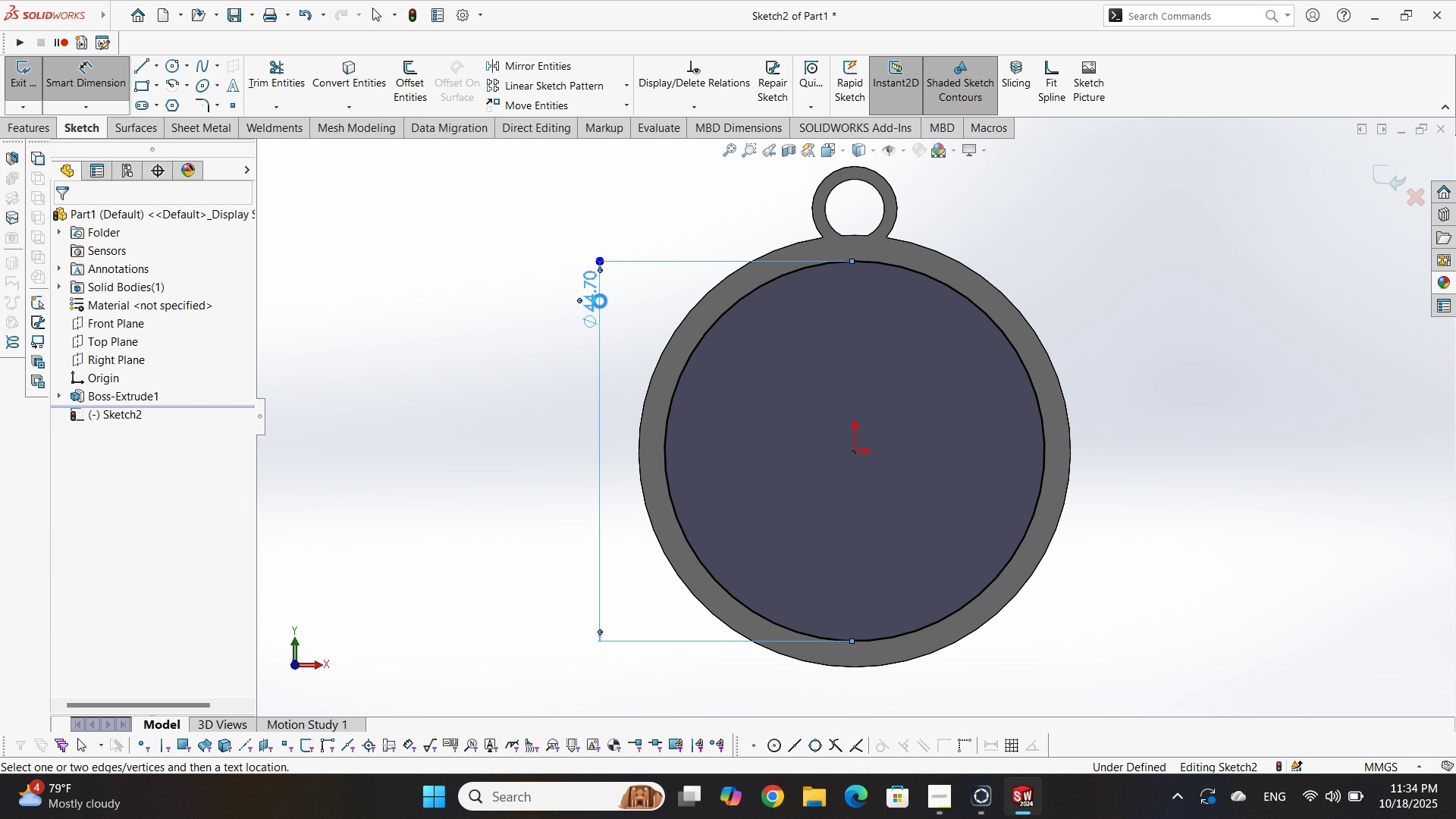 
triple_click([600, 301])
 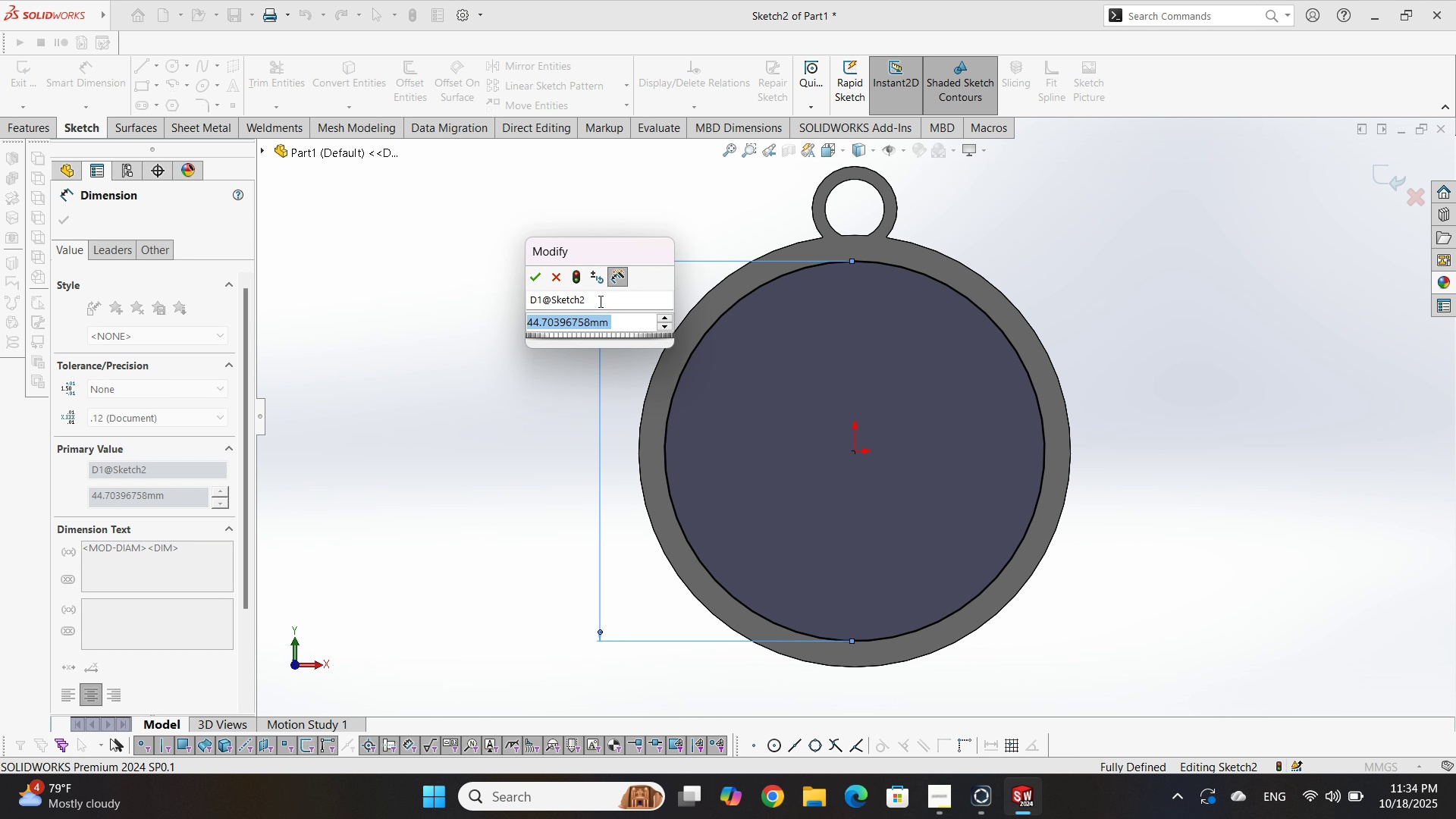 
key(Numpad4)
 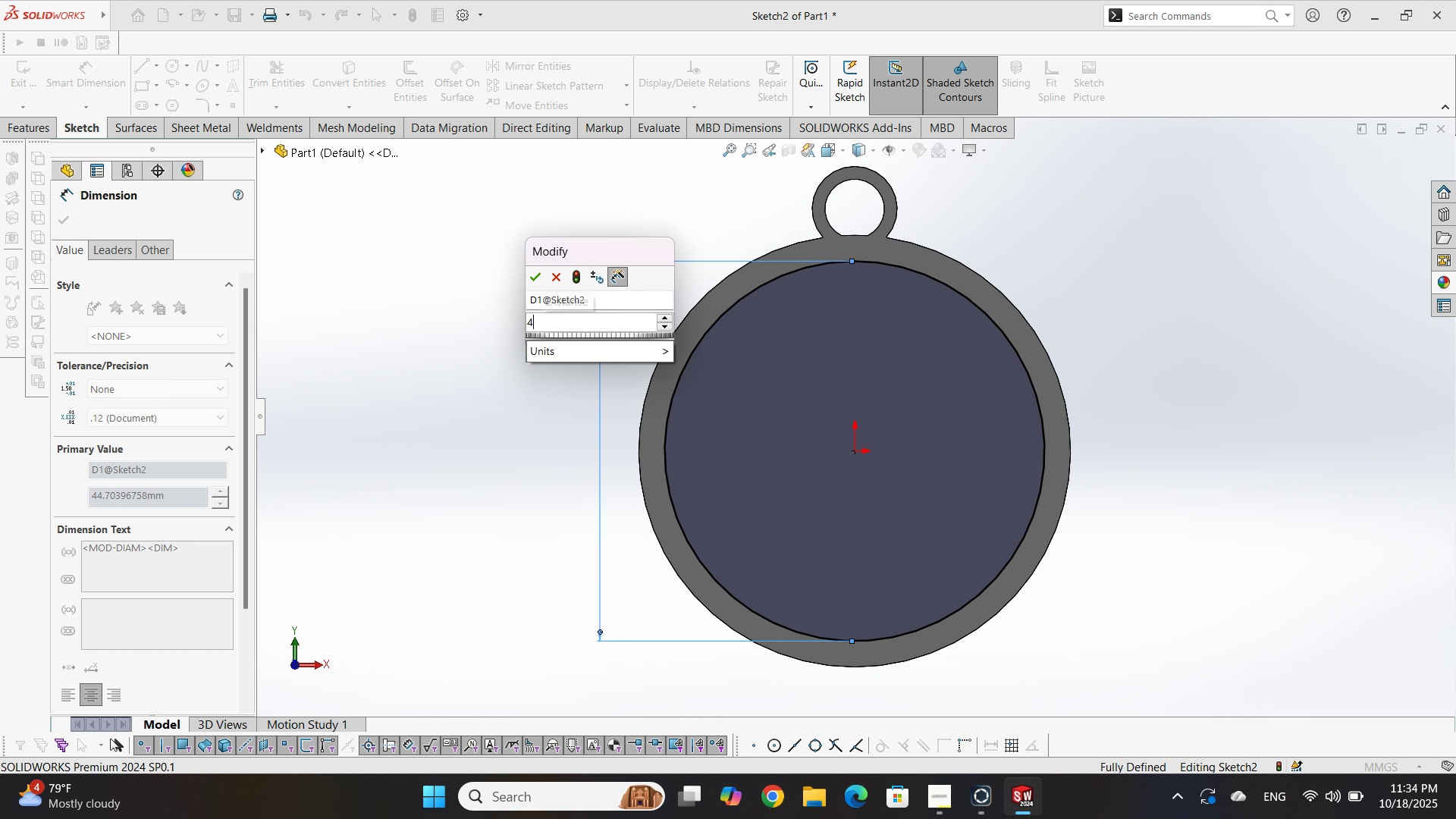 
key(Numpad5)
 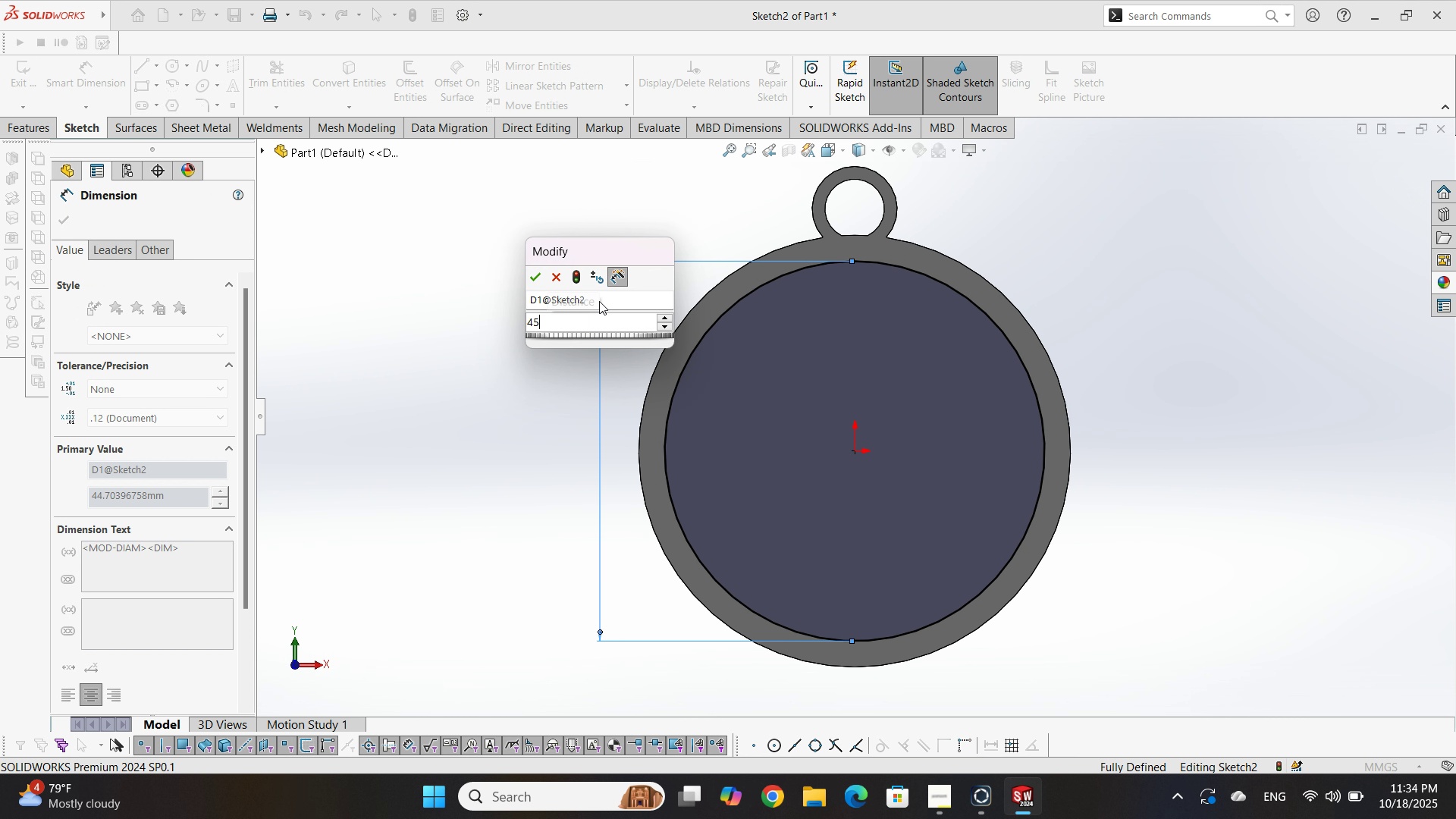 
key(NumpadEnter)
 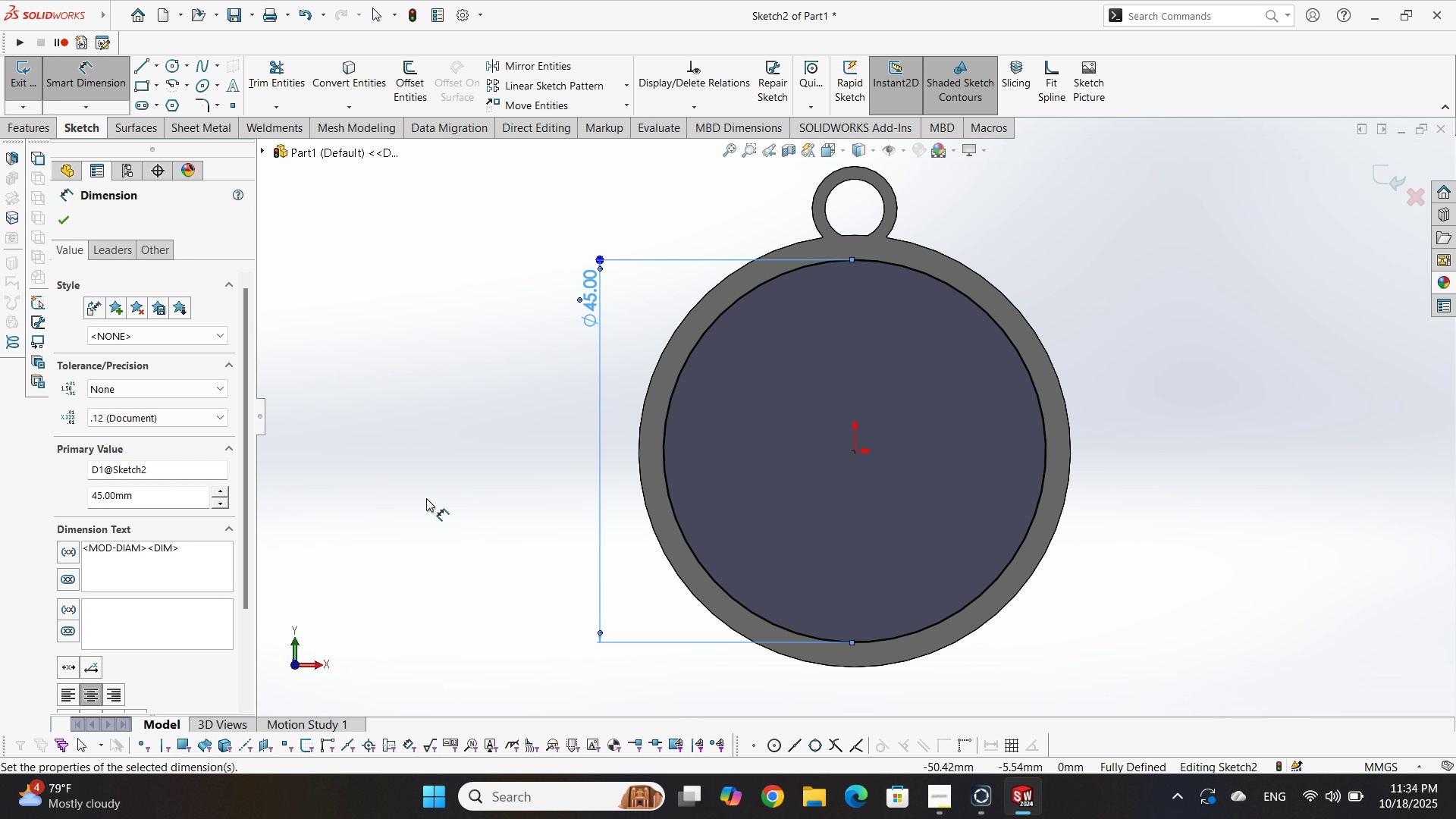 
left_click([368, 362])
 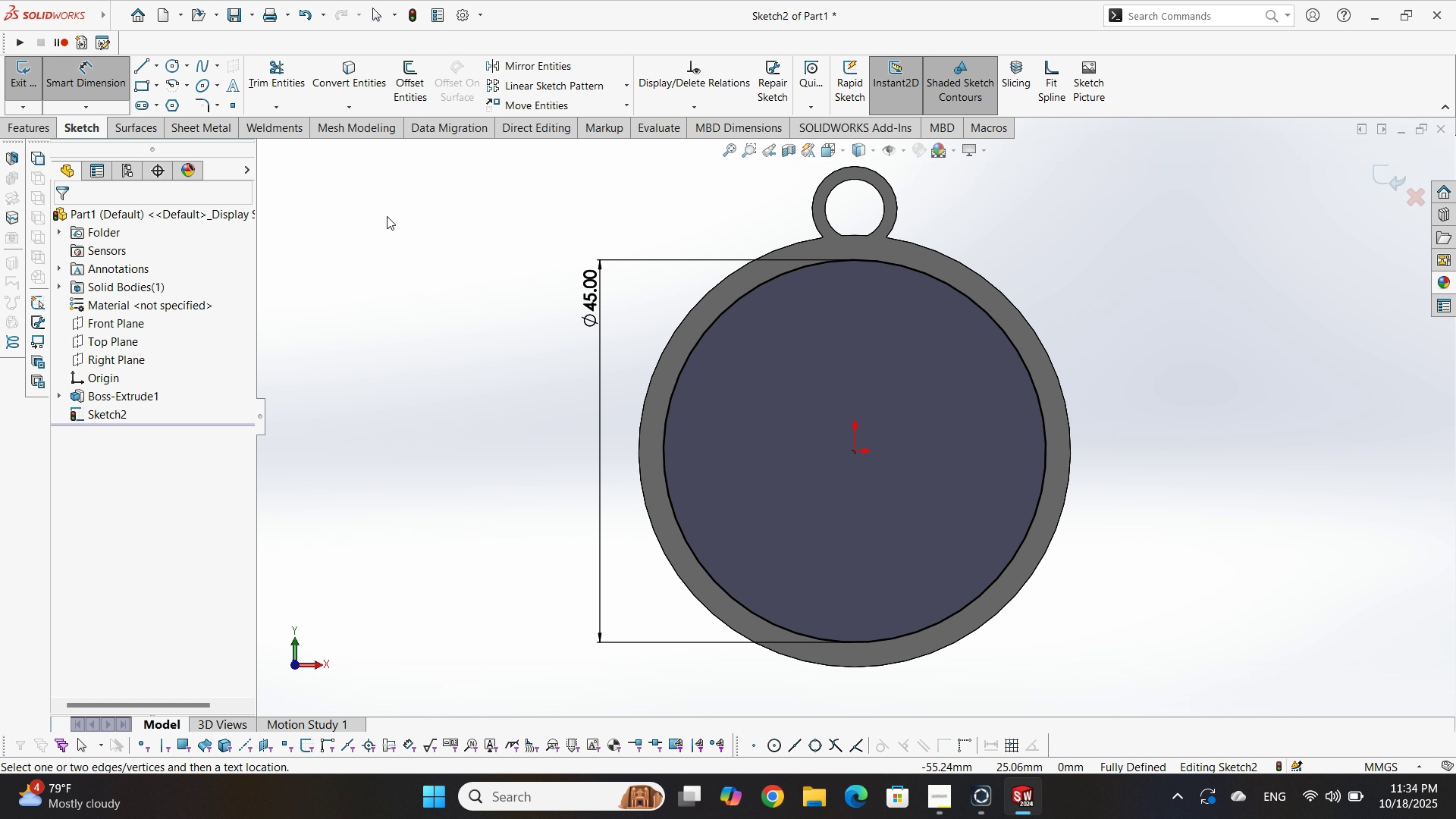 
key(Escape)
 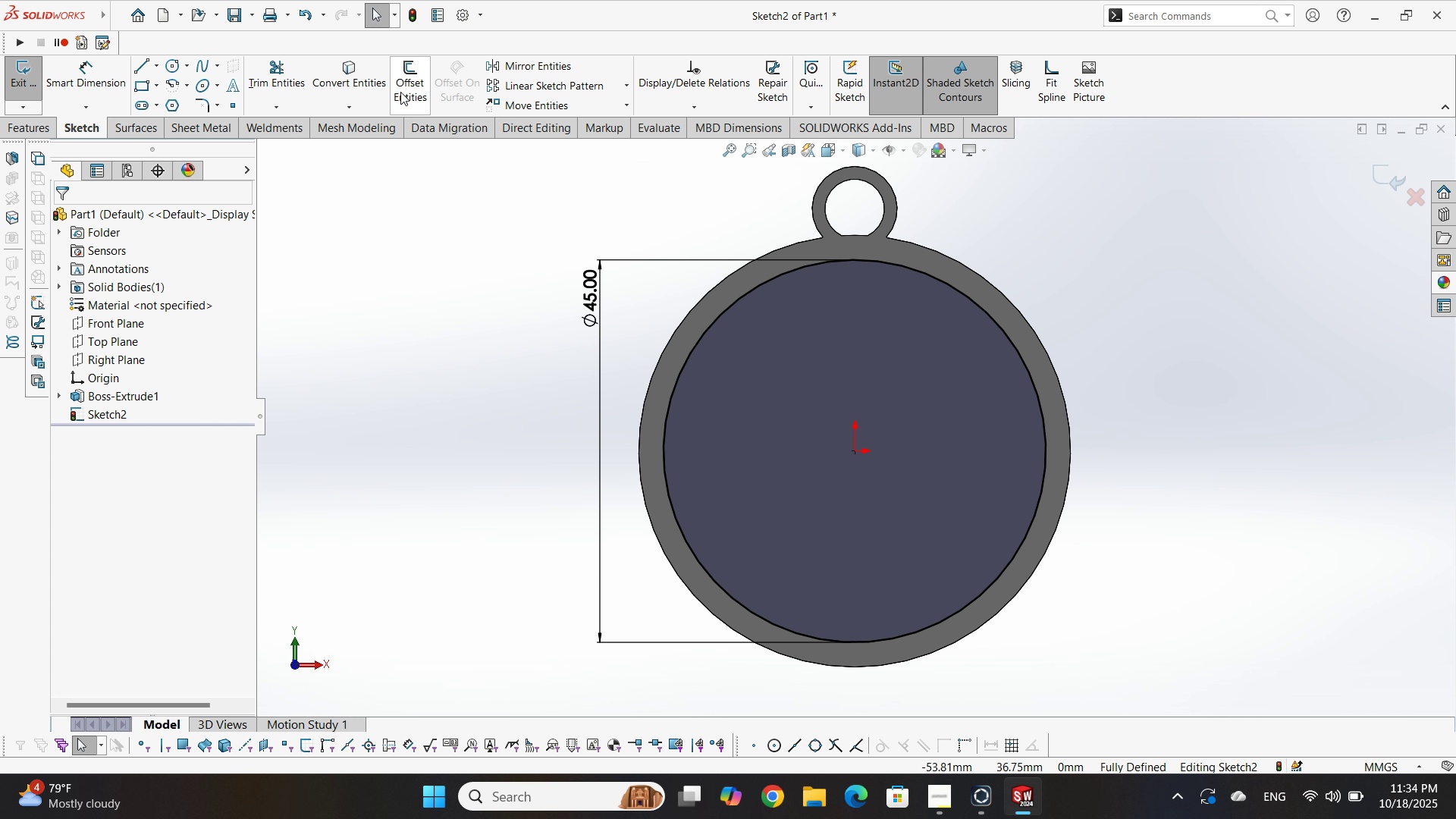 
left_click([400, 92])
 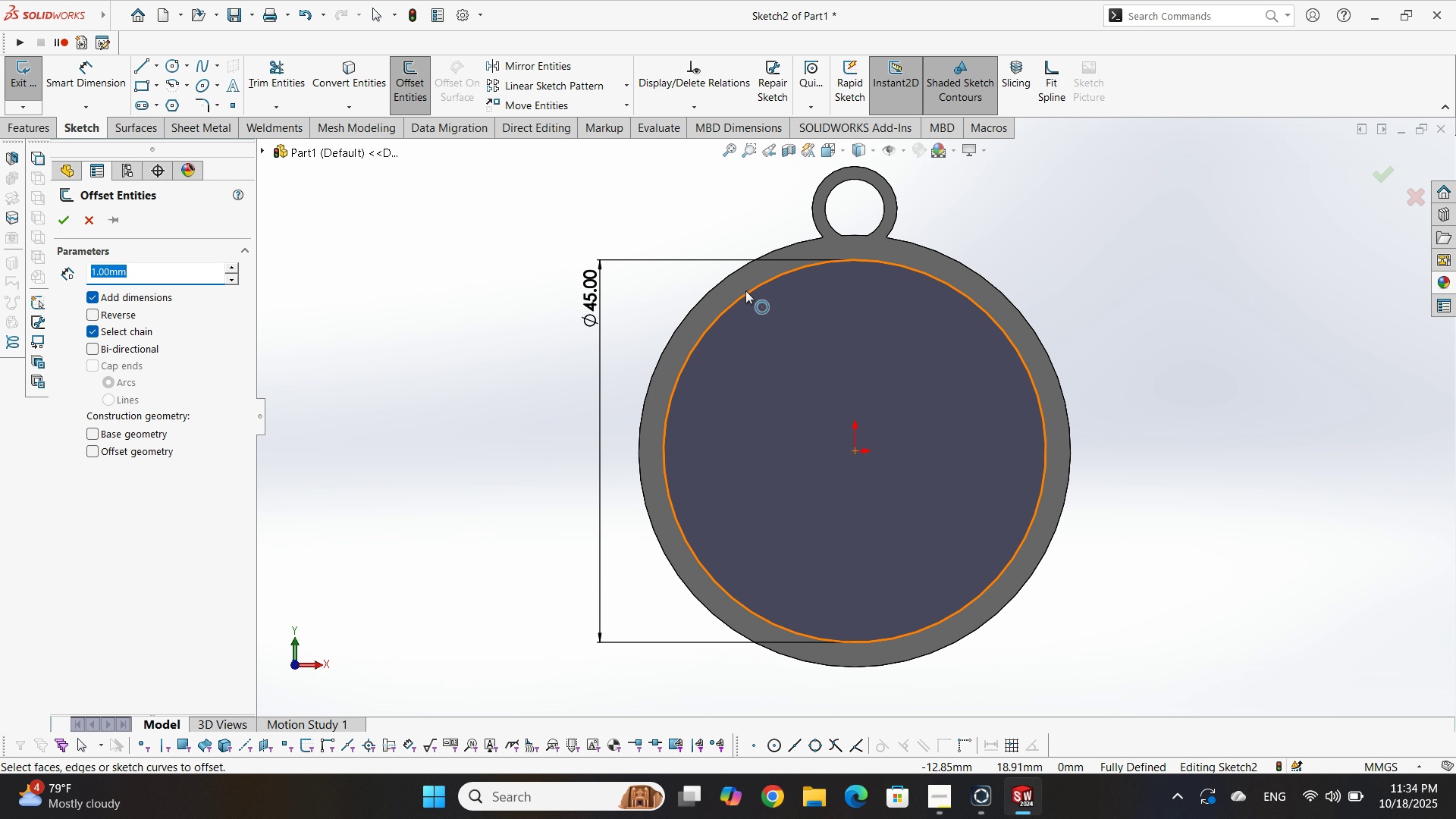 
left_click([746, 290])
 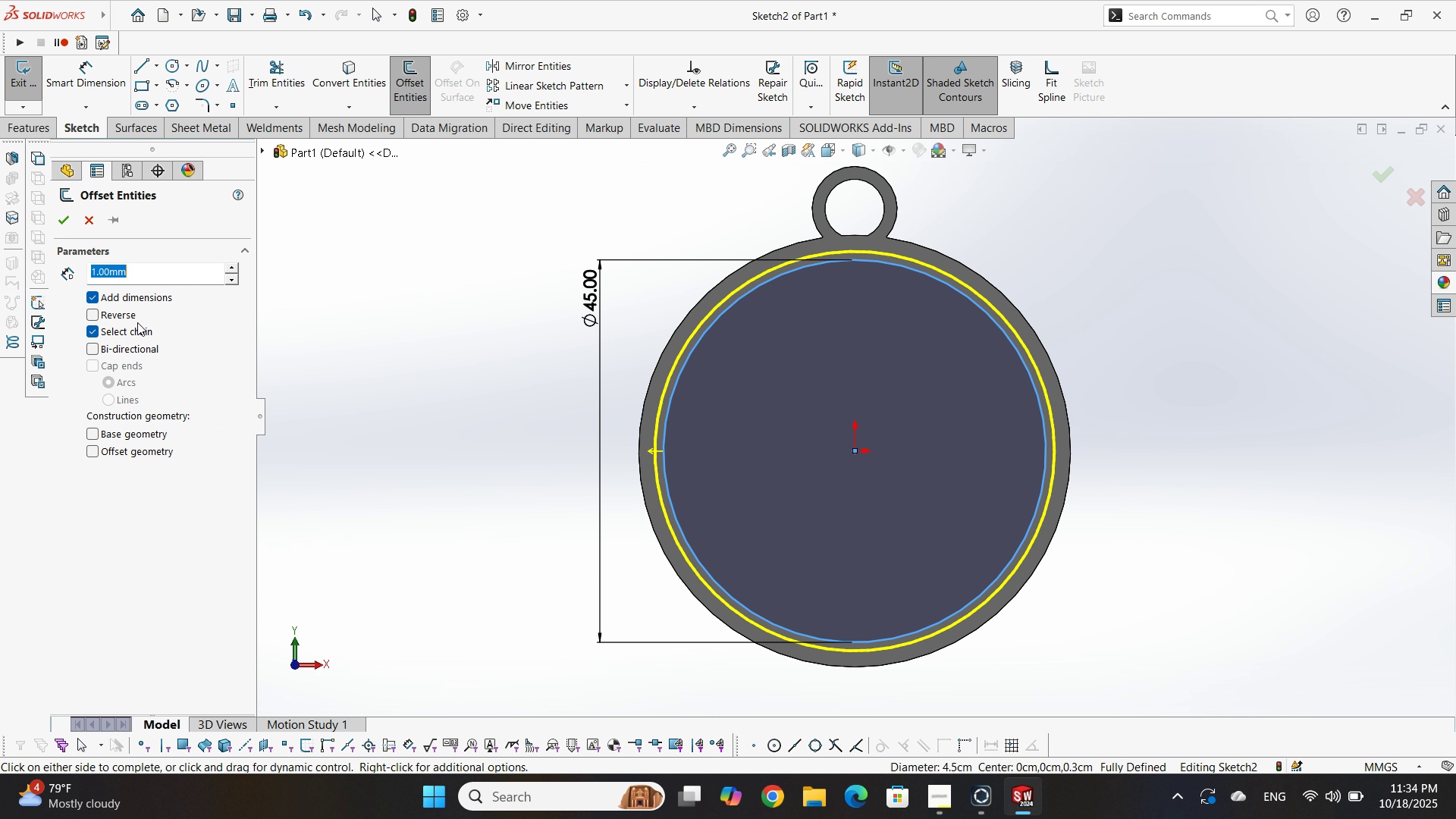 
key(Numpad3)
 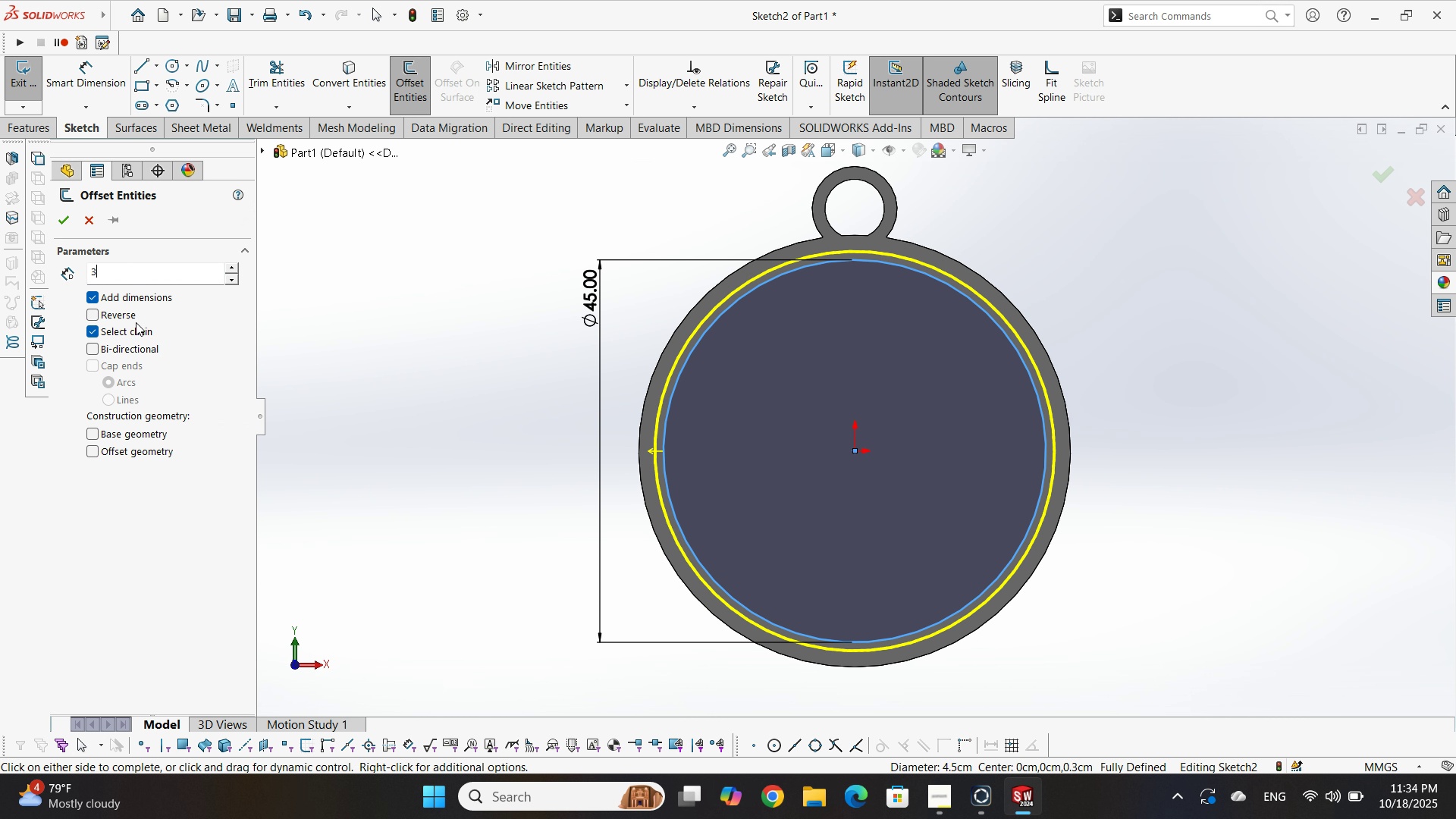 
key(NumpadEnter)
 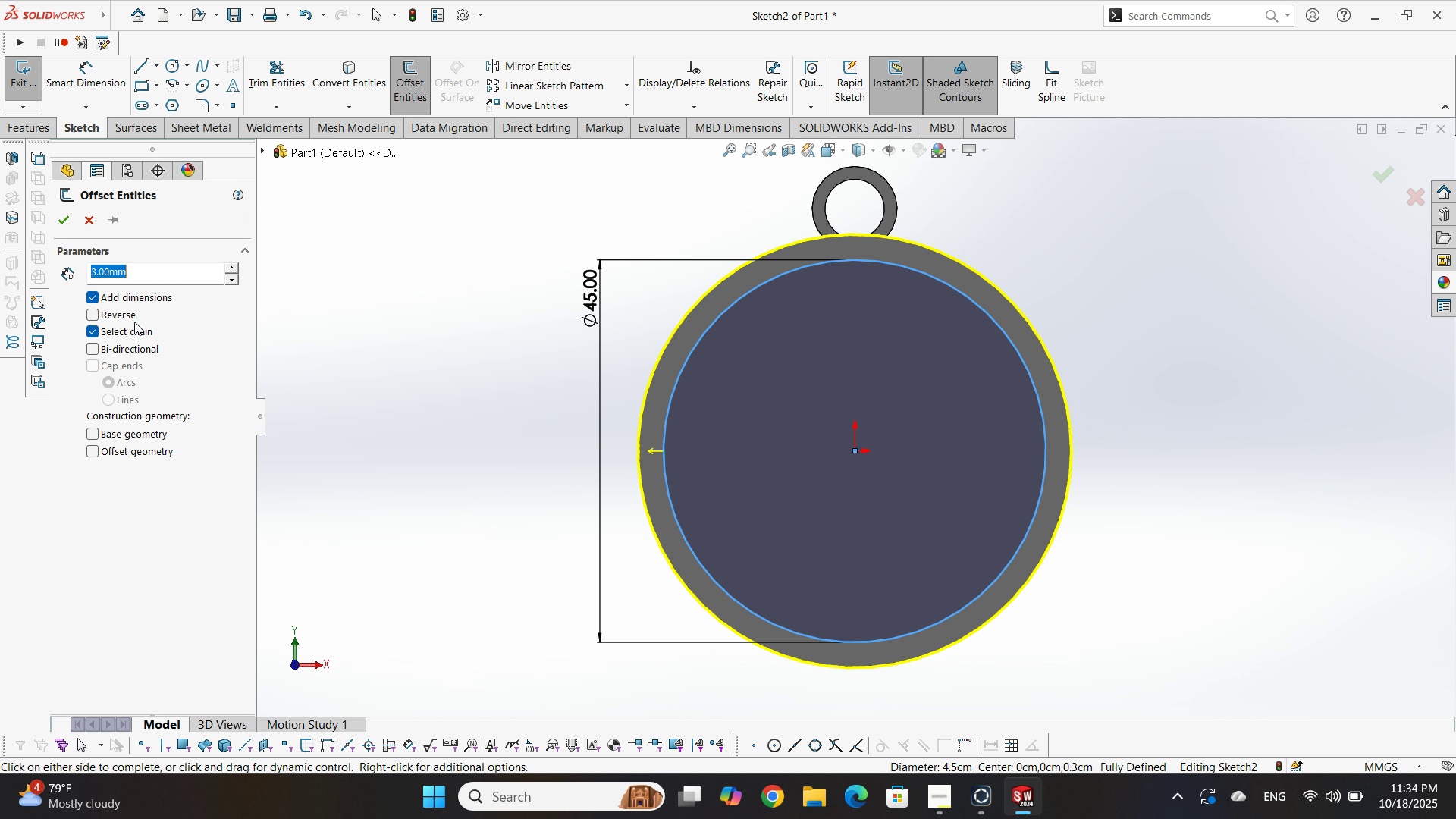 
left_click([118, 318])
 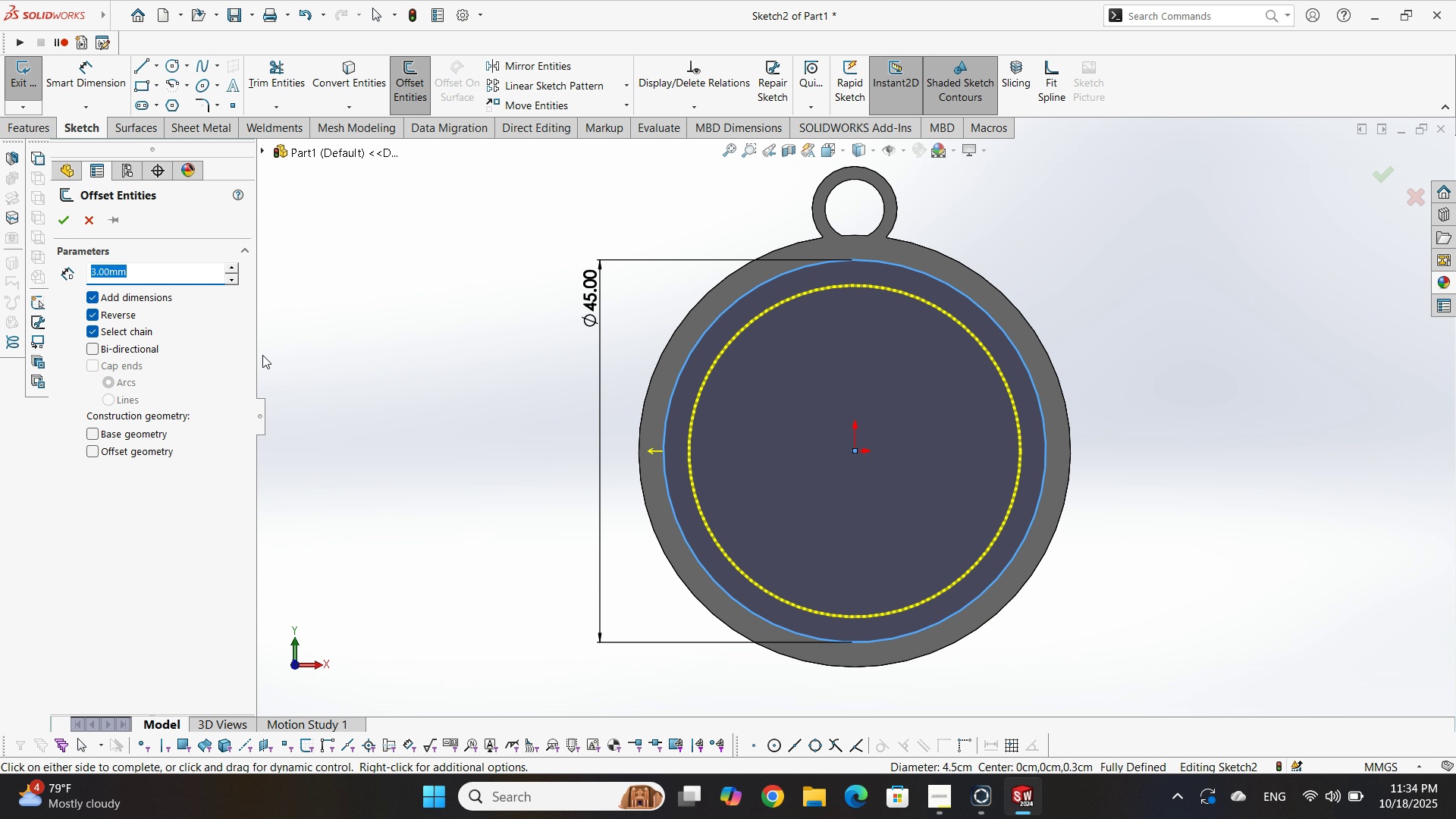 
key(Numpad2)
 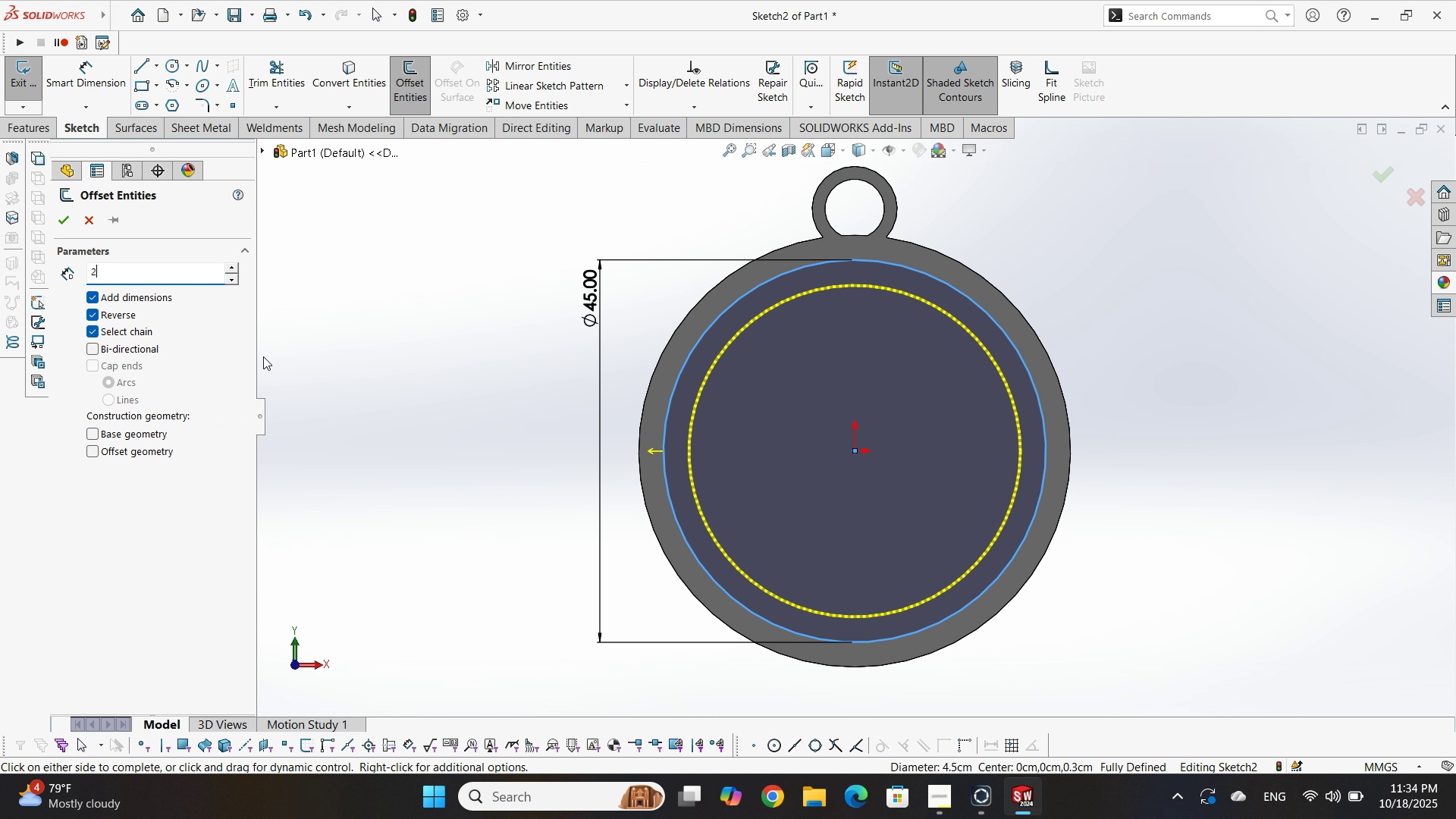 
key(NumpadEnter)
 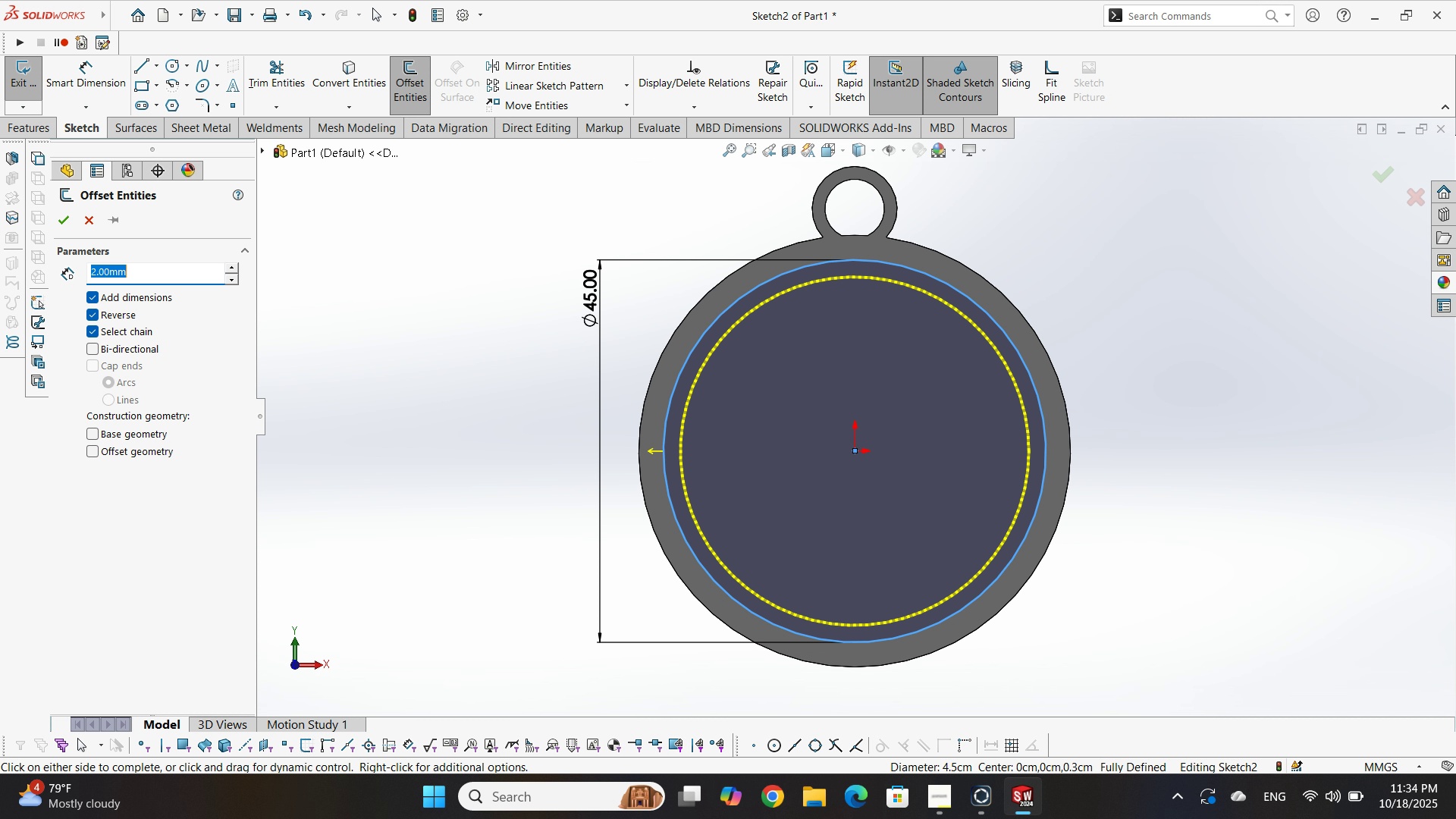 
key(Numpad2)
 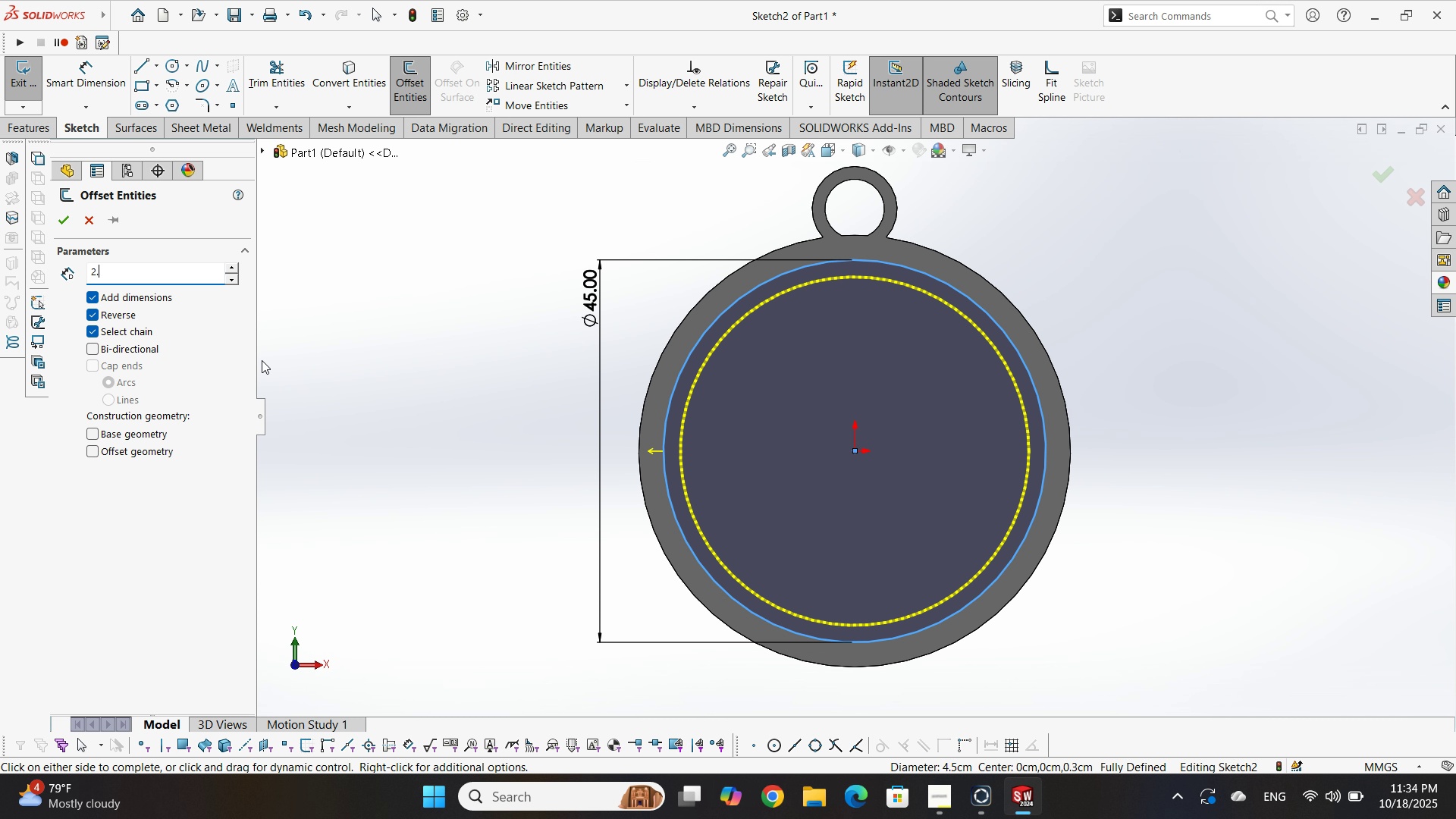 
key(NumpadDecimal)
 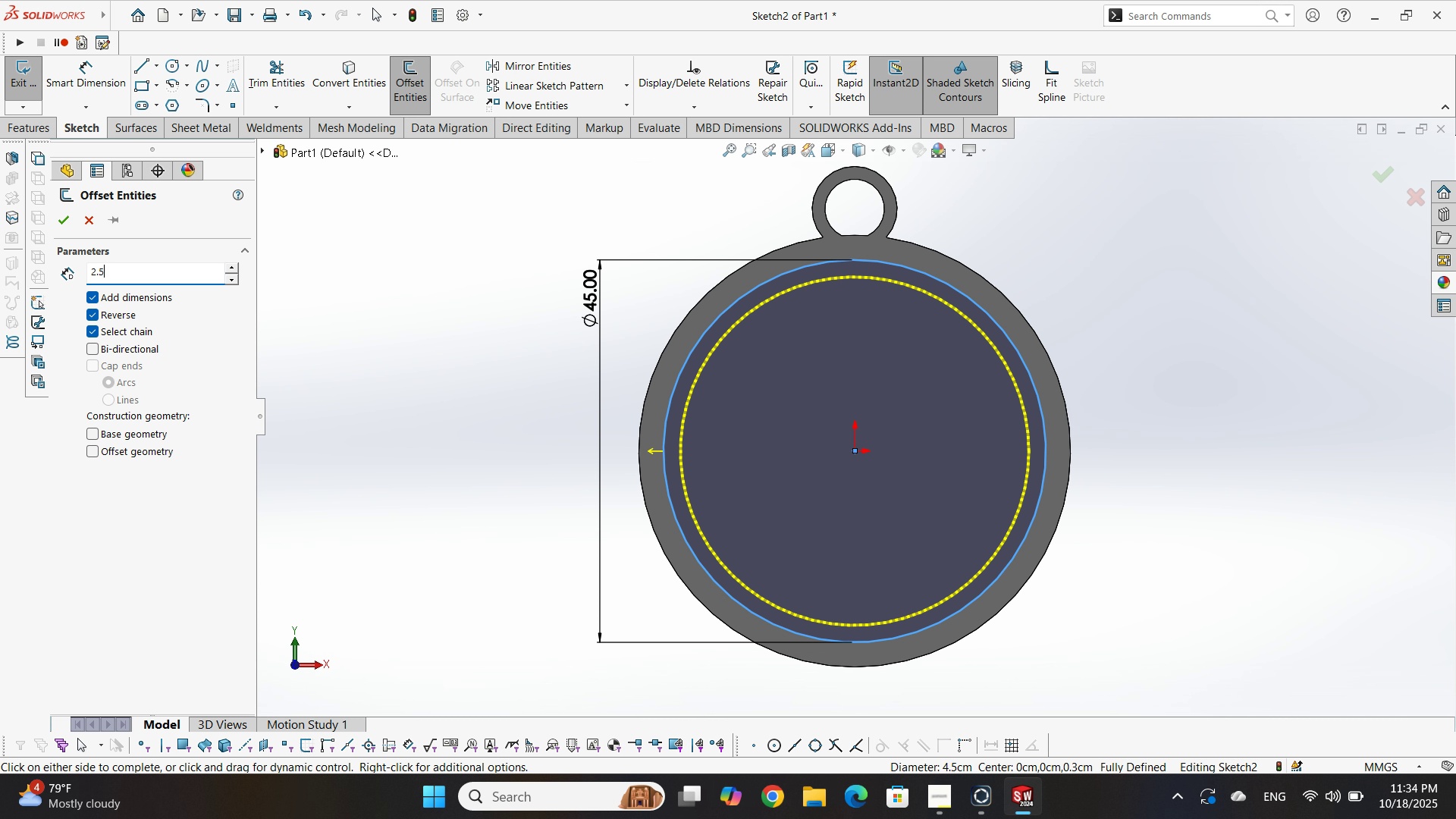 
key(Numpad5)
 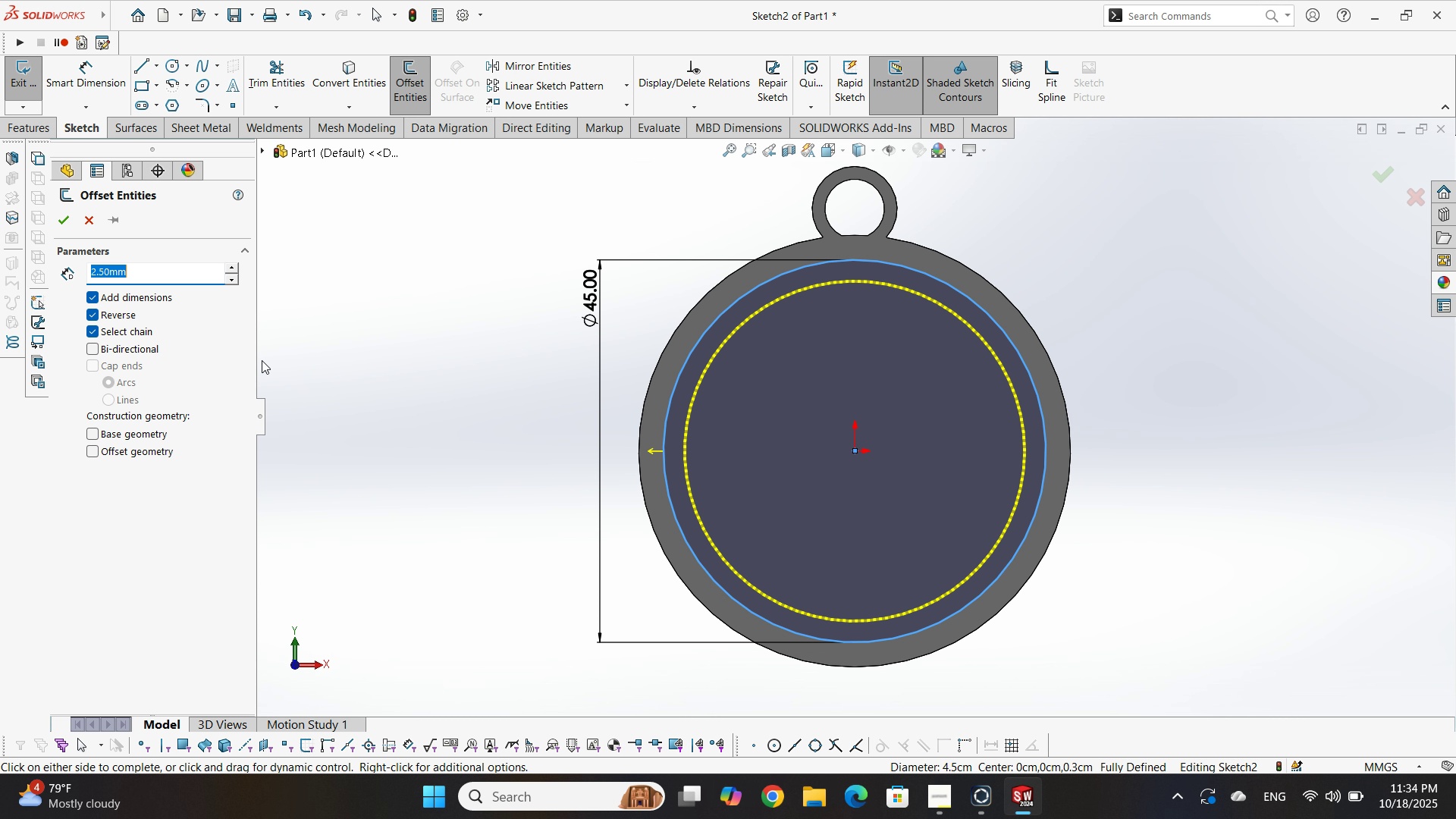 
key(NumpadEnter)
 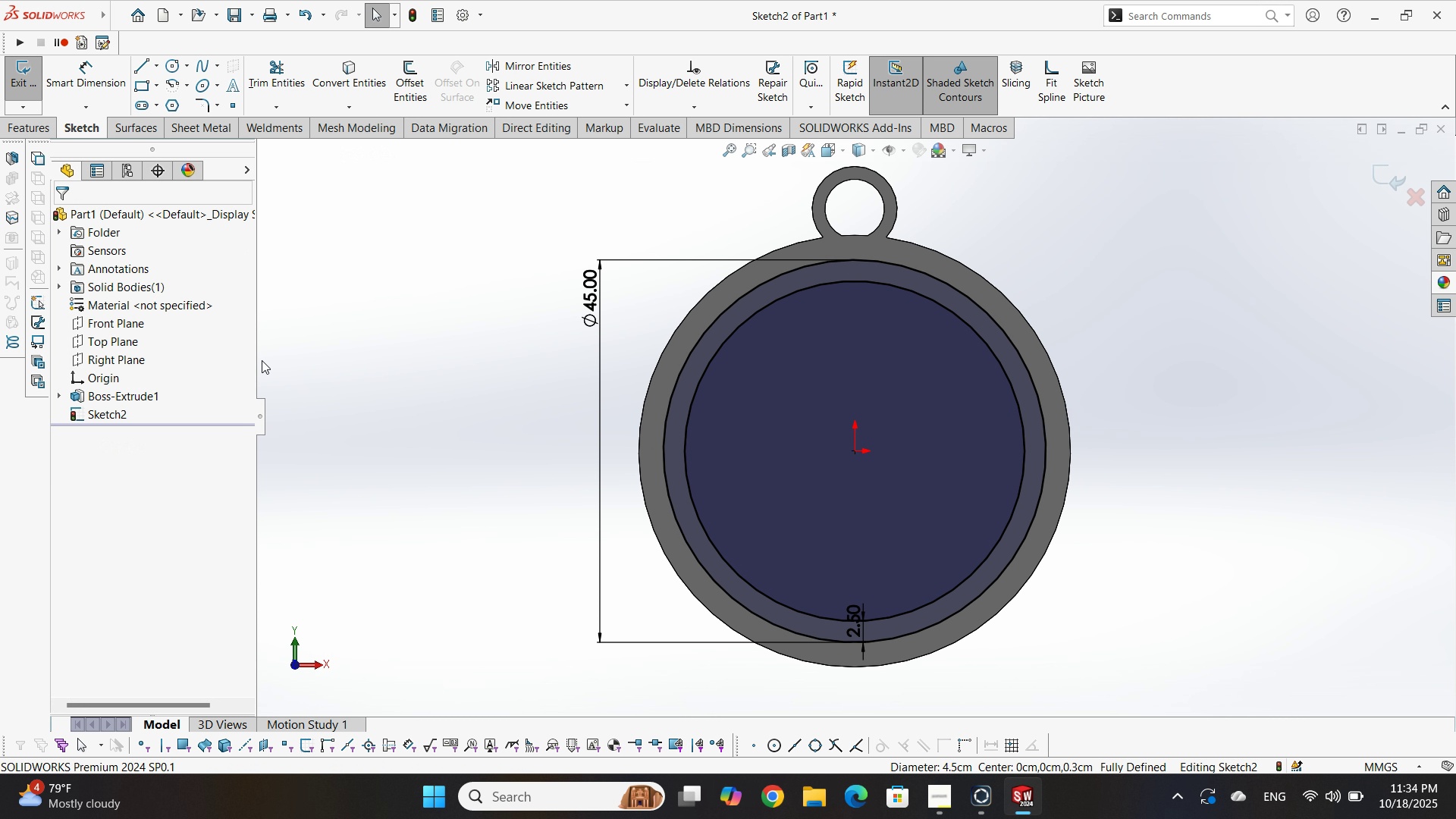 
key(NumpadEnter)
 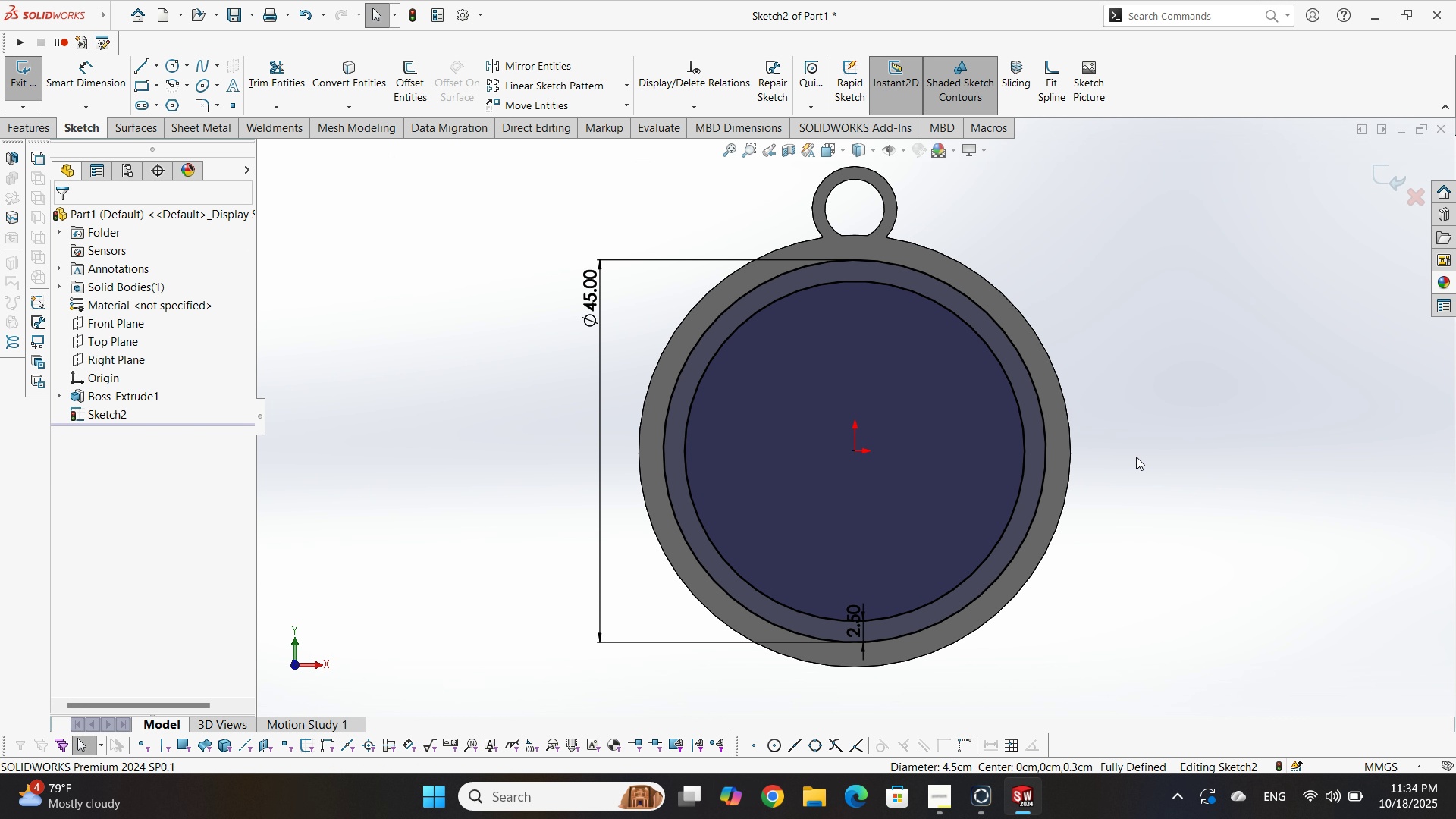 
scroll: coordinate [1135, 457], scroll_direction: down, amount: 1.0
 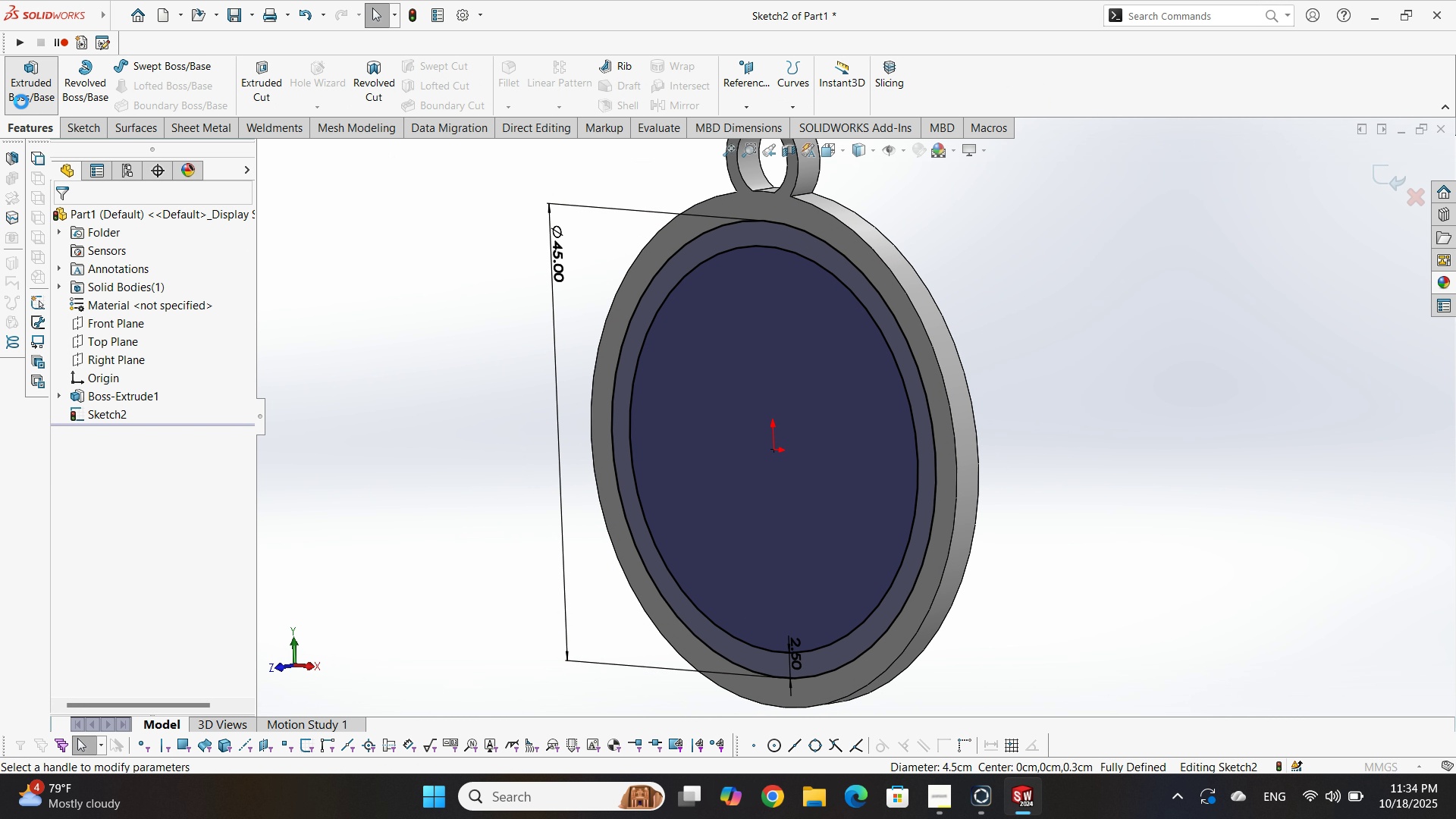 
key(Numpad1)
 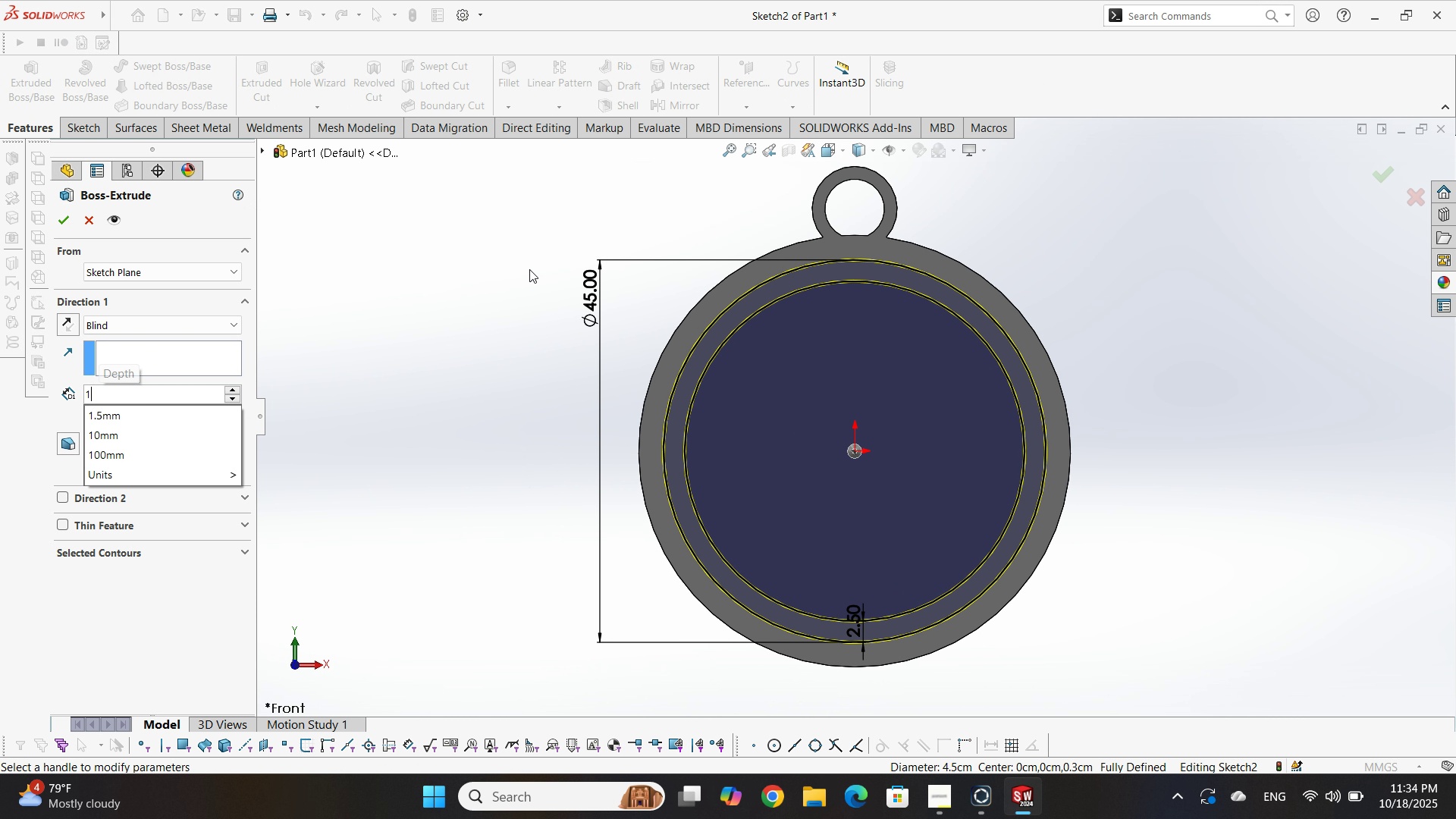 
key(NumpadEnter)
 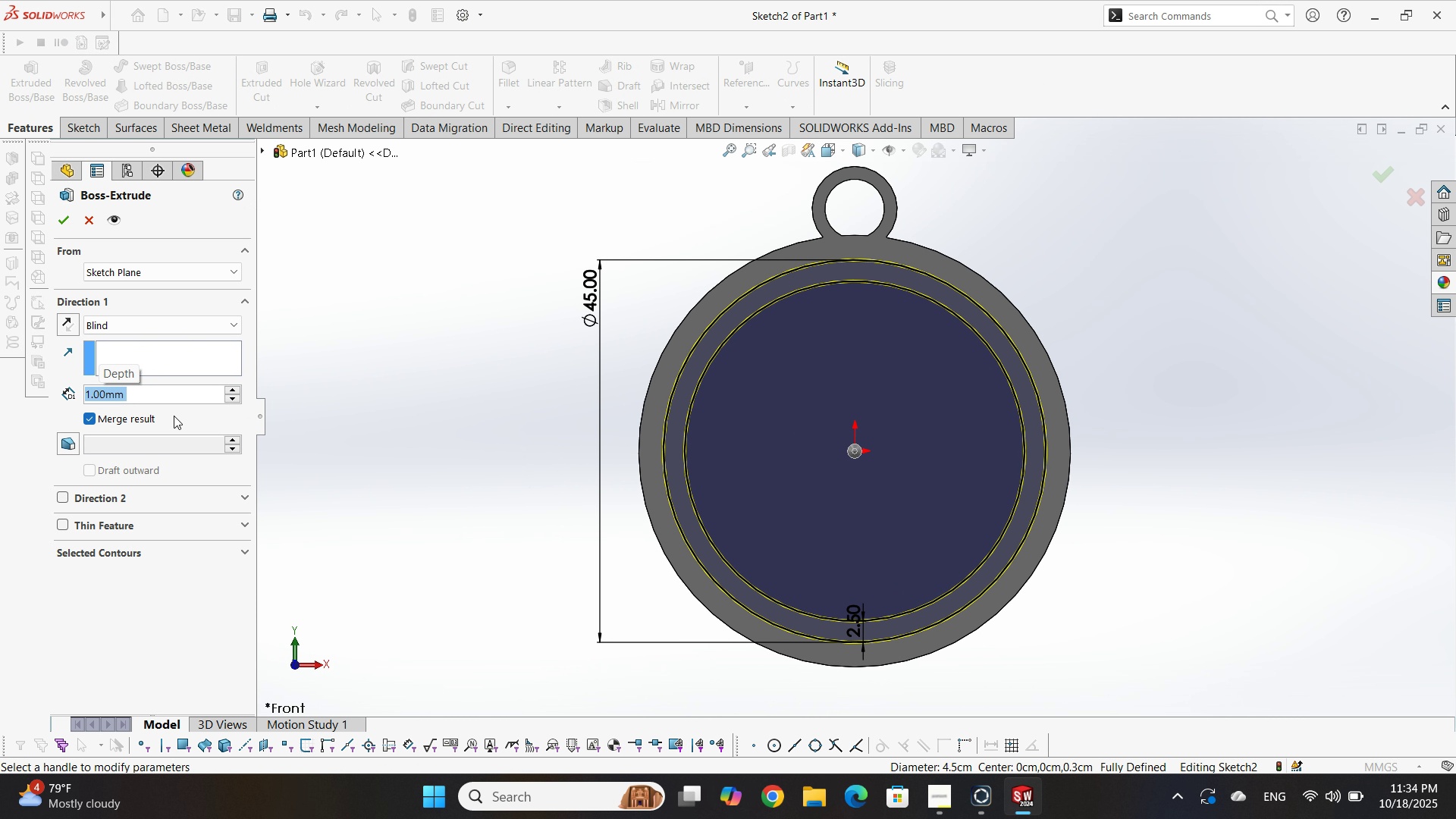 
left_click([143, 415])
 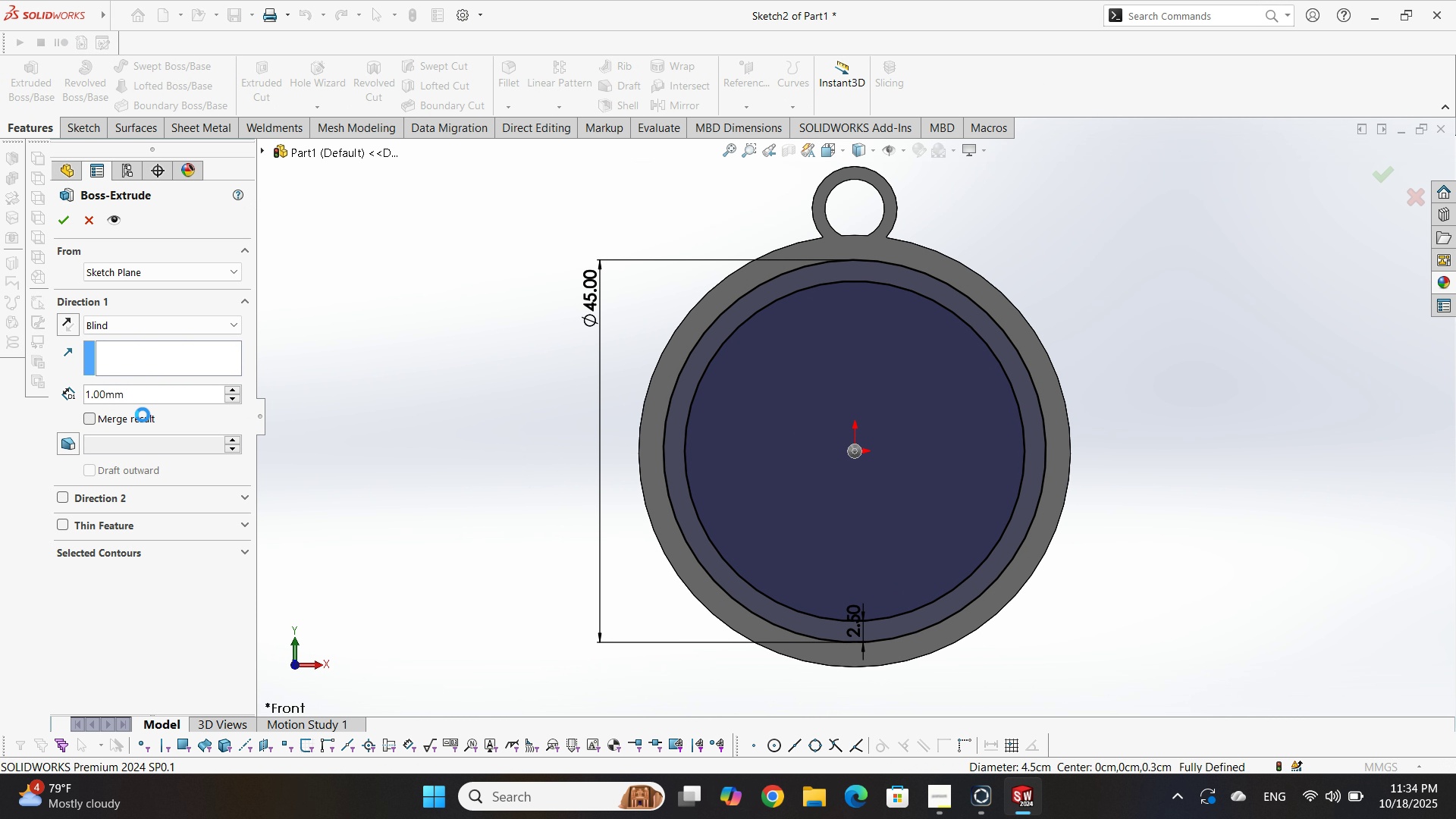 
key(Enter)
 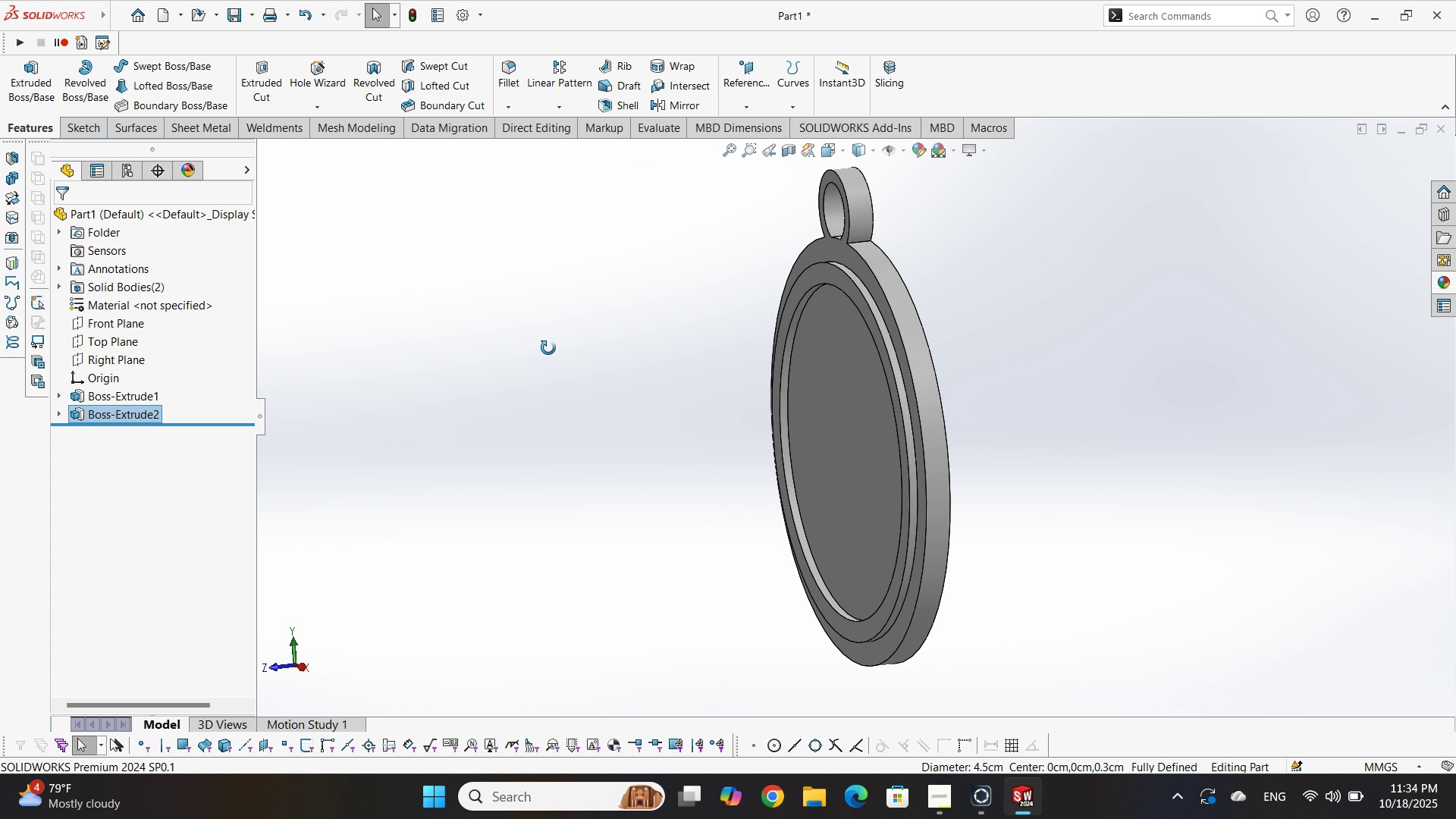 
left_click([545, 349])
 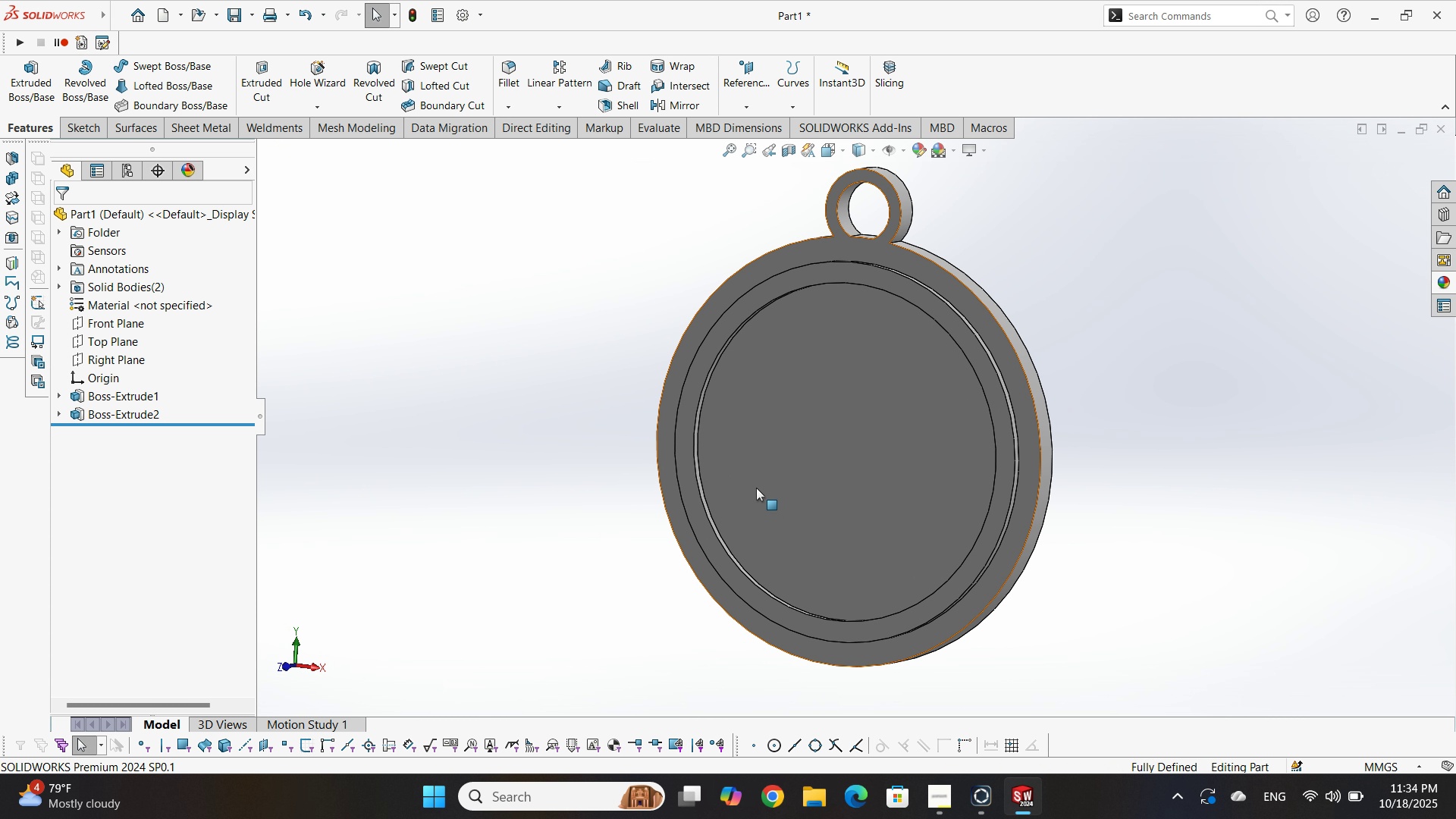 
left_click([771, 490])
 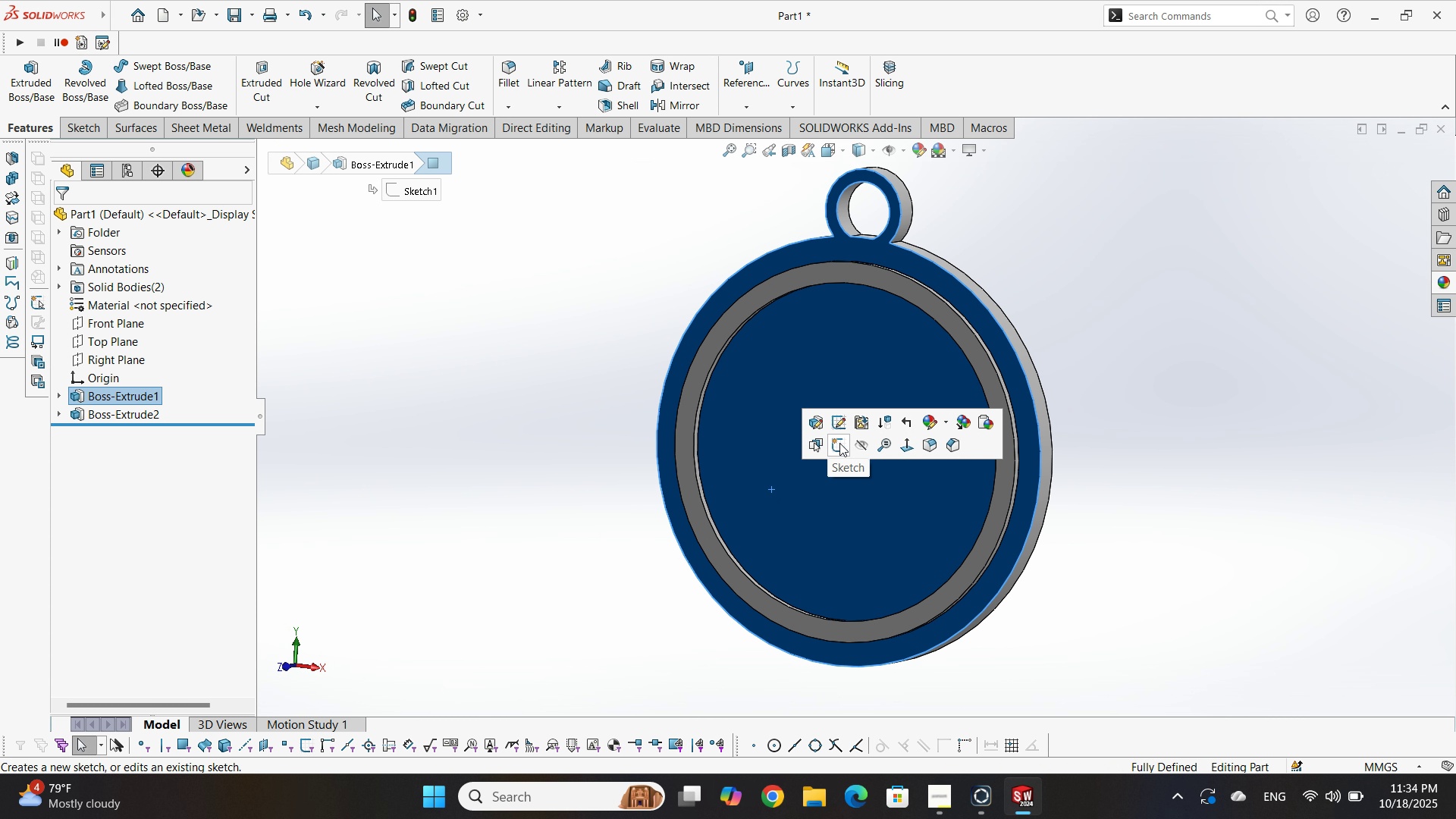 
left_click([839, 443])
 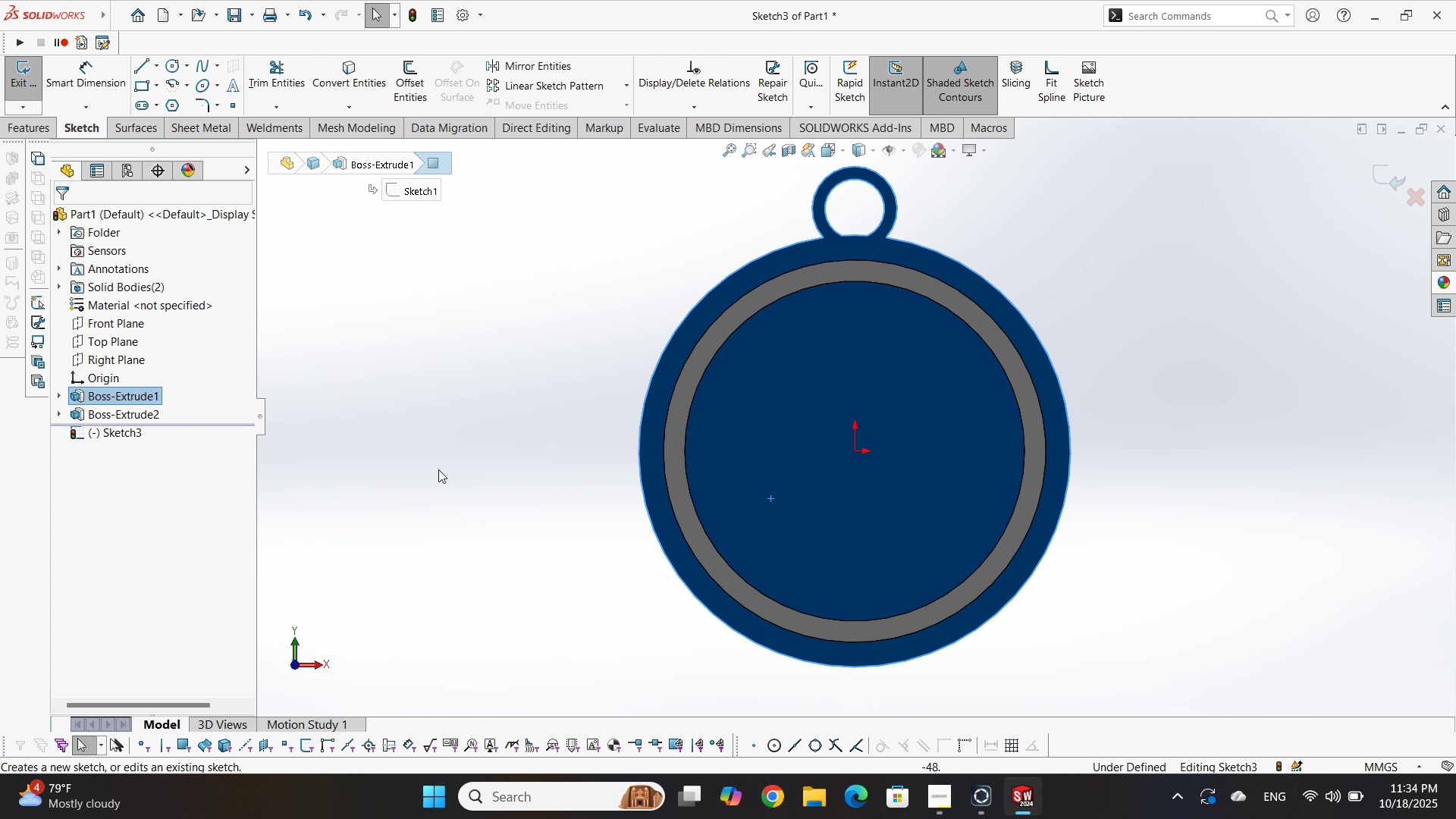 
left_click([435, 469])
 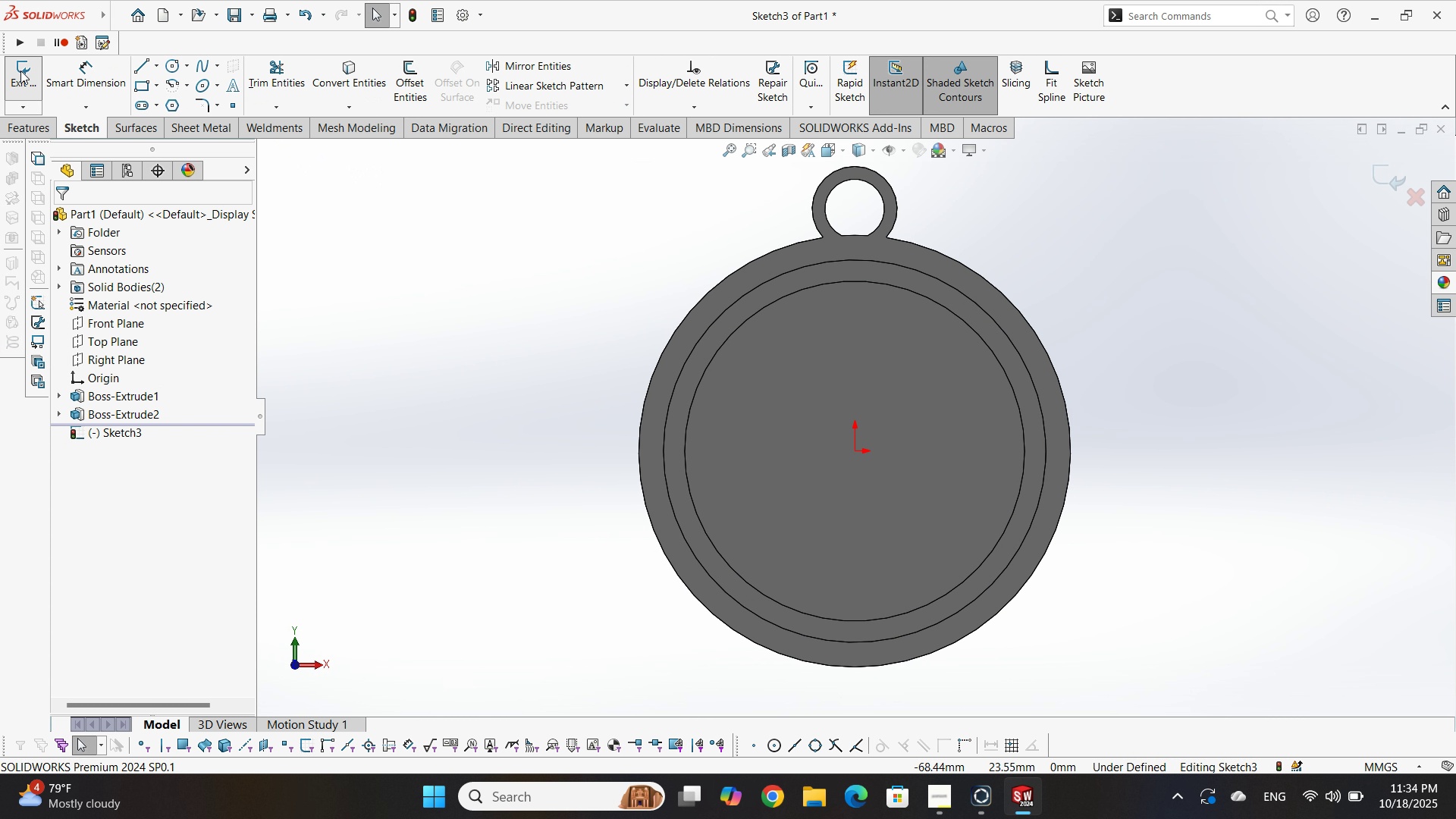 
left_click([20, 71])
 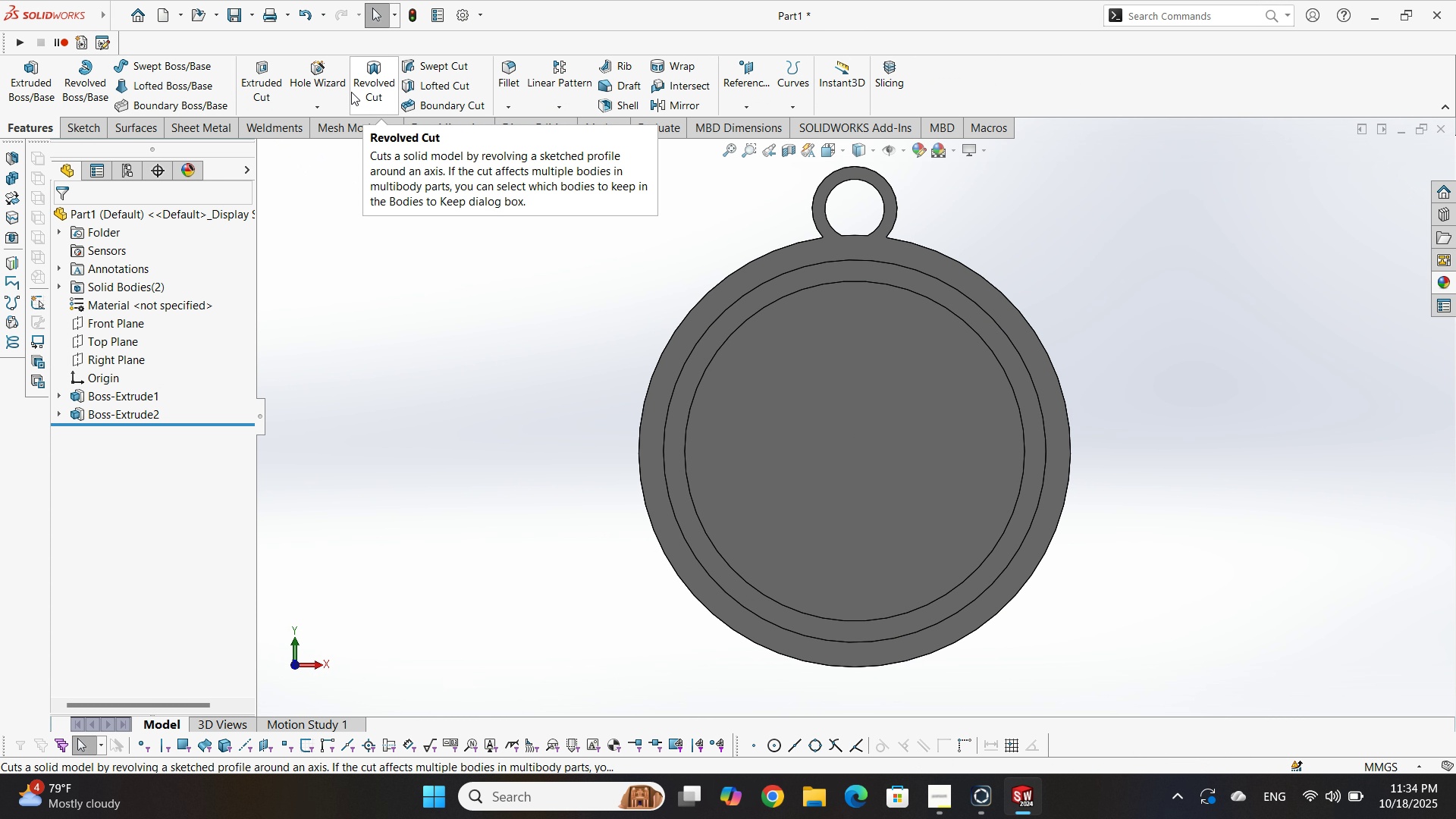 
mouse_move([74, 129])
 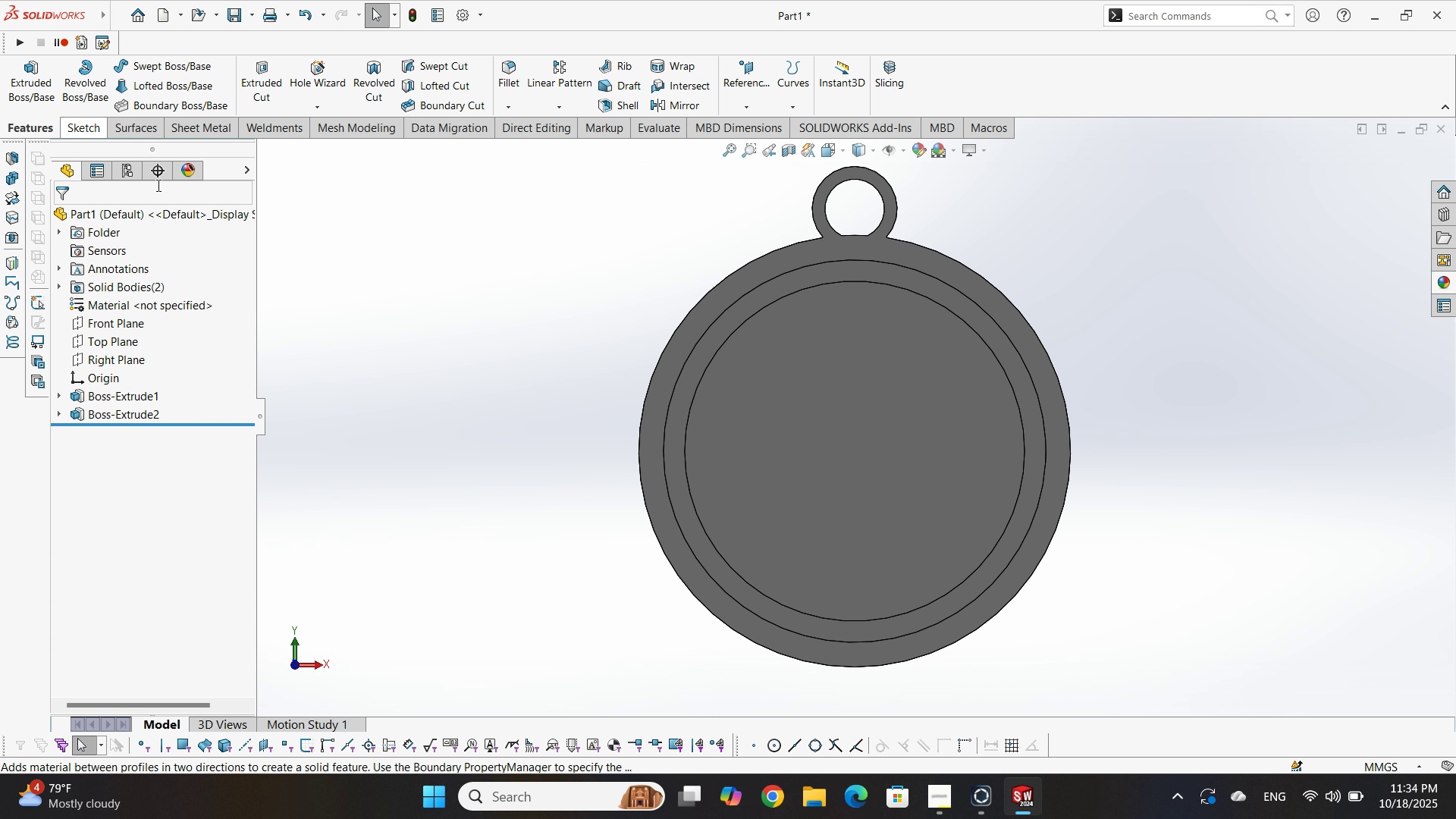 
left_click([446, 289])
 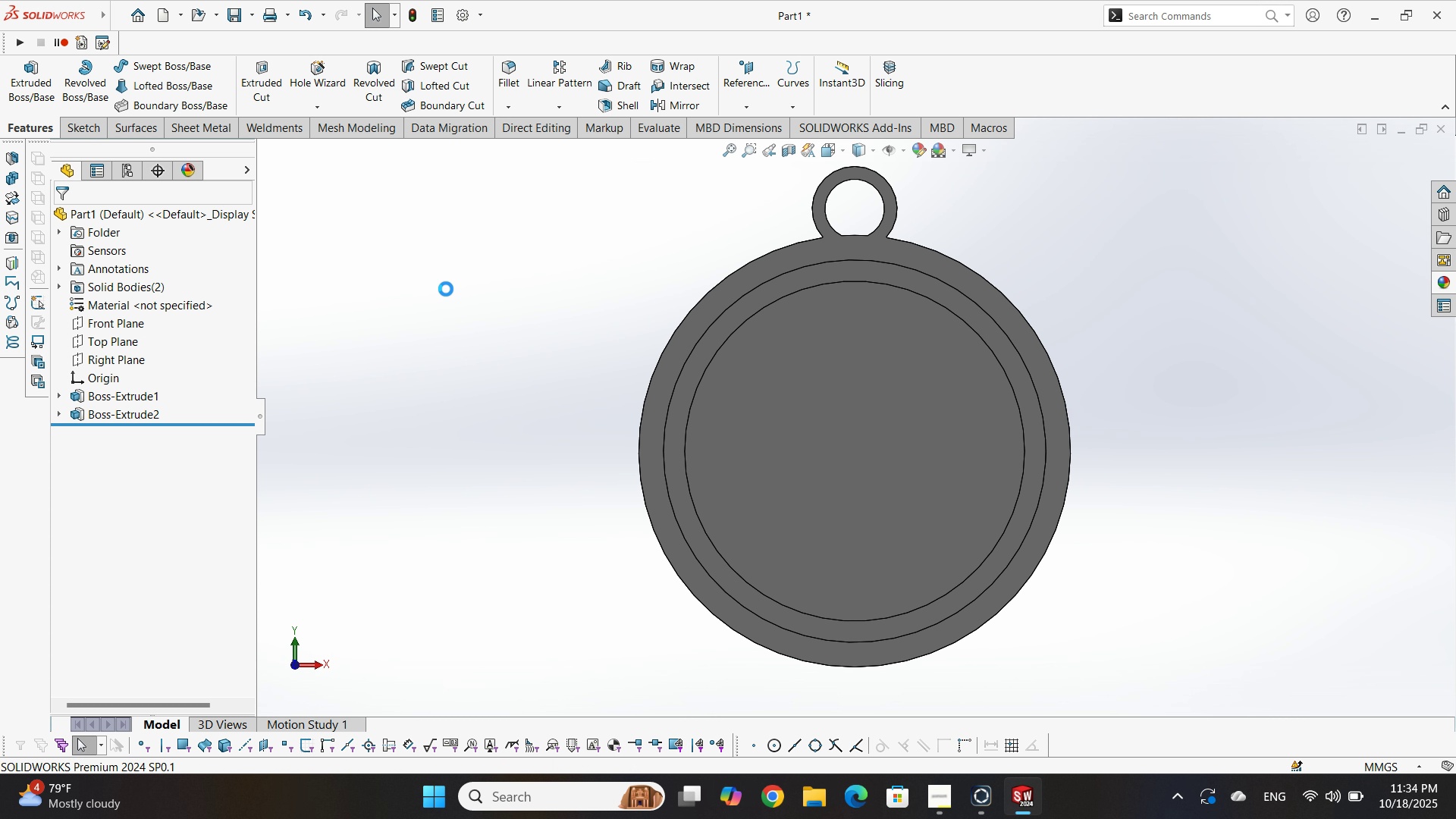 
hold_key(key=ControlLeft, duration=0.41)
 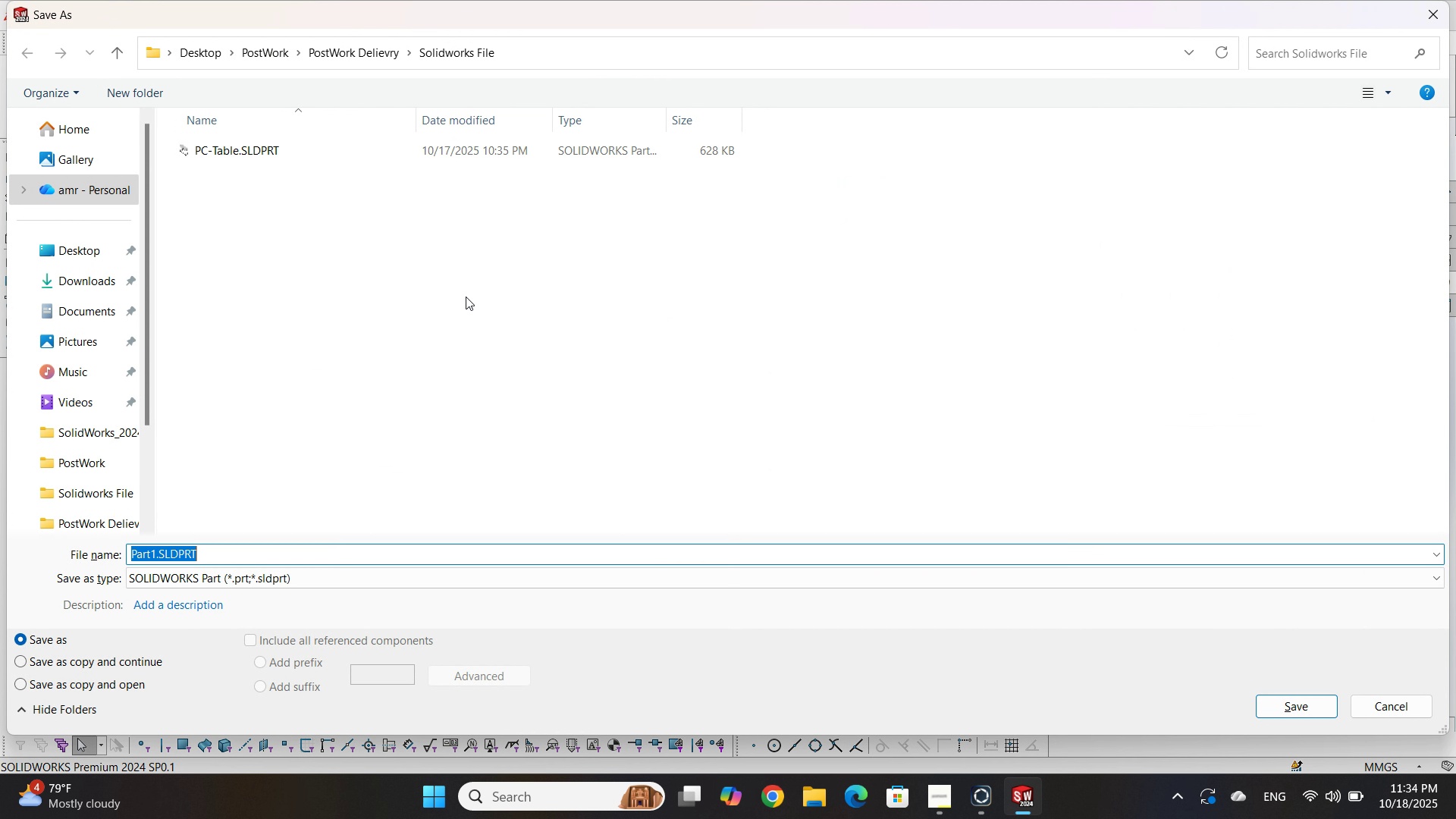 
hold_key(key=S, duration=11.62)
 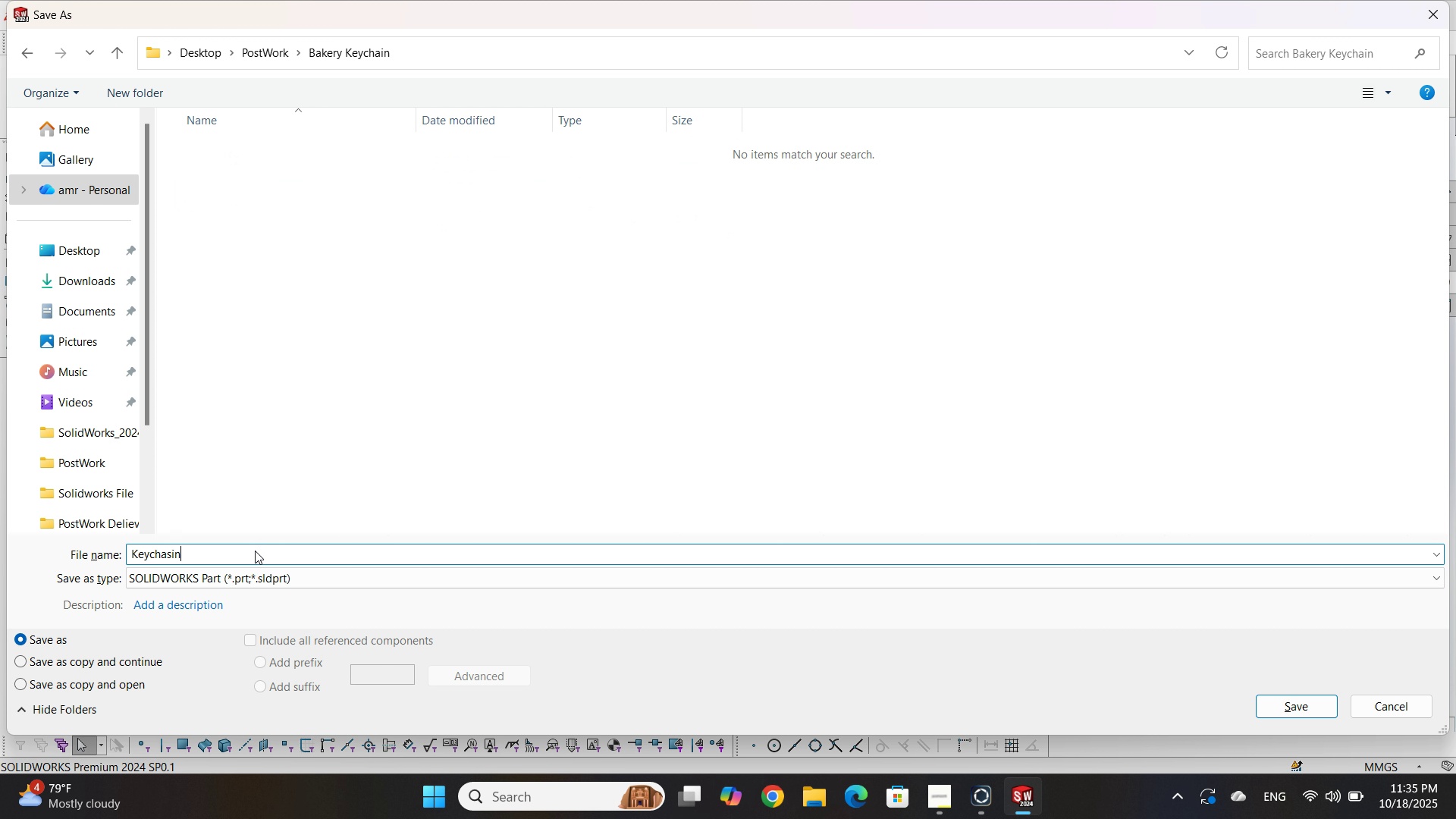 
key(CapsLock)
 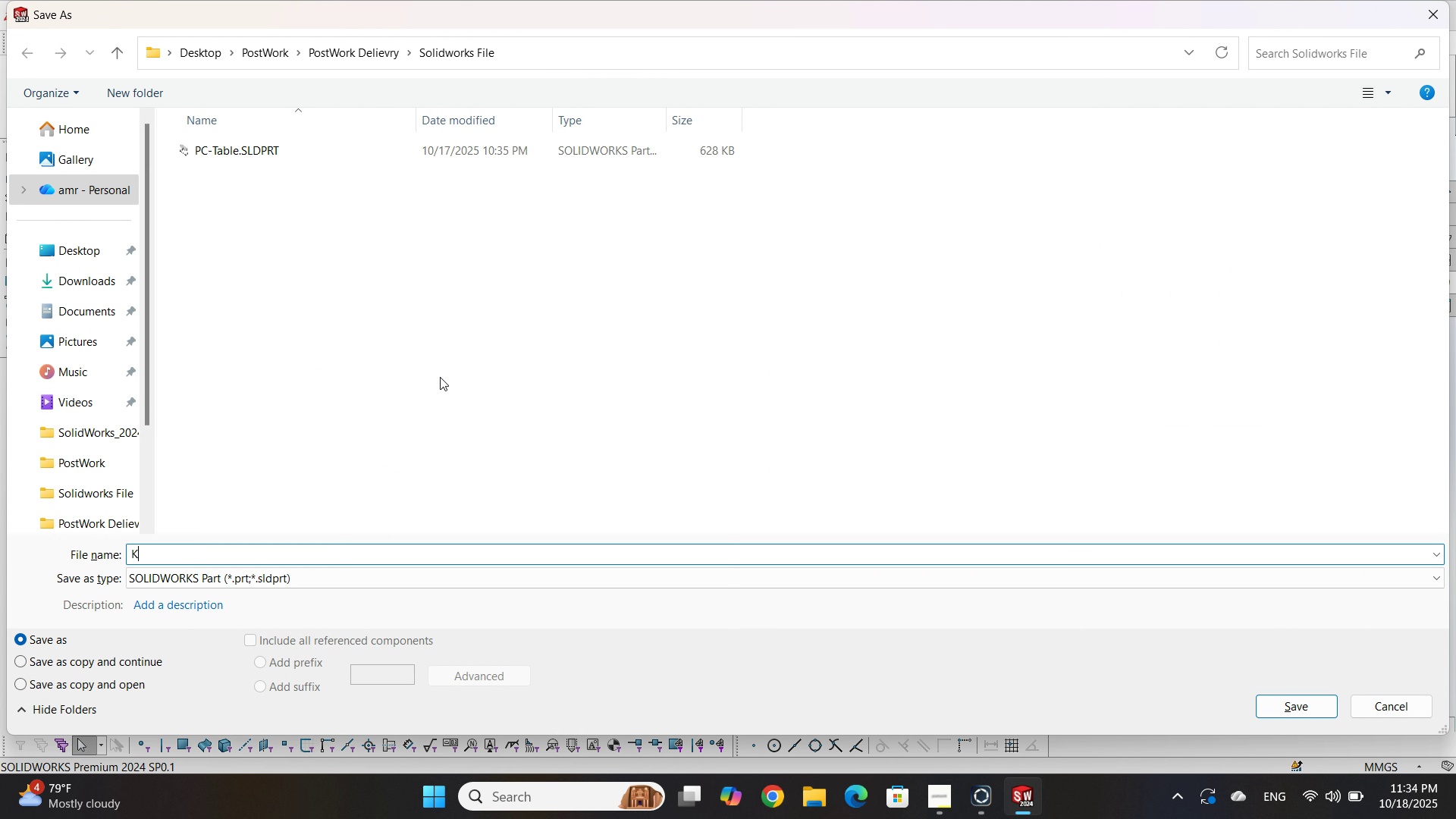 
key(K)
 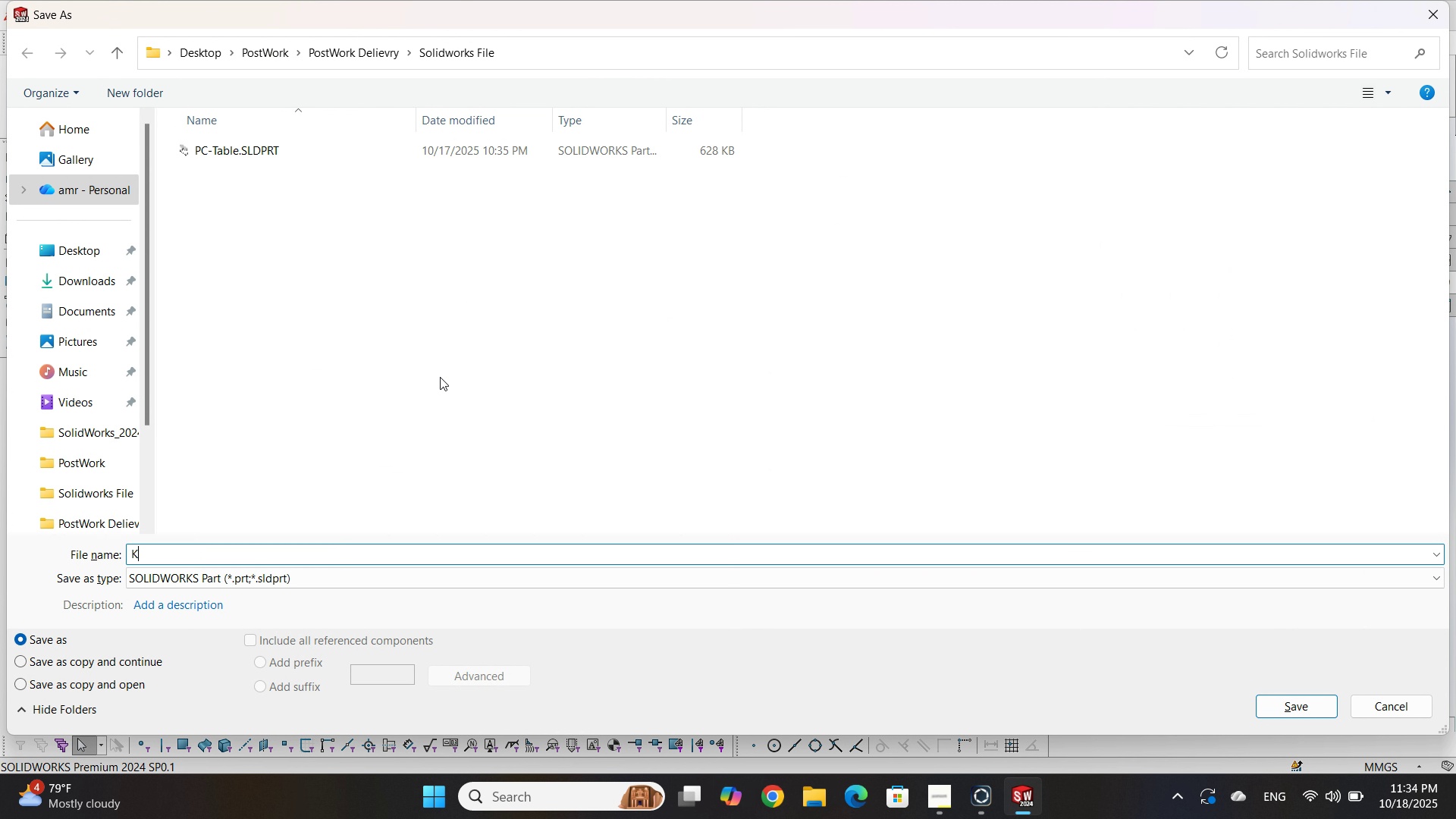 
key(CapsLock)
 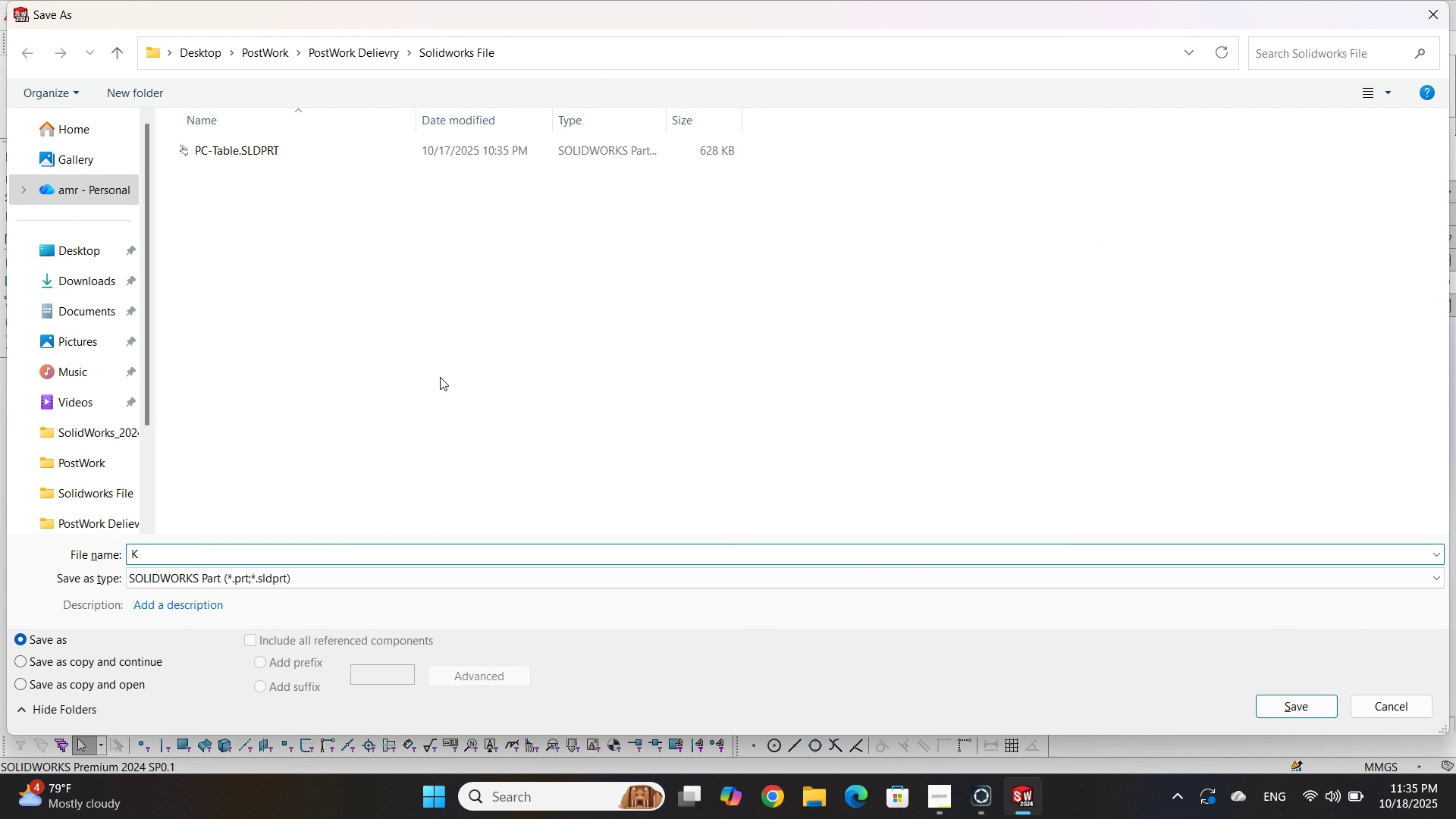 
left_click([440, 377])
 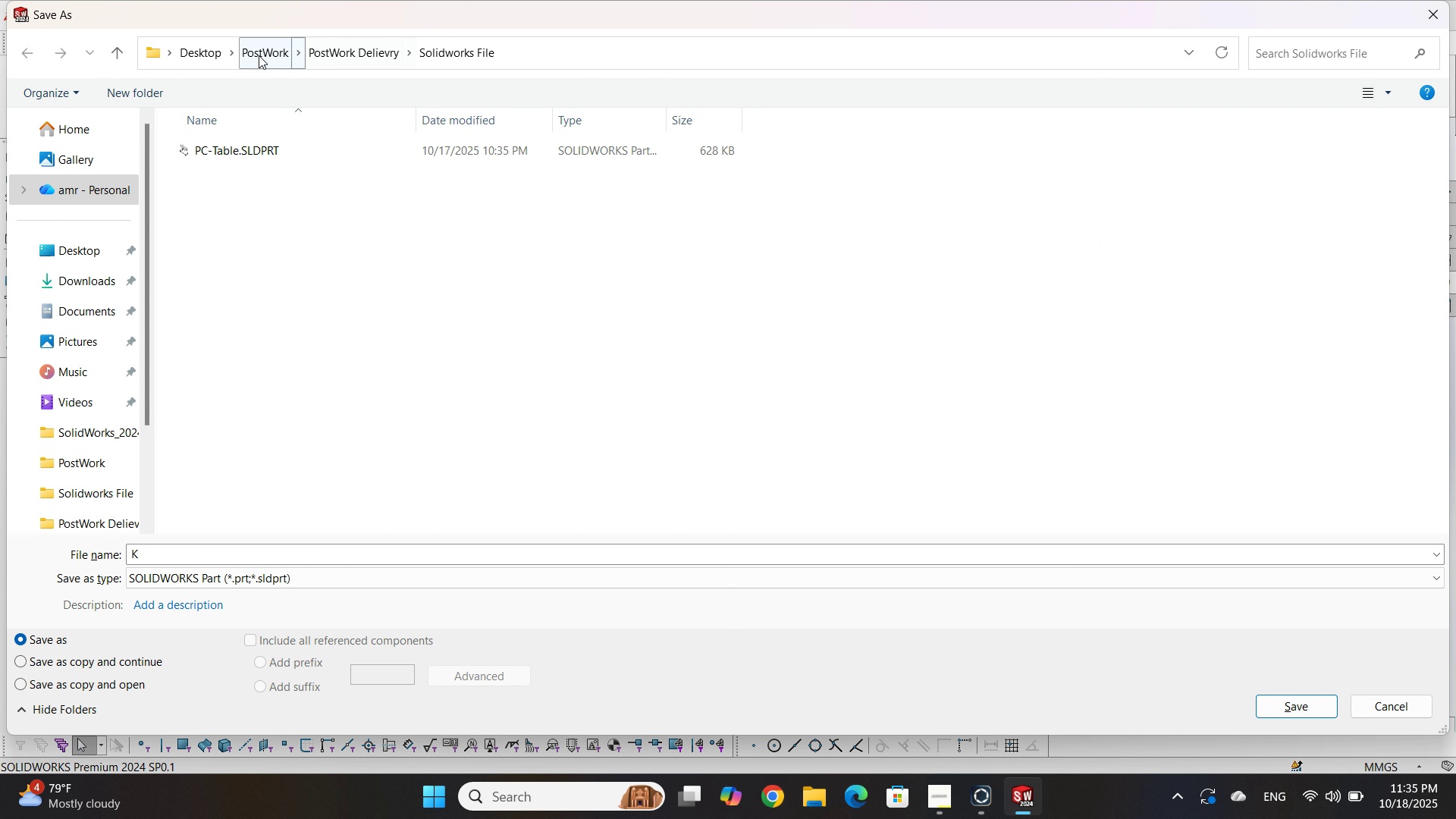 
left_click([259, 55])
 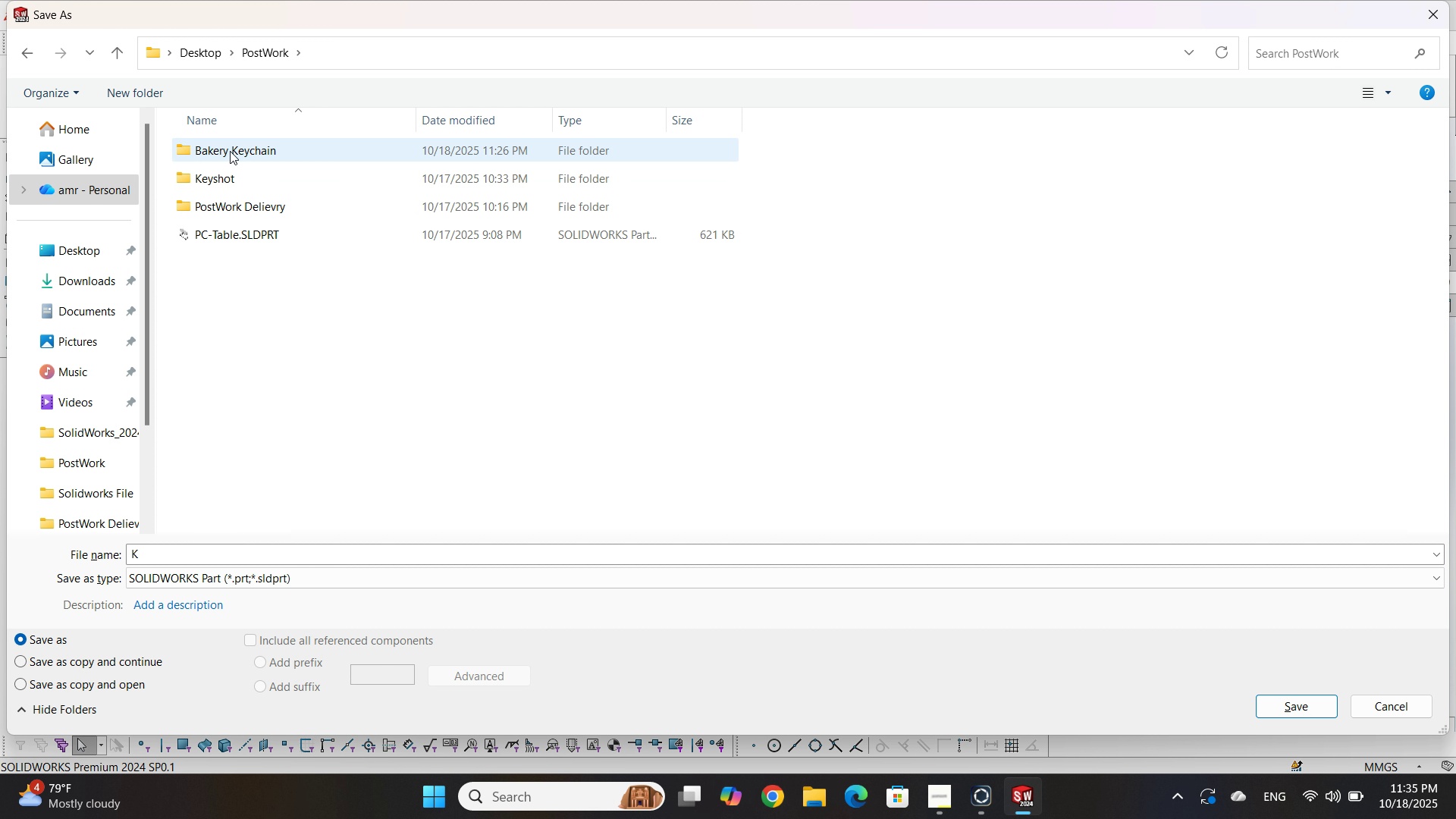 
double_click([230, 151])
 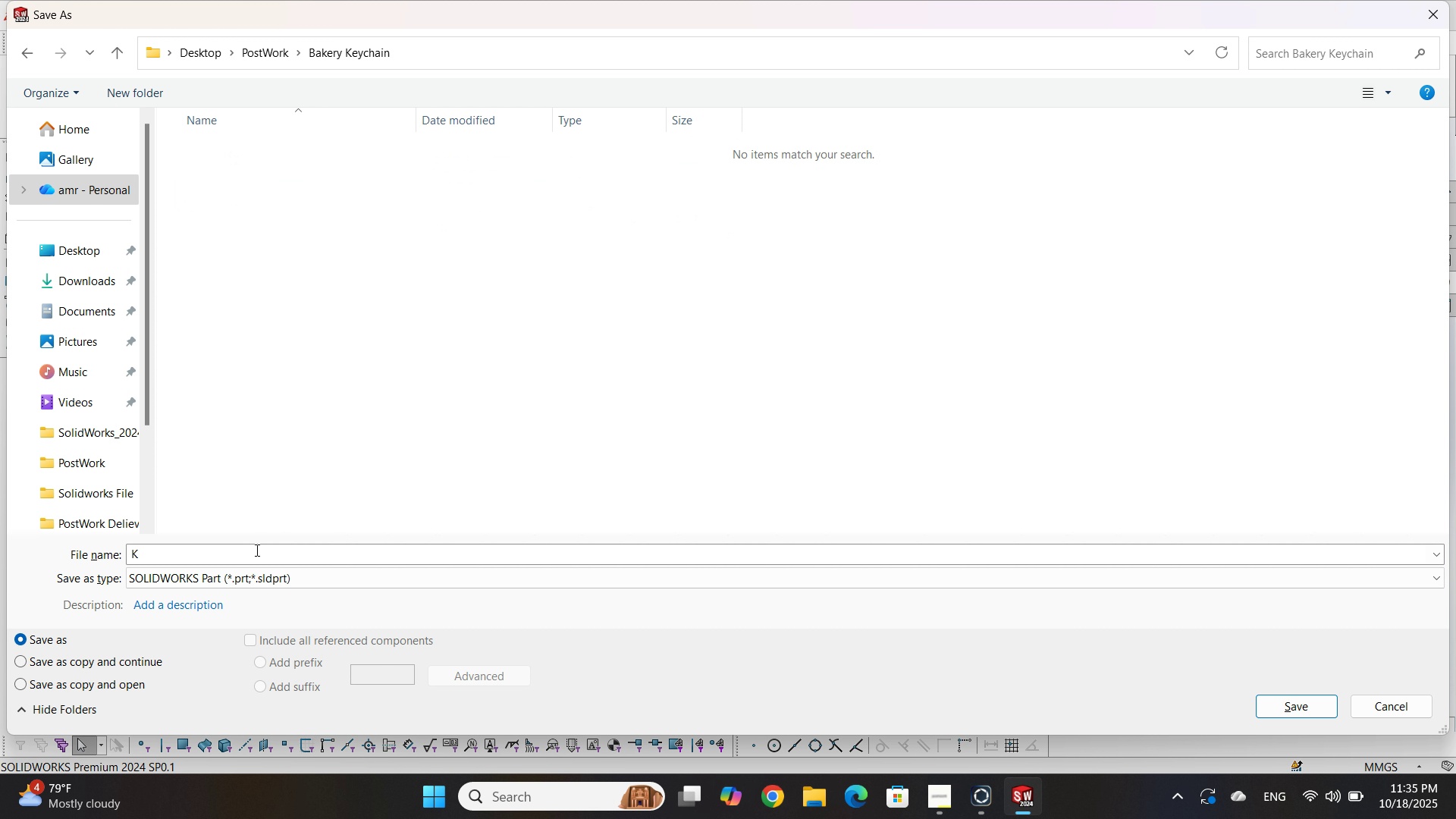 
left_click([256, 550])
 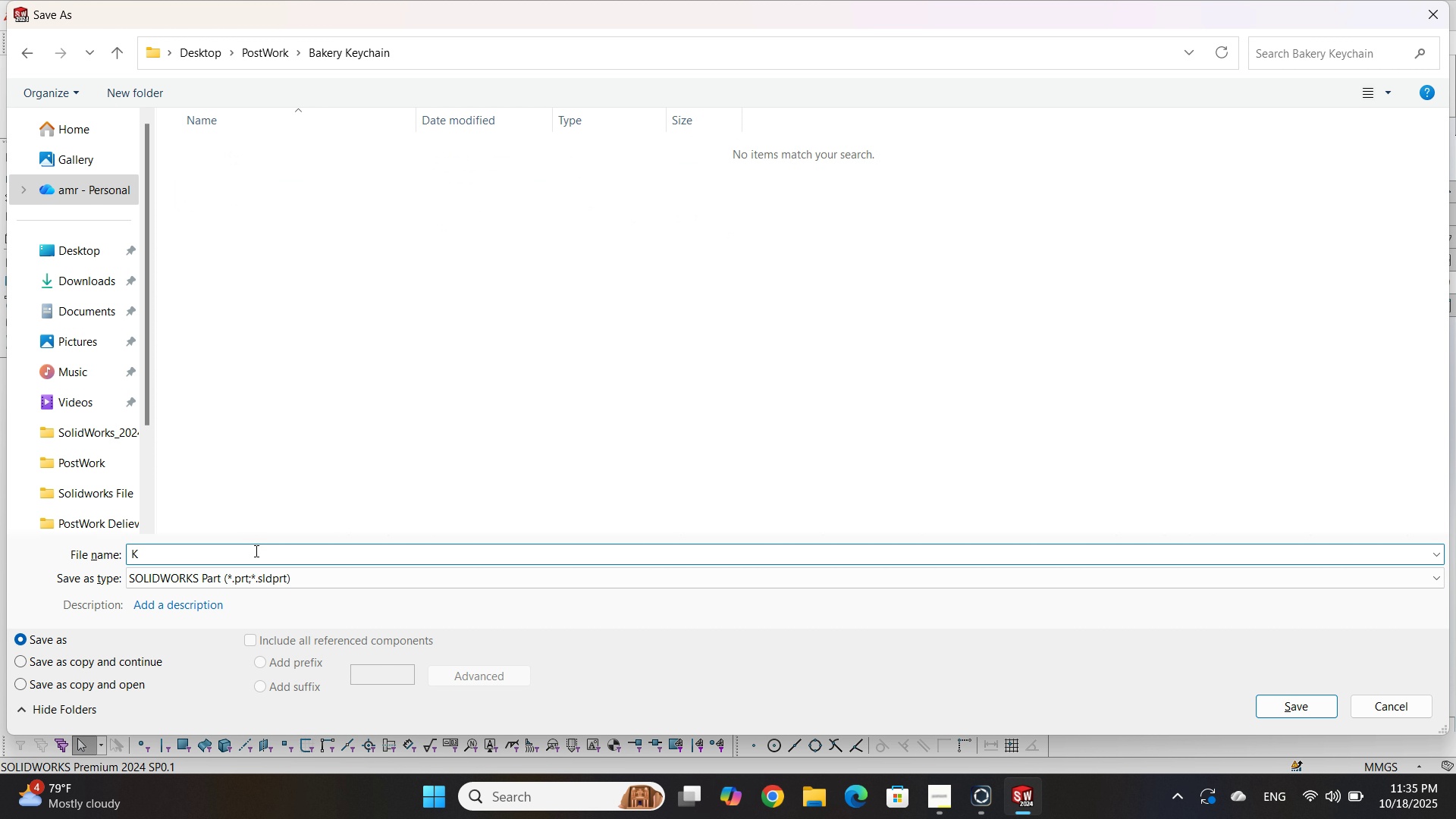 
key(ArrowRight)
 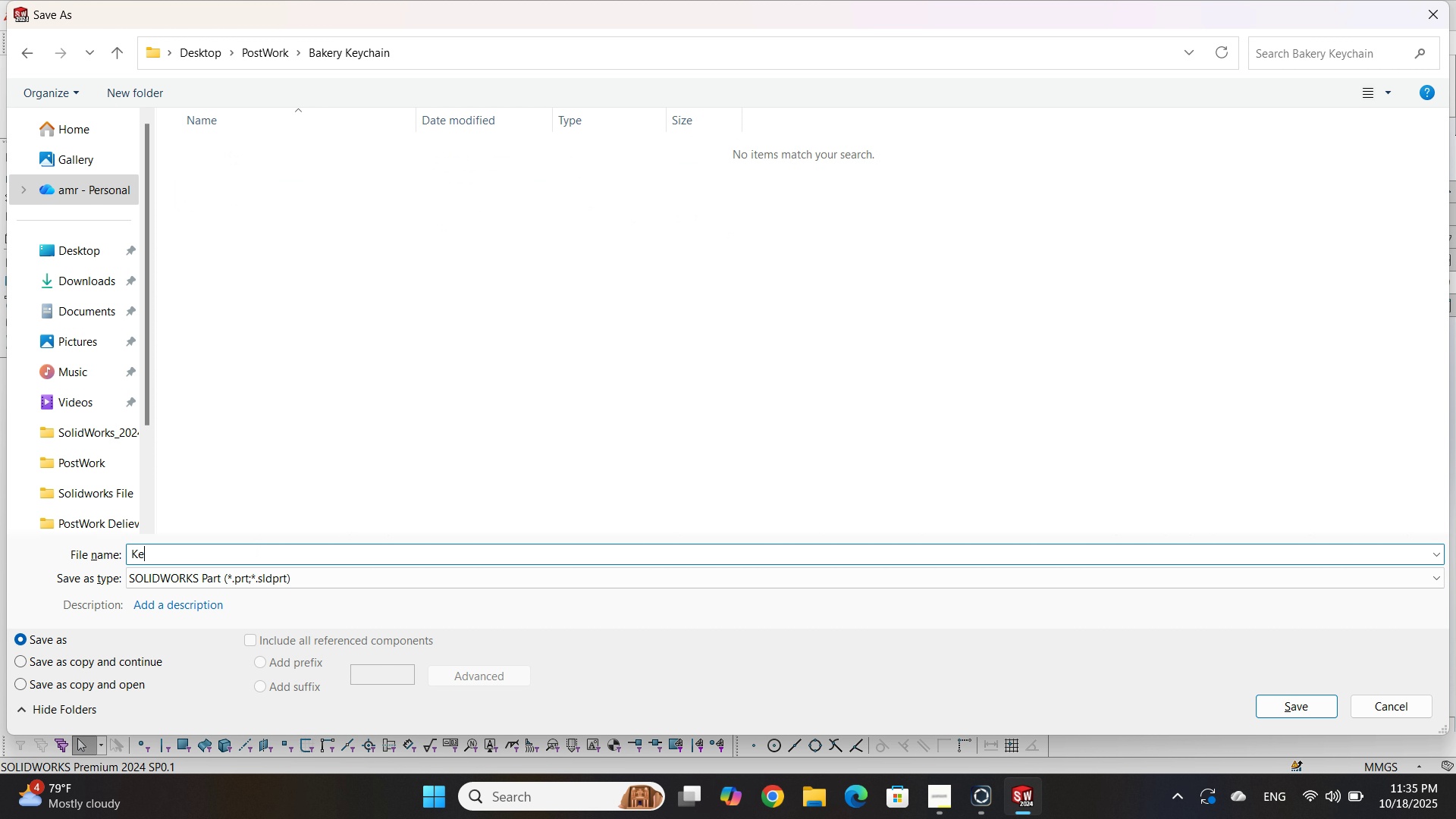 
type(eychain)
key(Backspace)
key(Backspace)
key(Backspace)
type(in)
 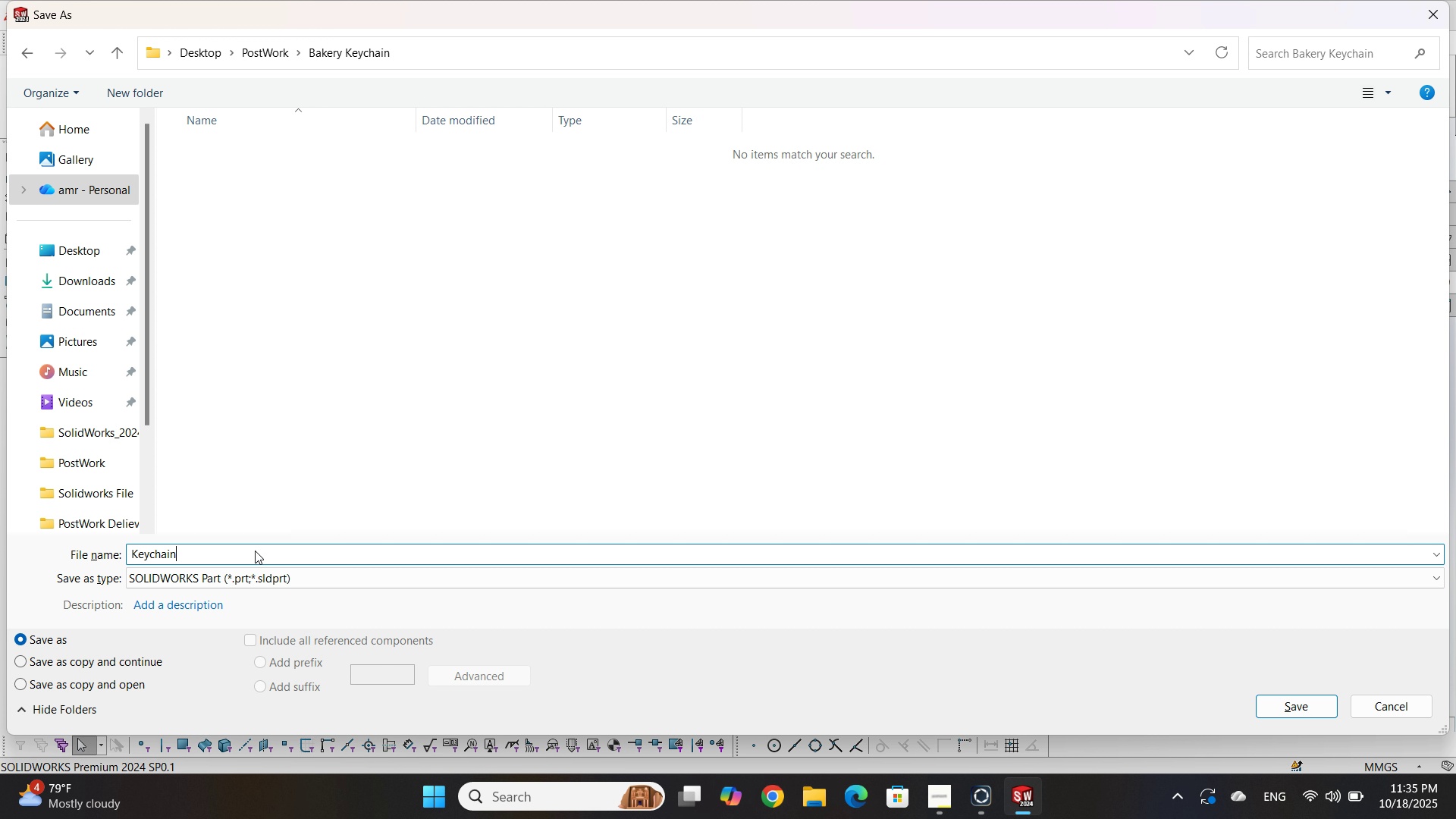 
hold_key(key=ArrowLeft, duration=0.85)
 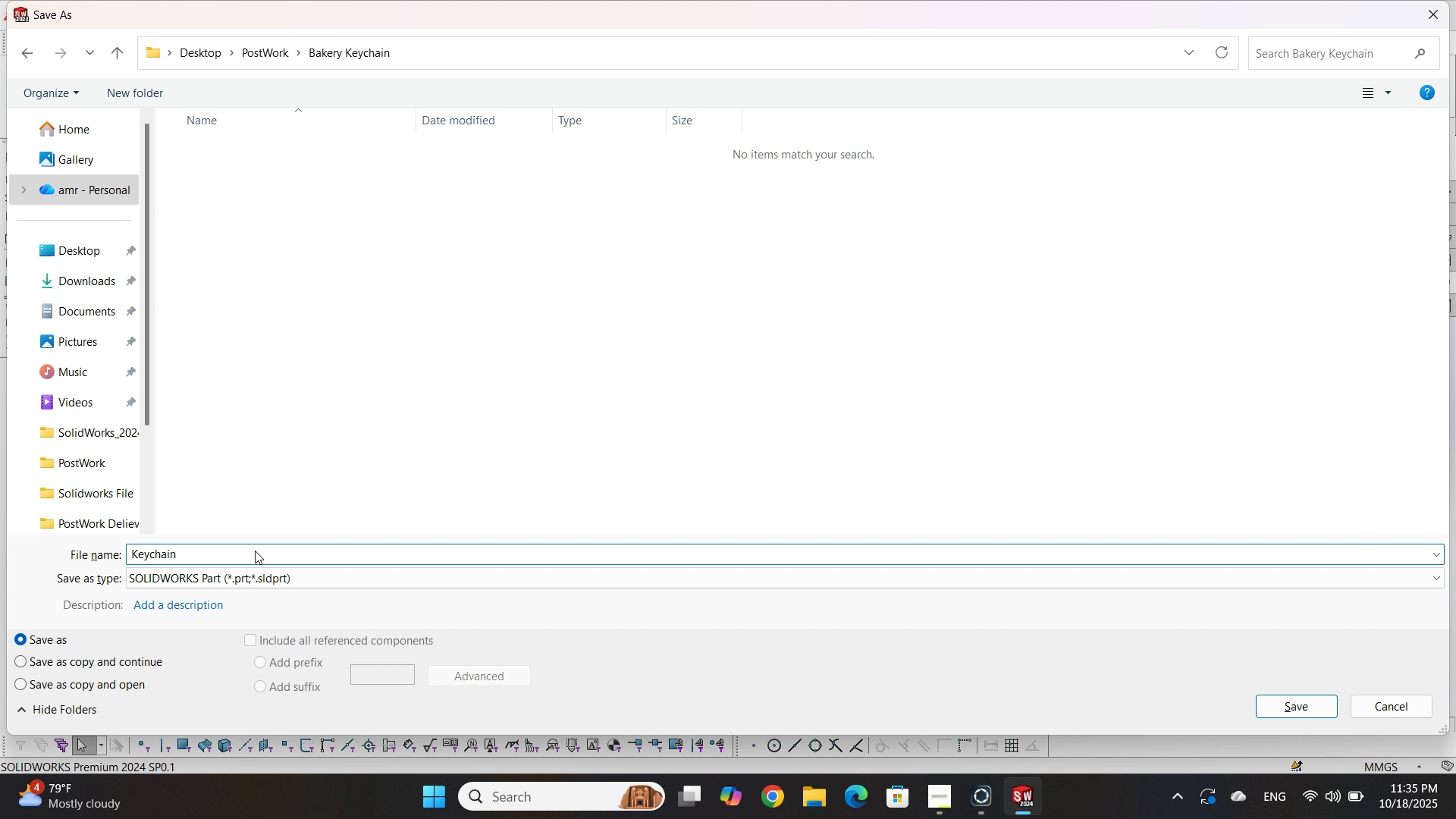 
type(Bakery )
 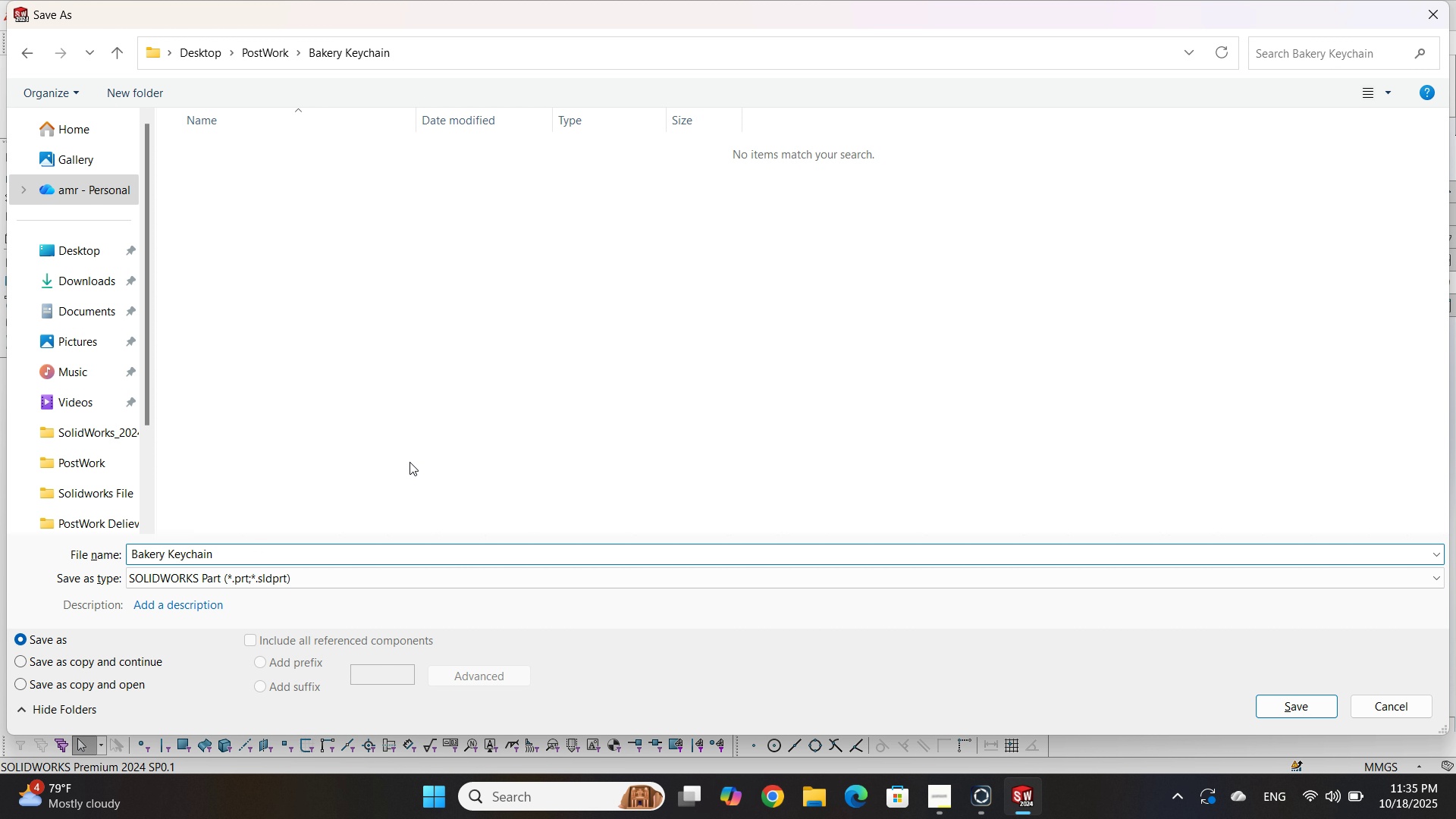 
left_click([414, 460])
 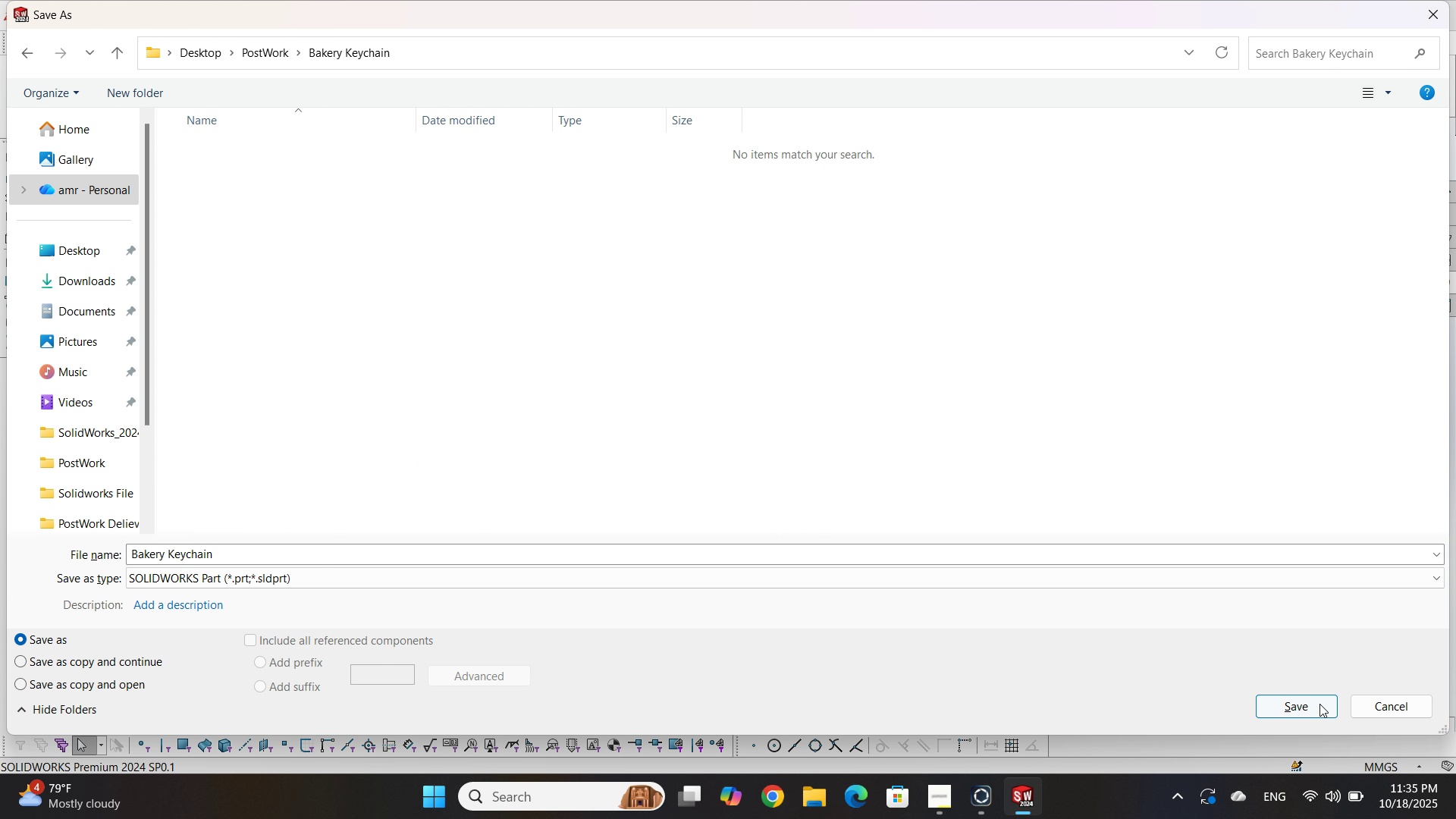 
left_click([1320, 704])
 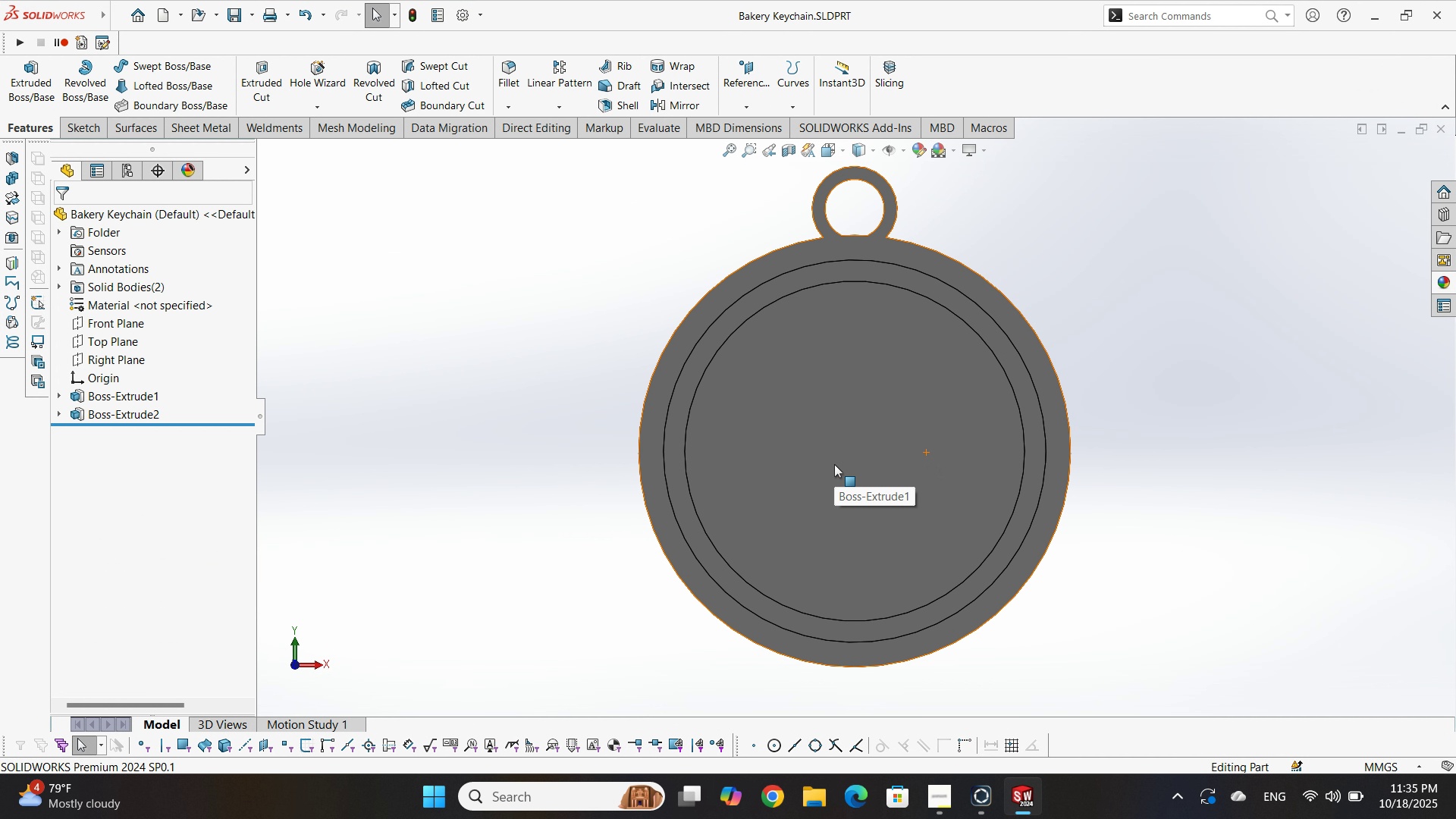 
left_click([834, 464])
 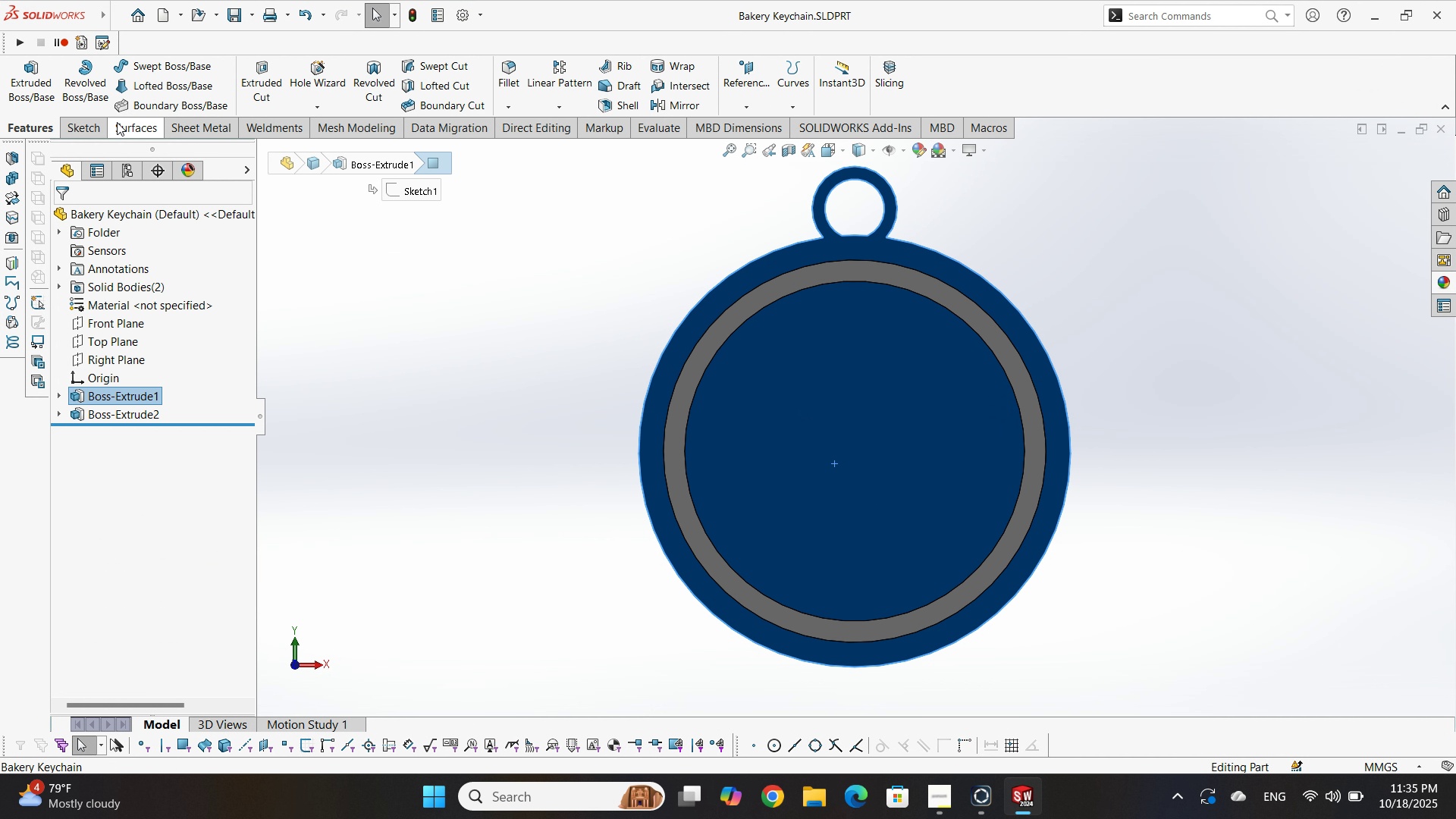 
left_click([84, 127])
 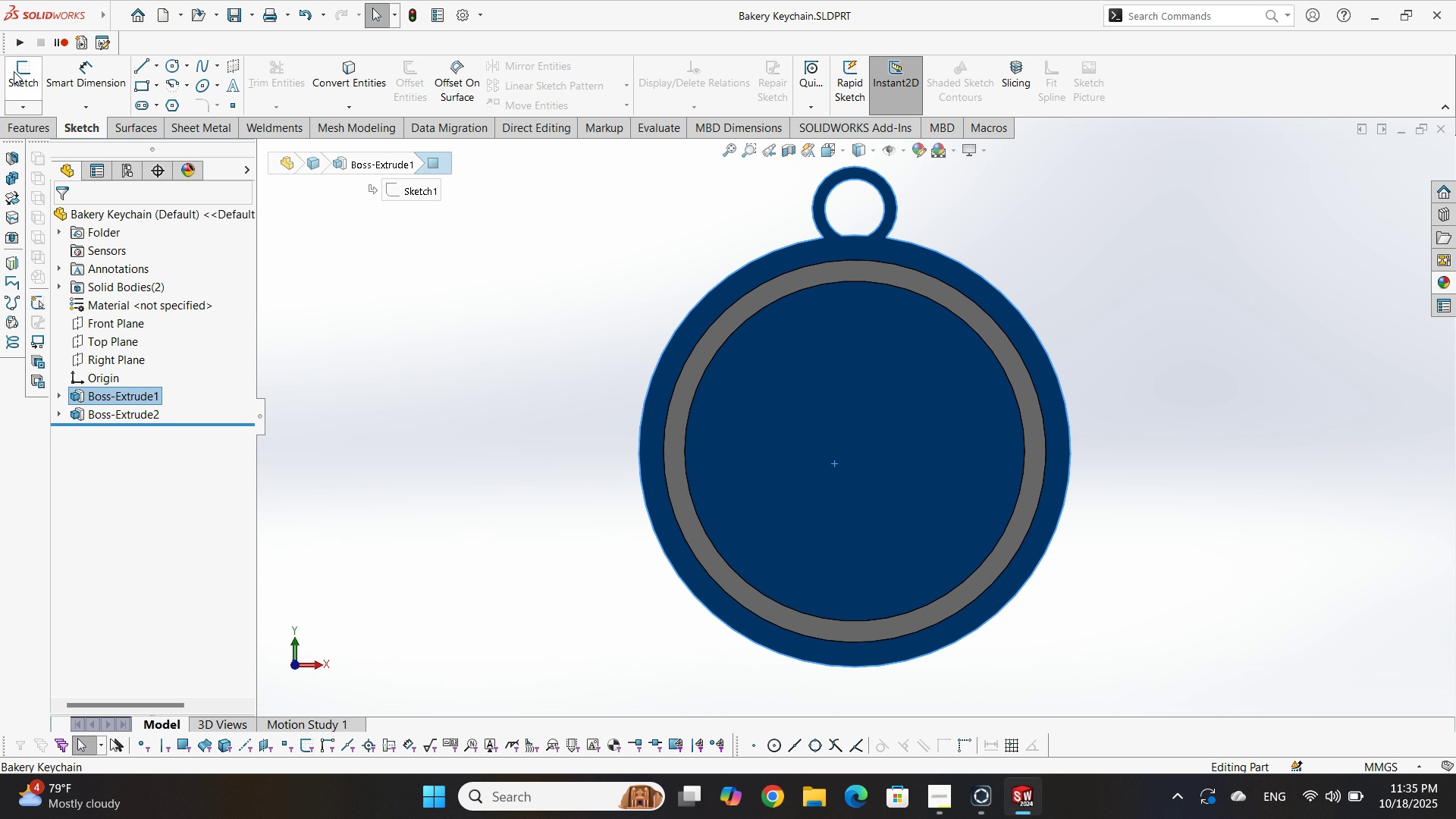 
left_click([14, 71])
 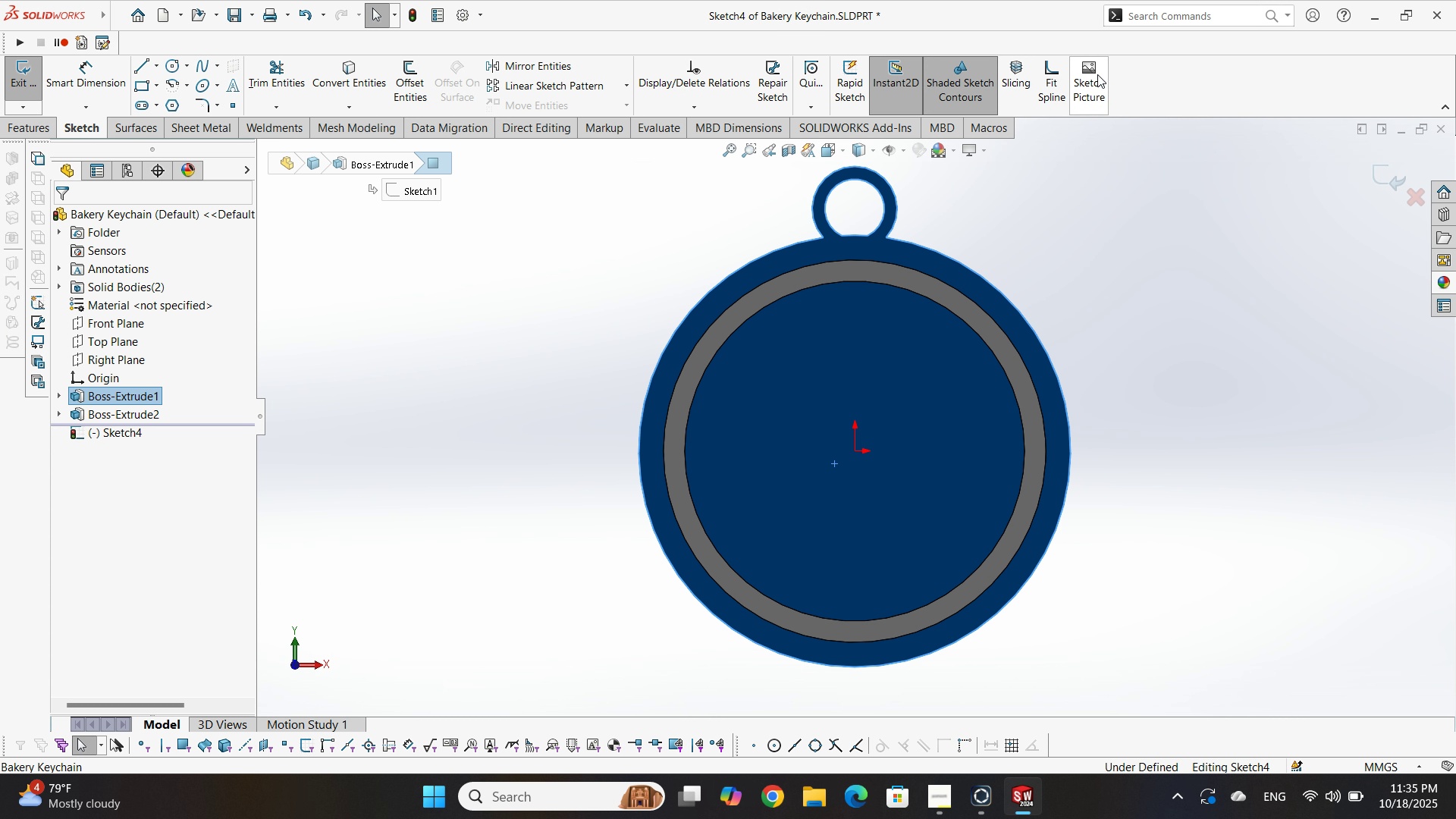 
left_click([1097, 74])
 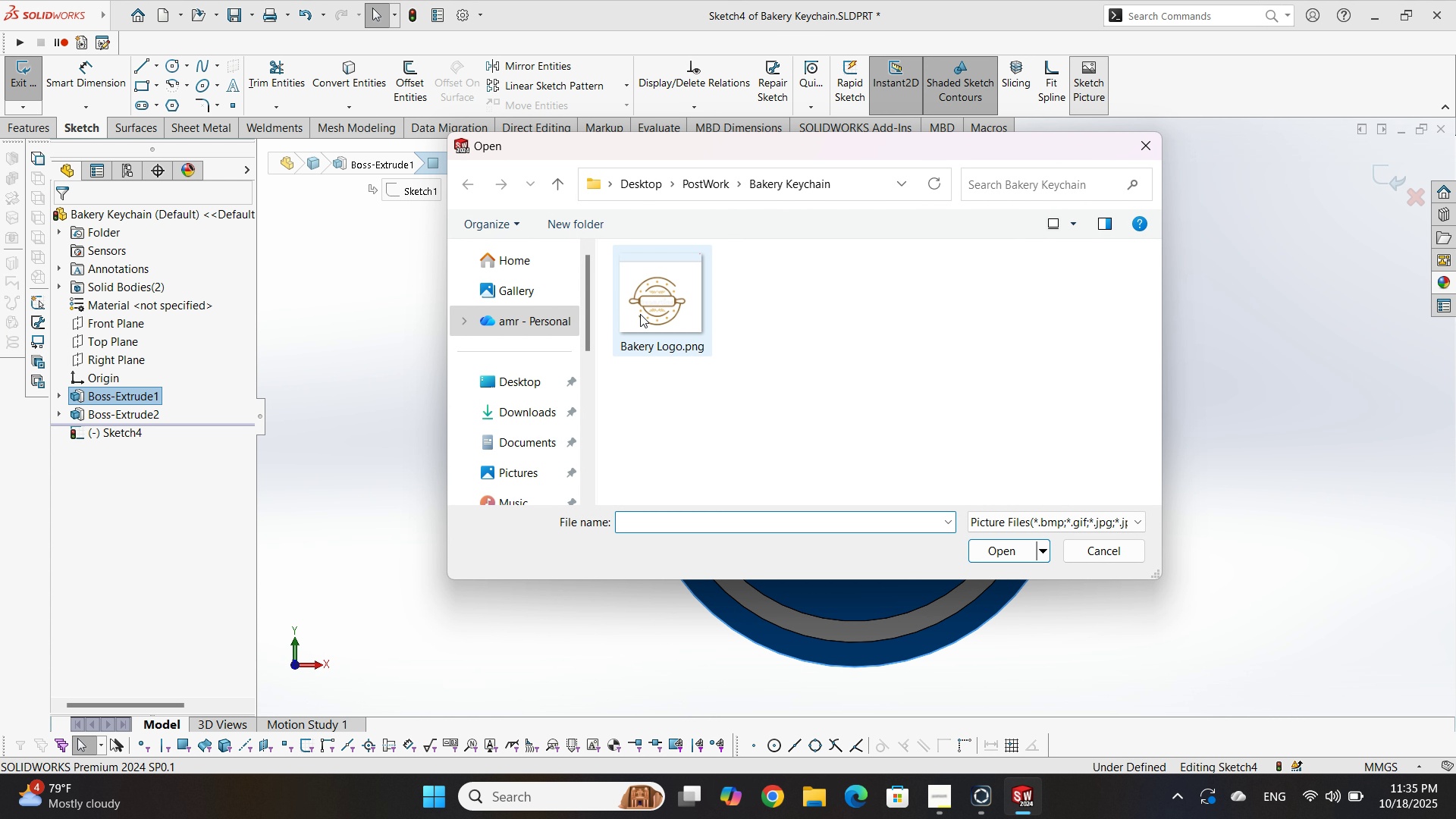 
double_click([641, 319])
 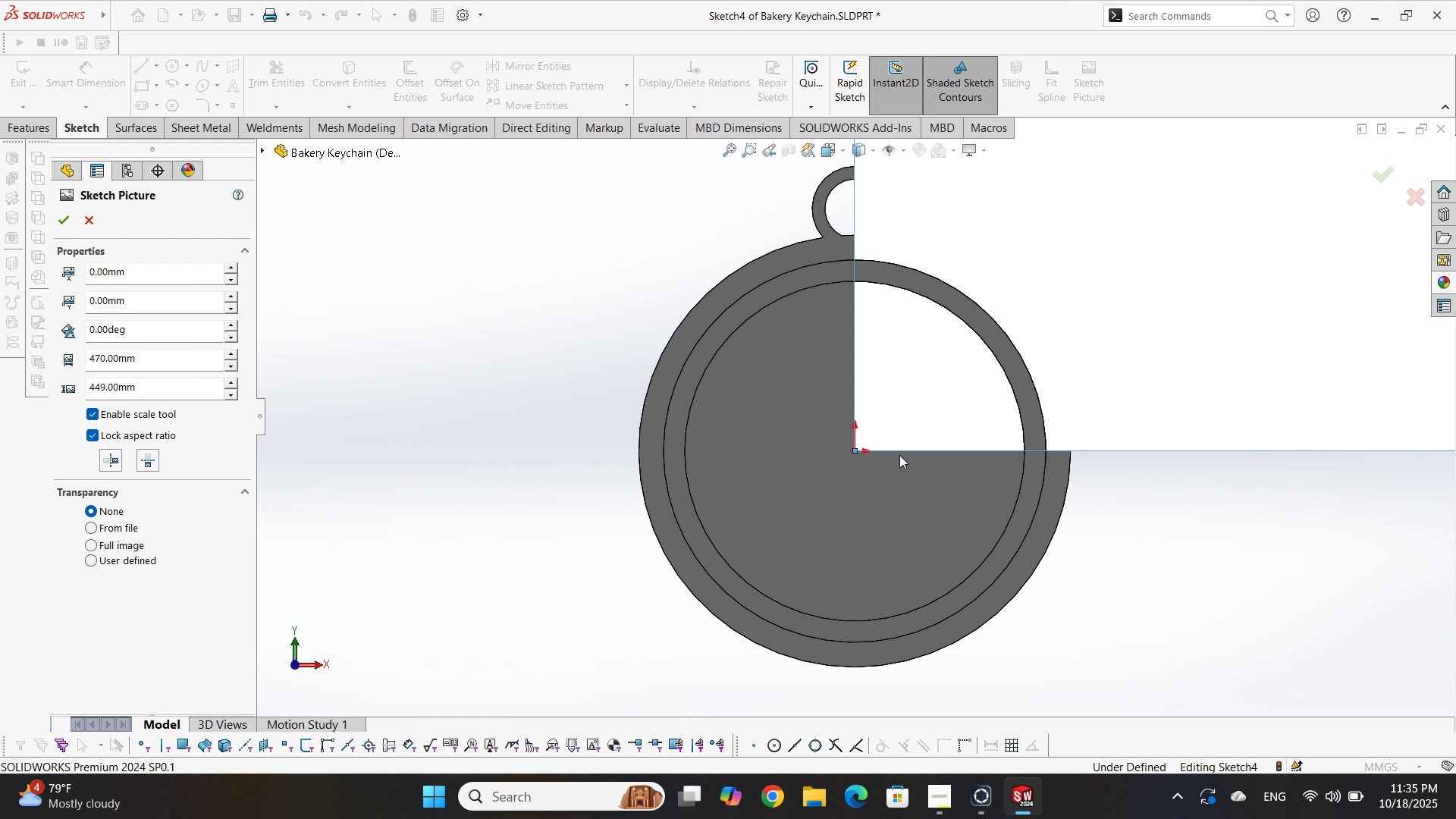 
scroll: coordinate [980, 279], scroll_direction: up, amount: 14.0
 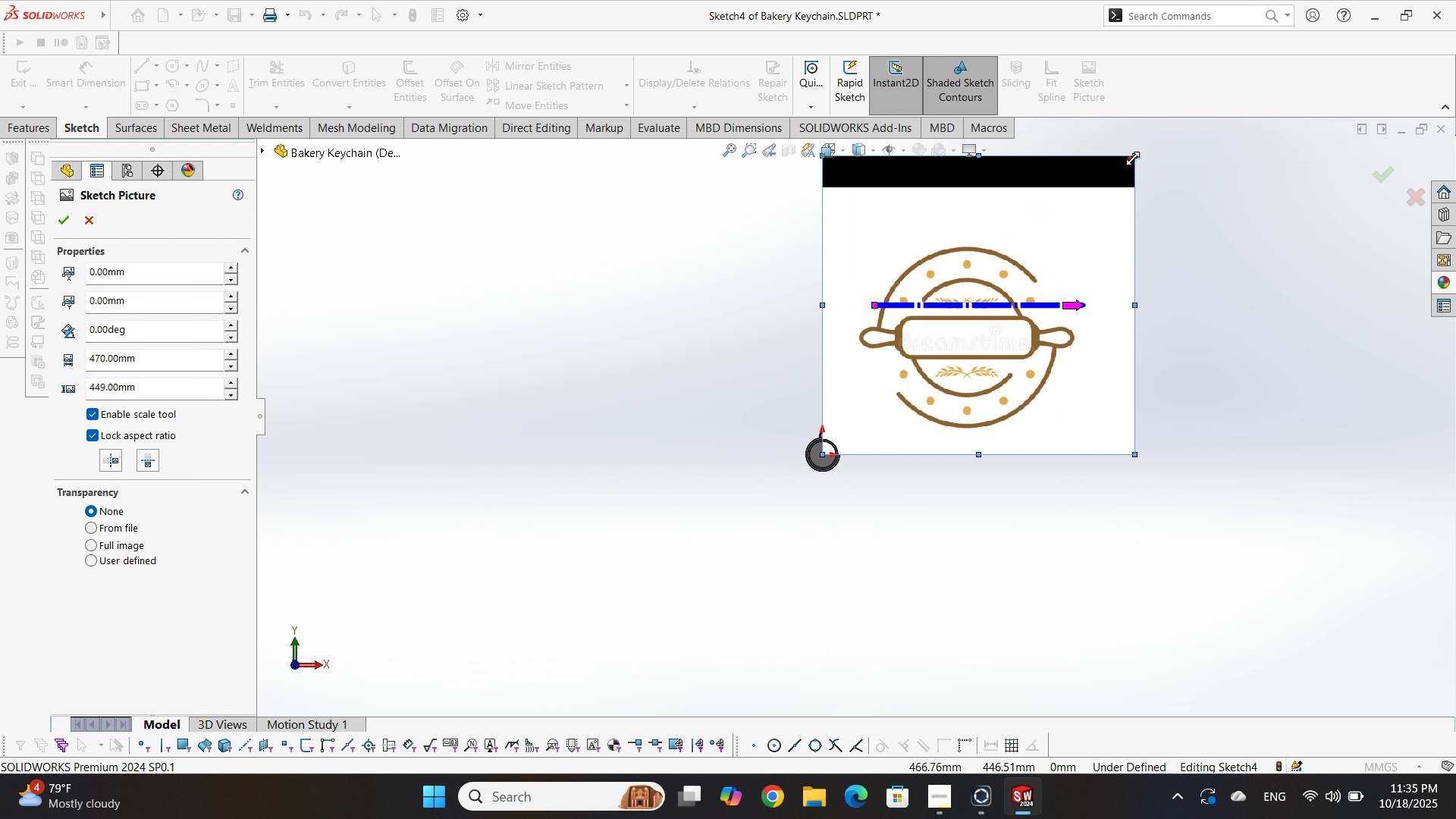 
left_click_drag(start_coordinate=[1133, 158], to_coordinate=[846, 476])
 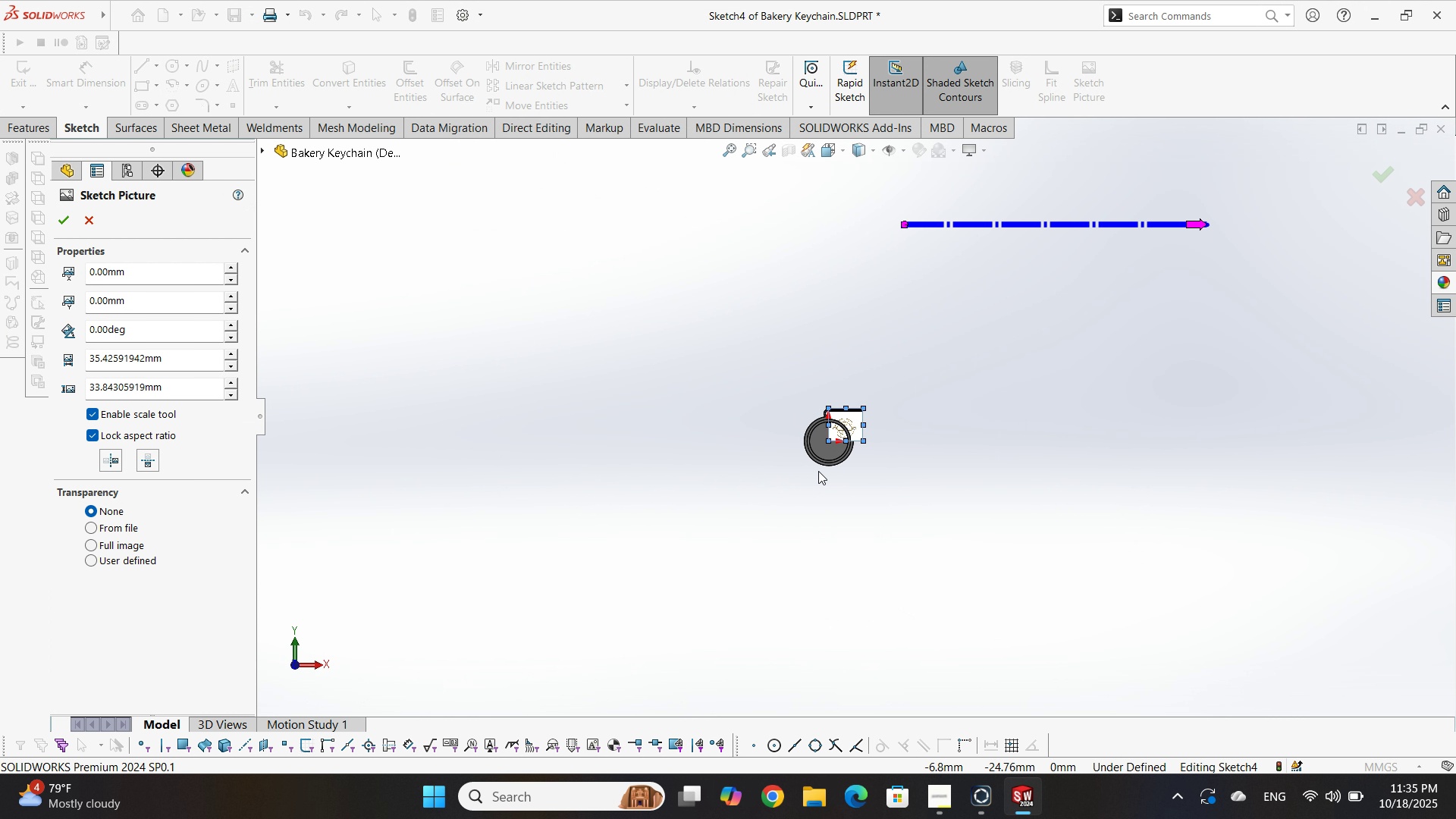 
scroll: coordinate [868, 393], scroll_direction: down, amount: 15.0
 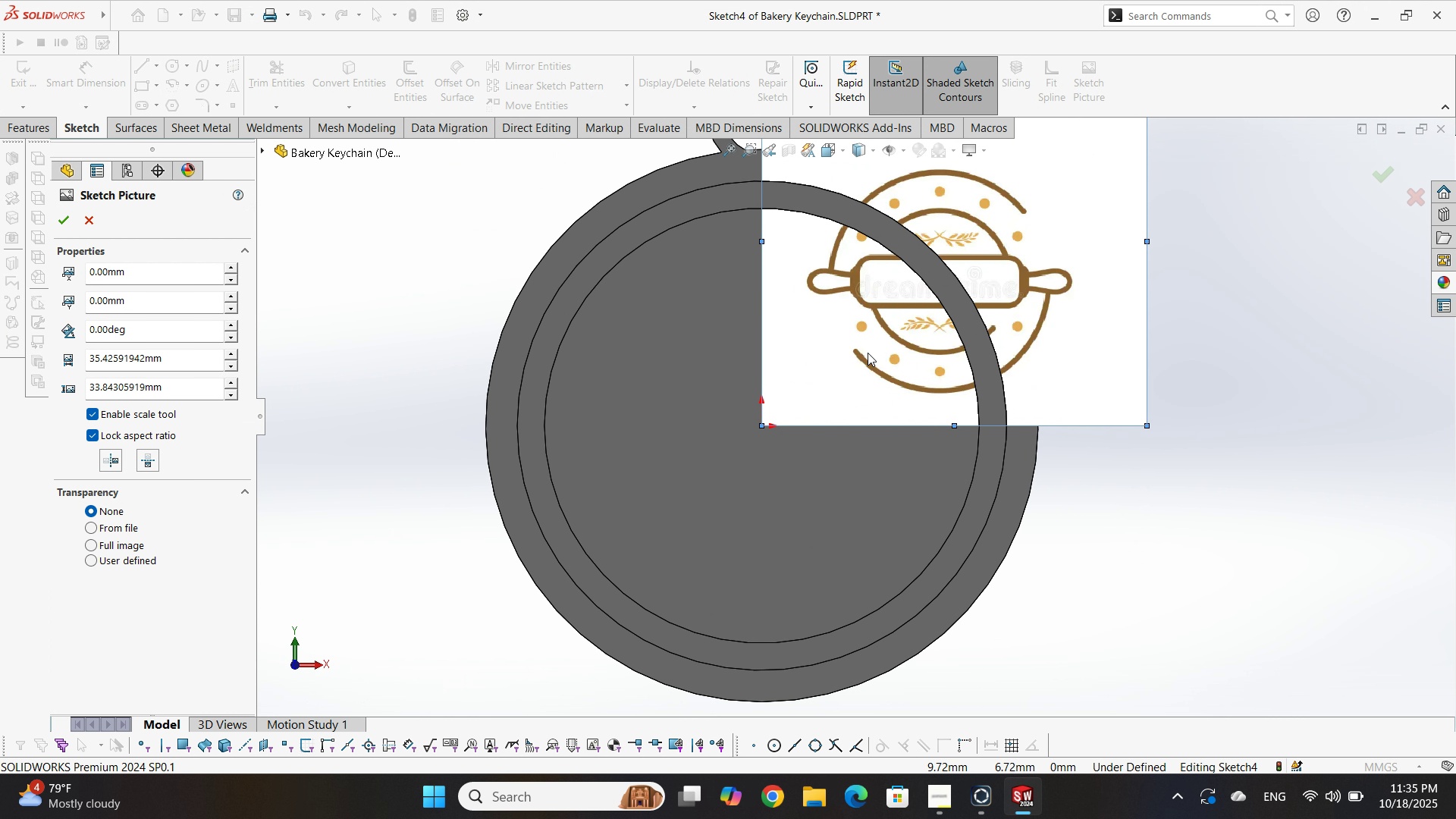 
left_click_drag(start_coordinate=[868, 353], to_coordinate=[692, 498])
 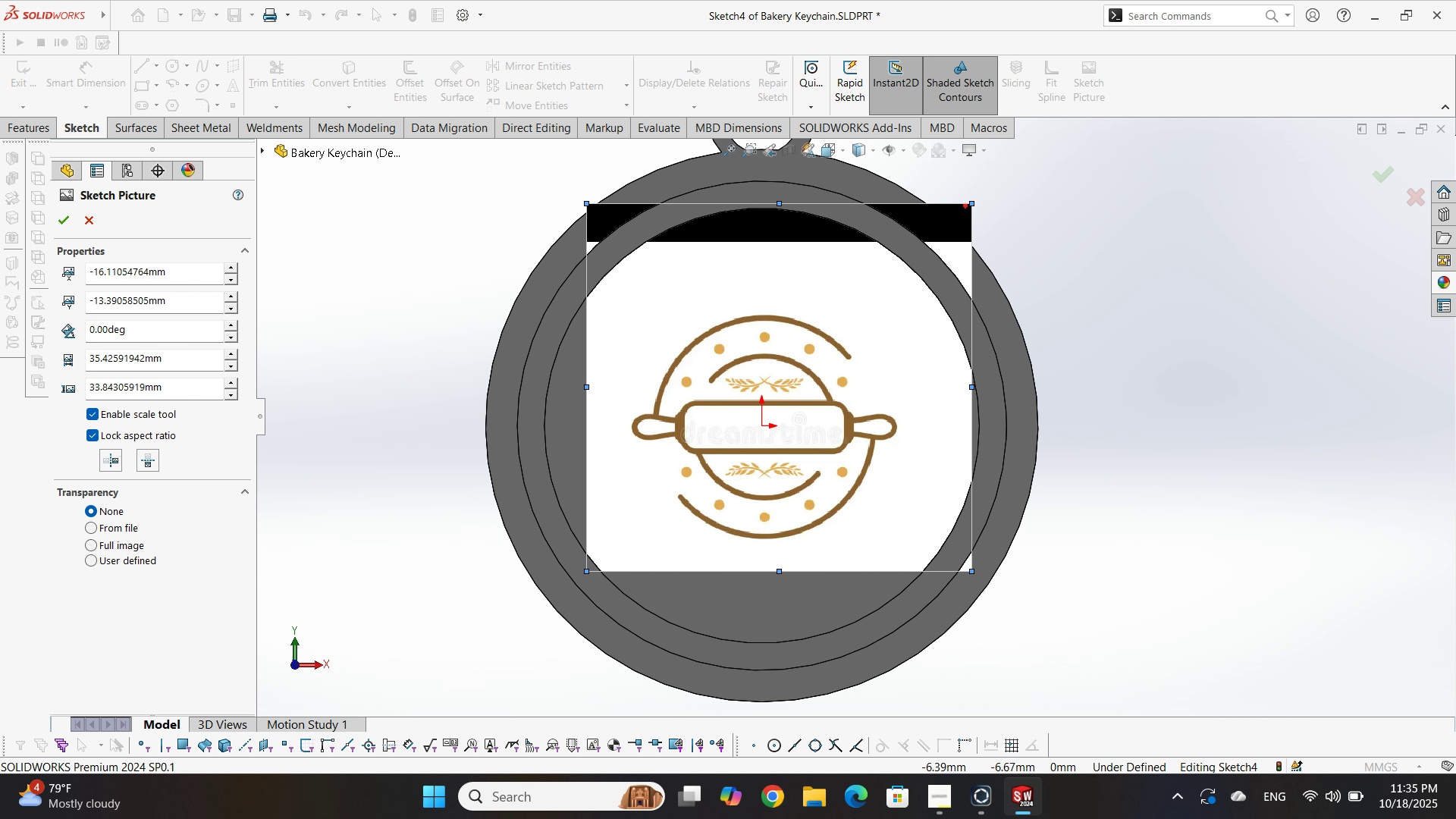 
double_click([692, 498])
 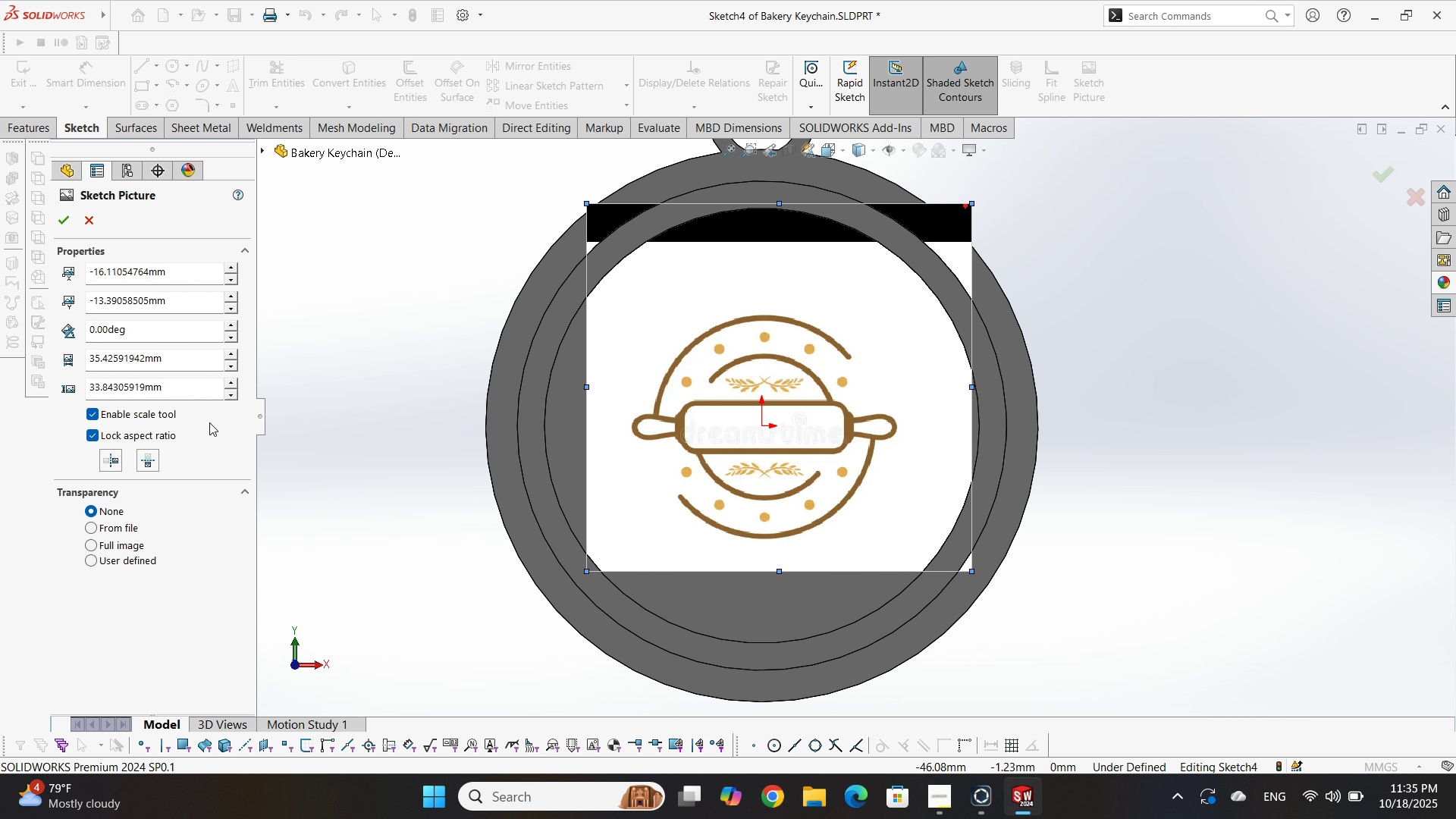 
left_click([209, 421])
 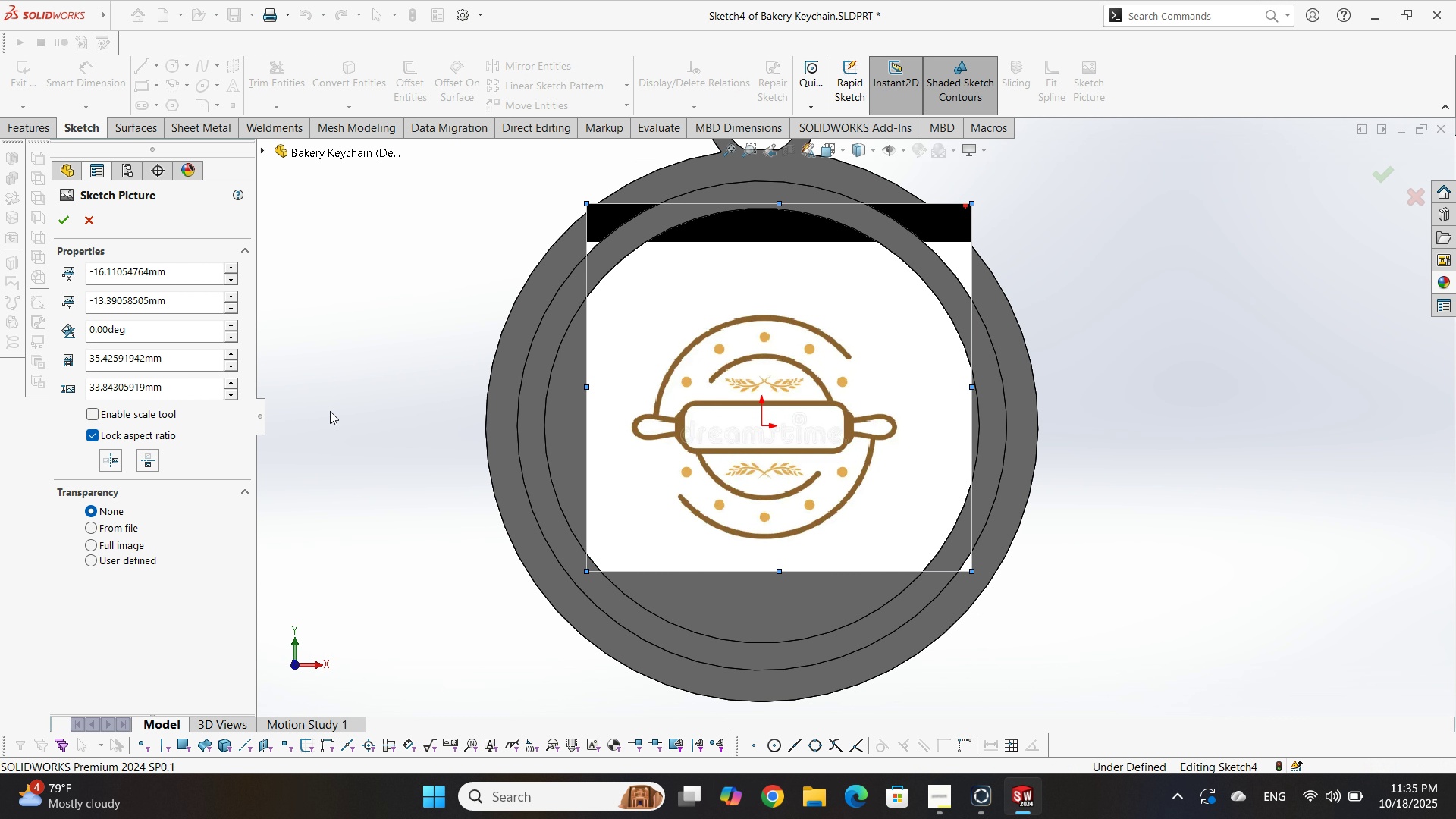 
left_click([330, 411])
 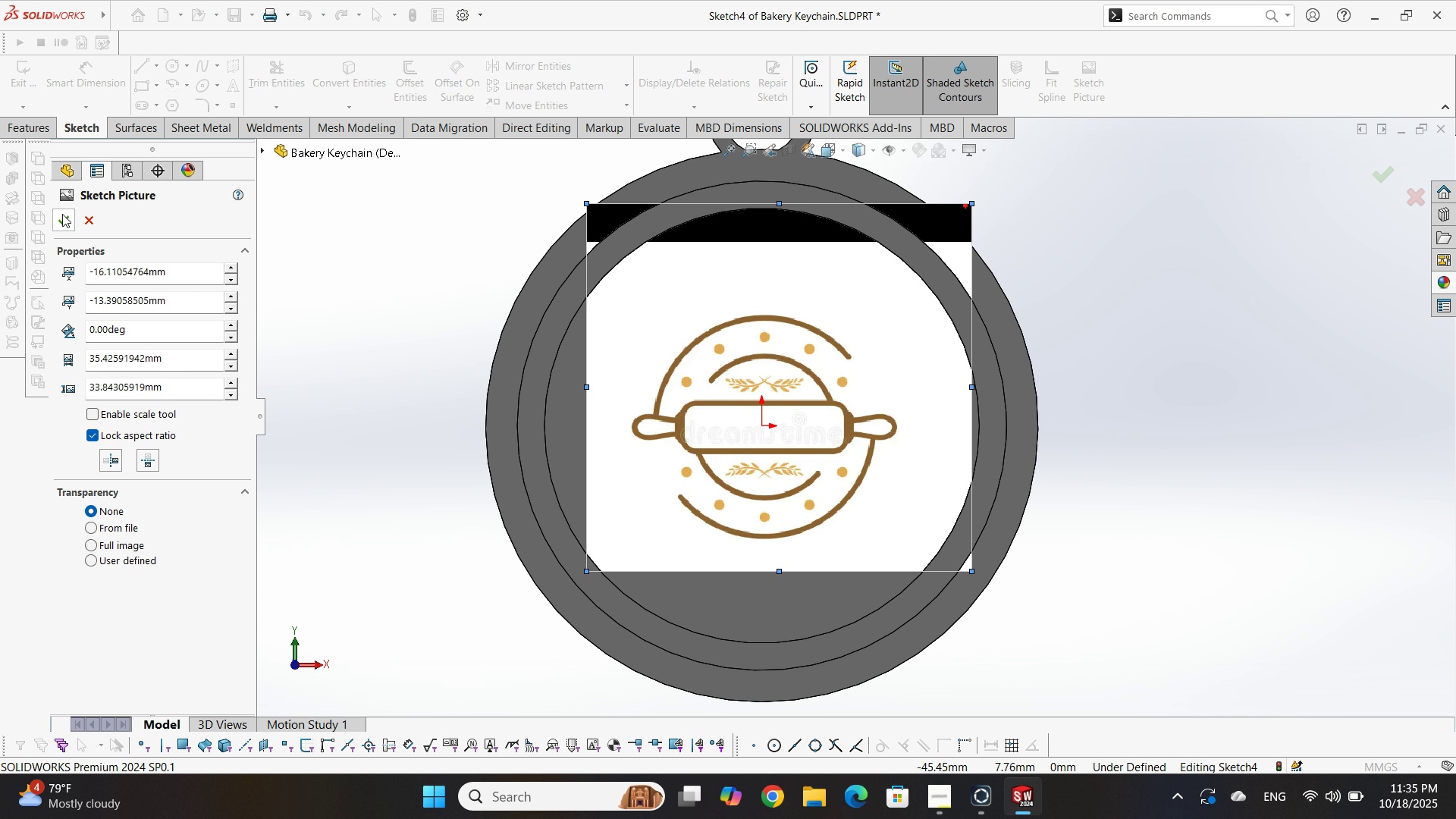 
left_click([62, 215])
 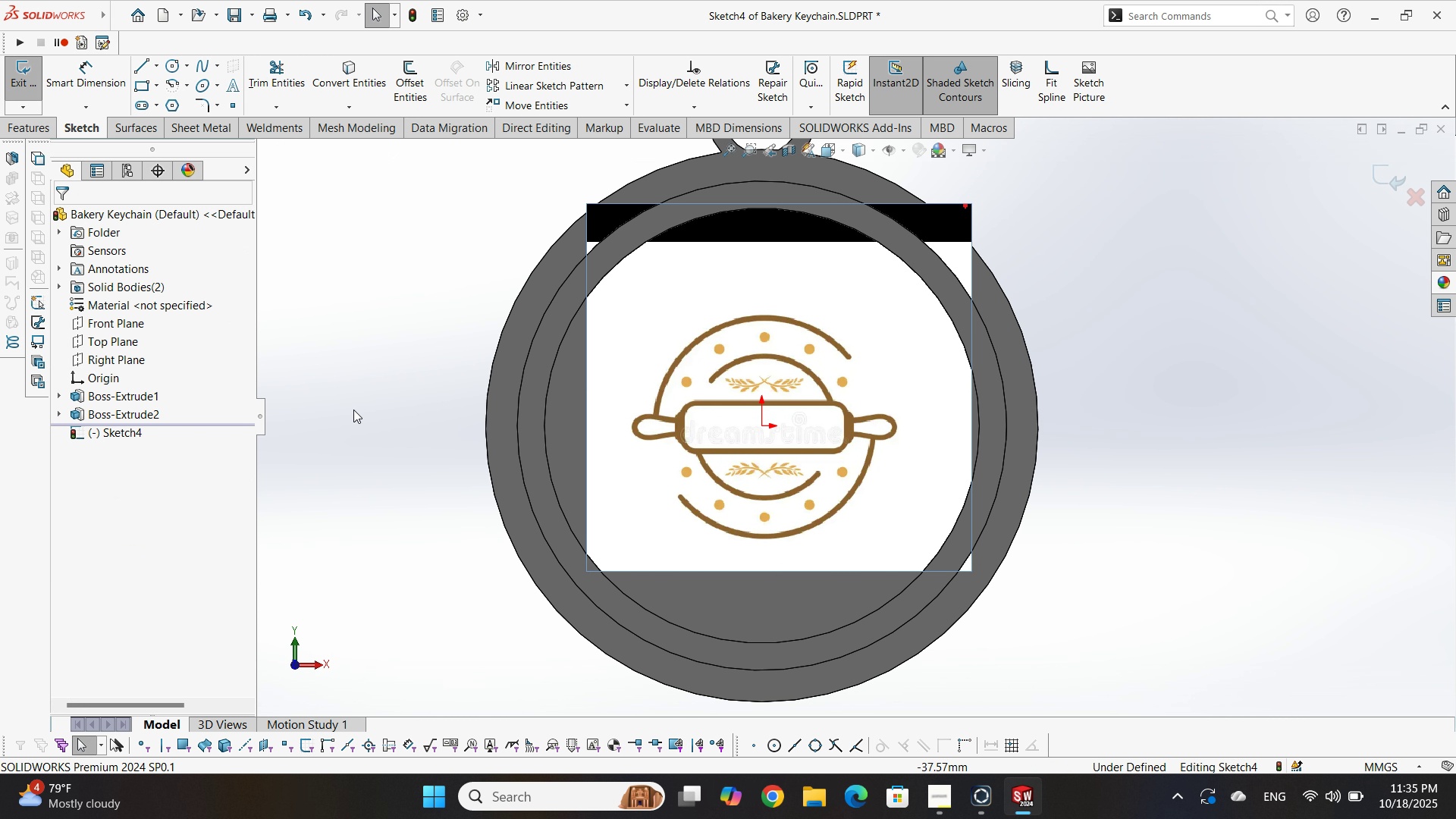 
scroll: coordinate [799, 403], scroll_direction: down, amount: 1.0
 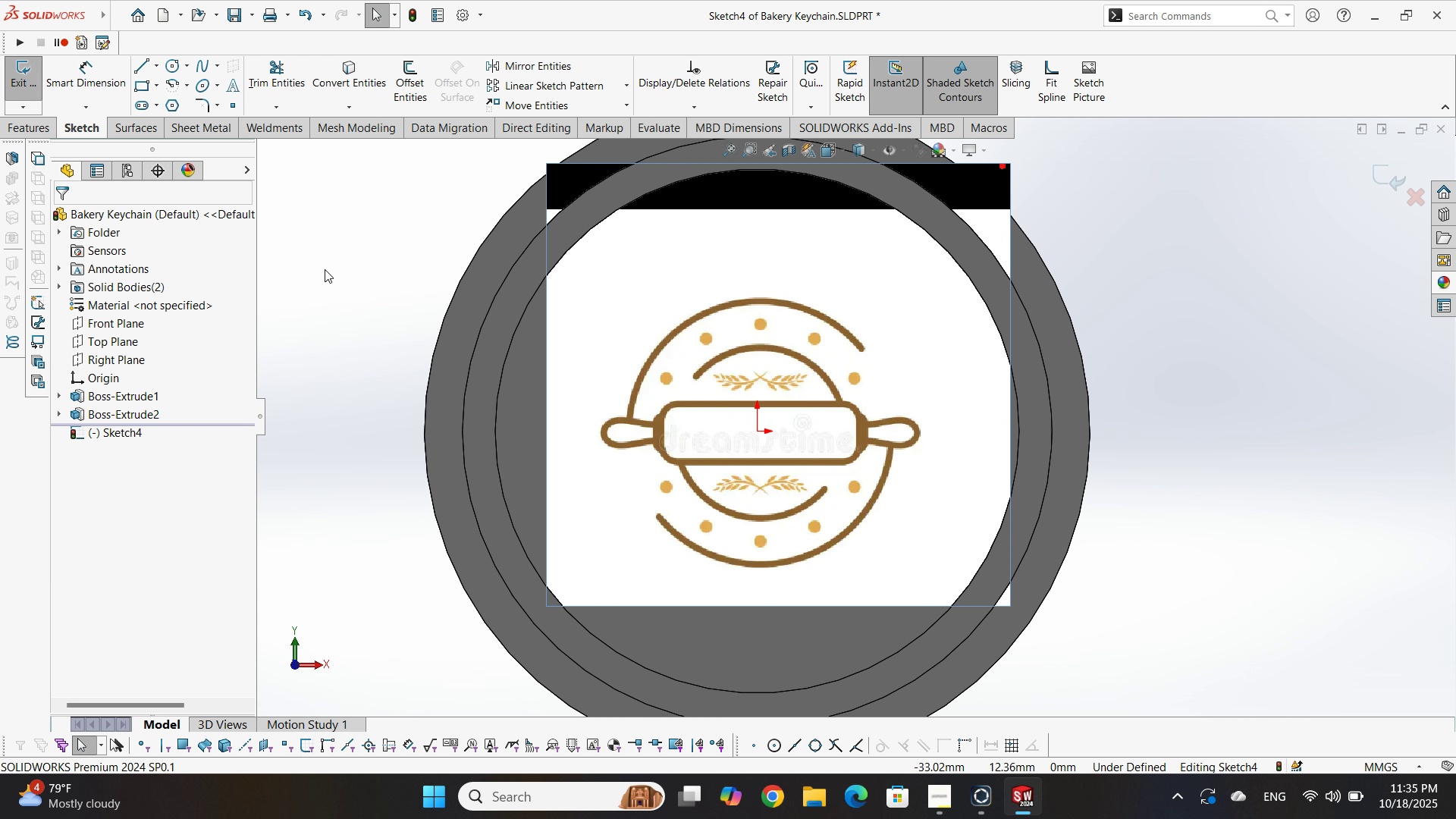 
double_click([320, 265])
 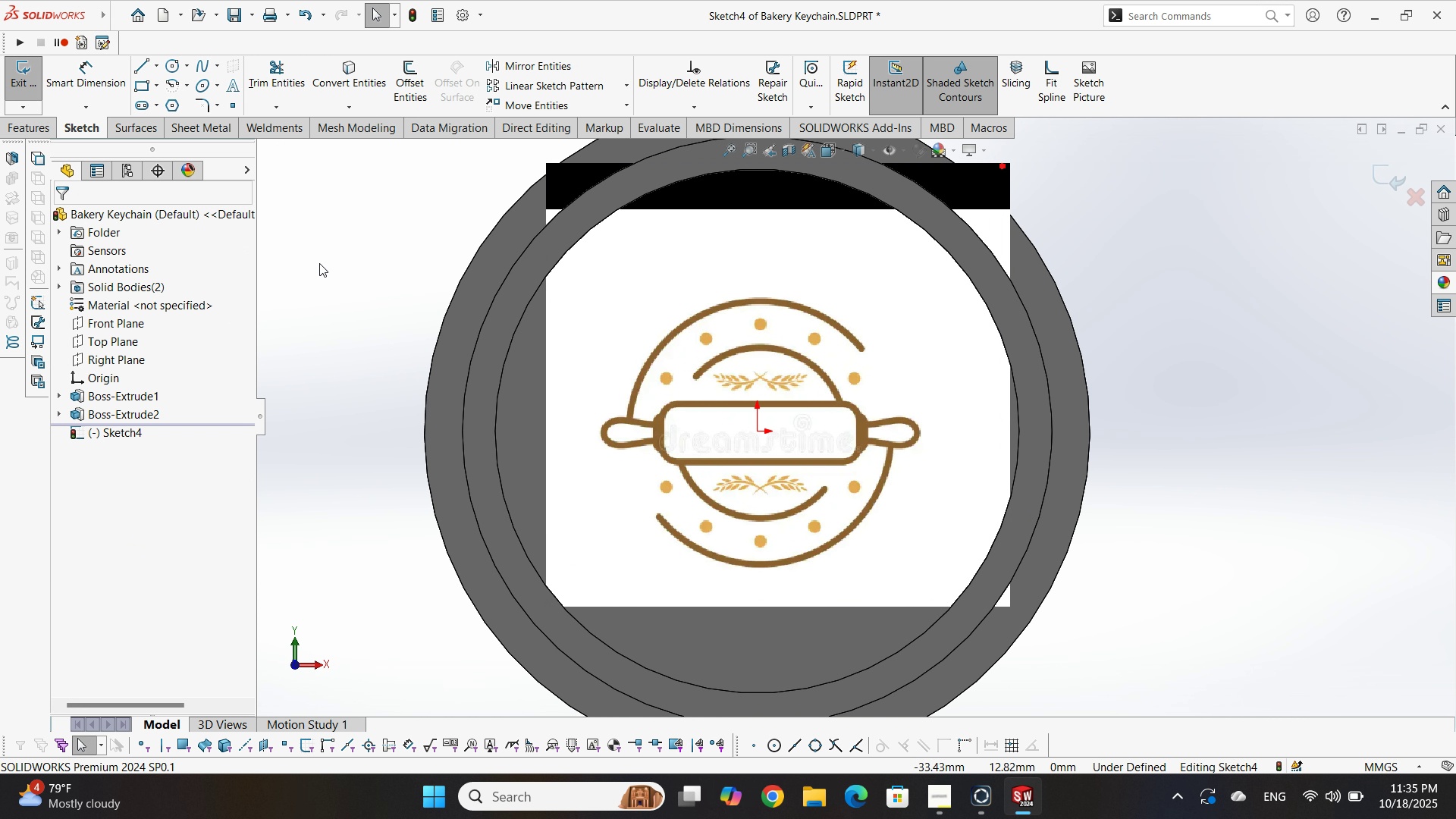 
scroll: coordinate [836, 425], scroll_direction: up, amount: 1.0
 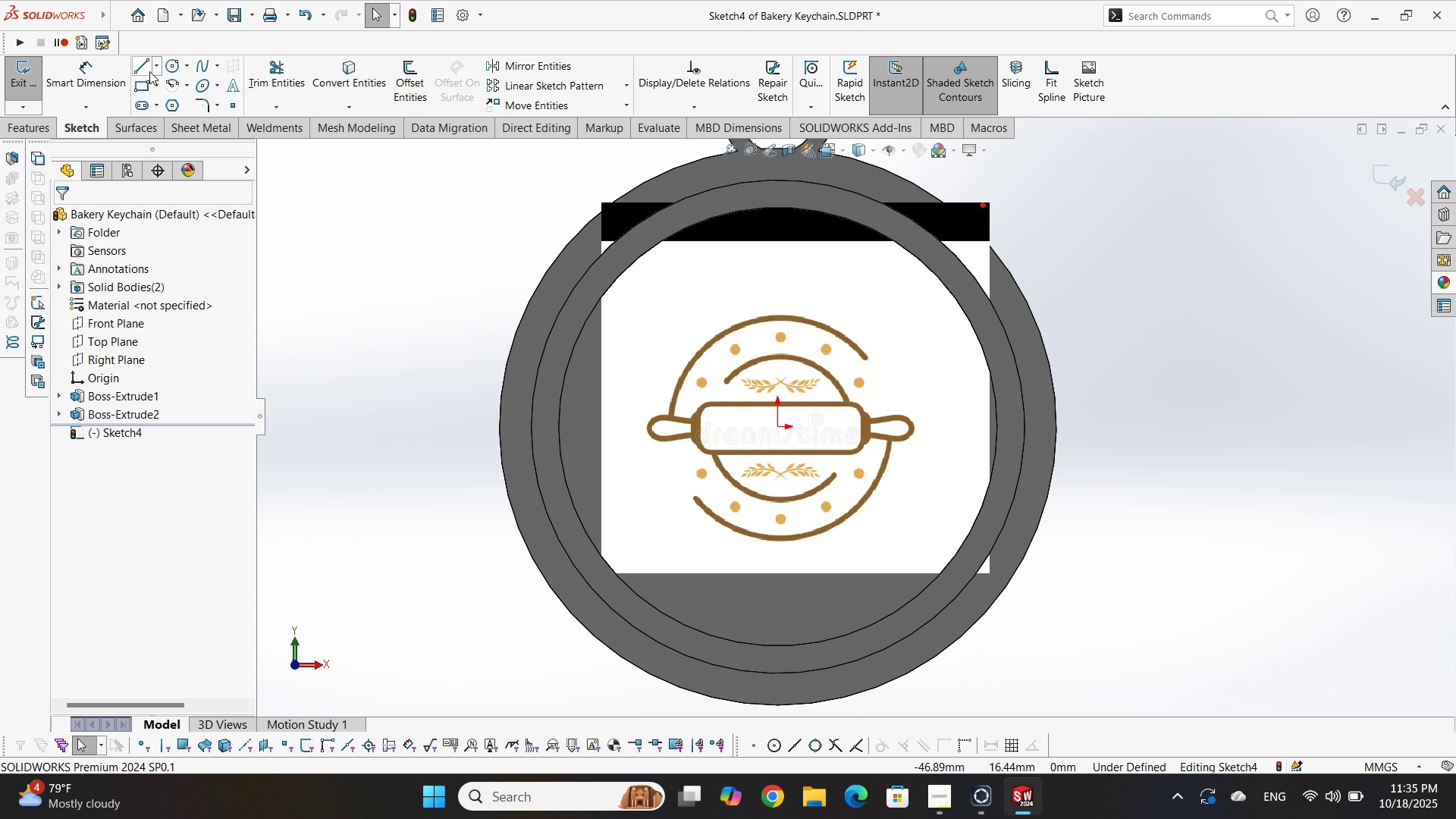 
left_click([155, 71])
 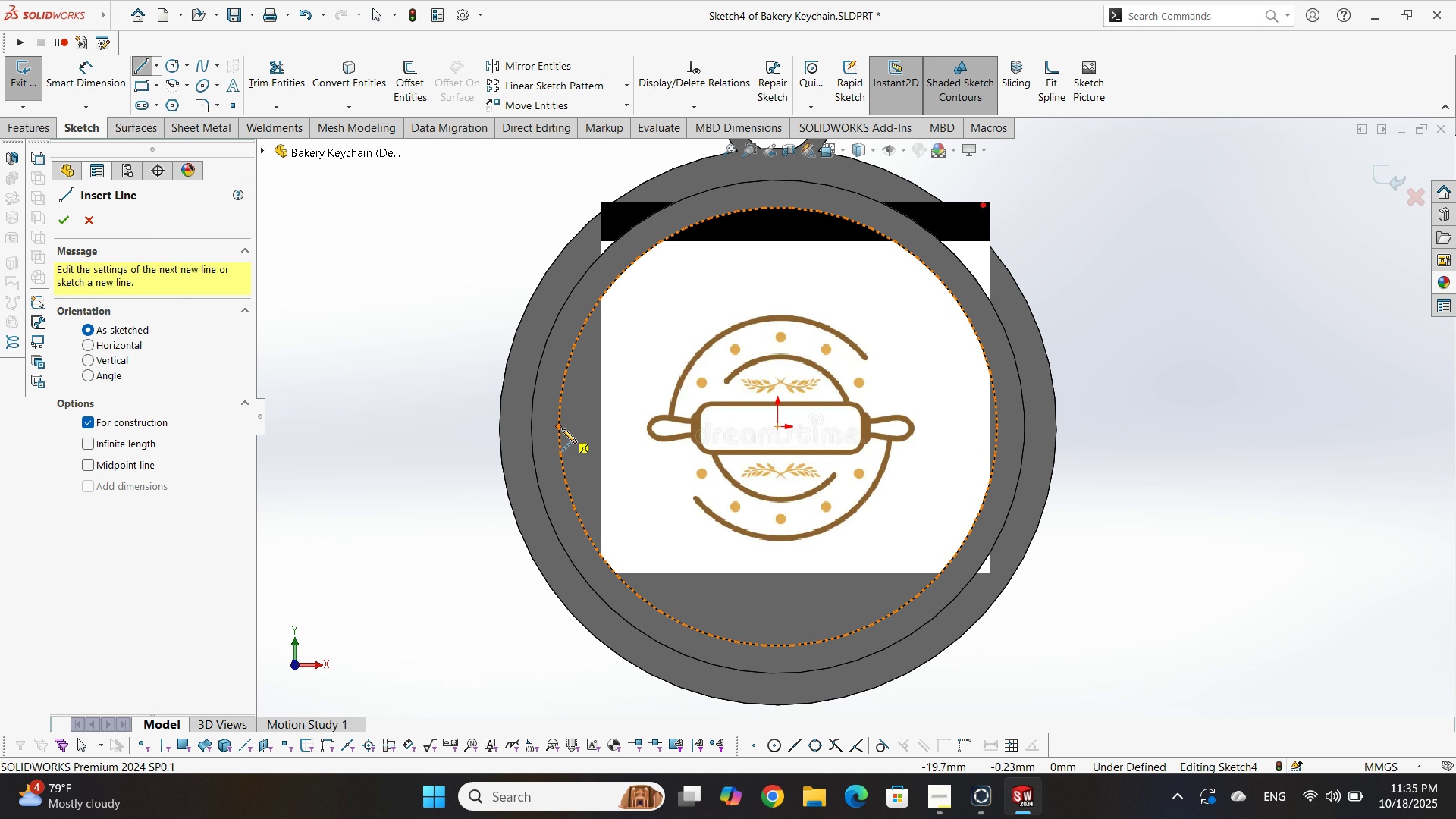 
left_click([560, 425])
 